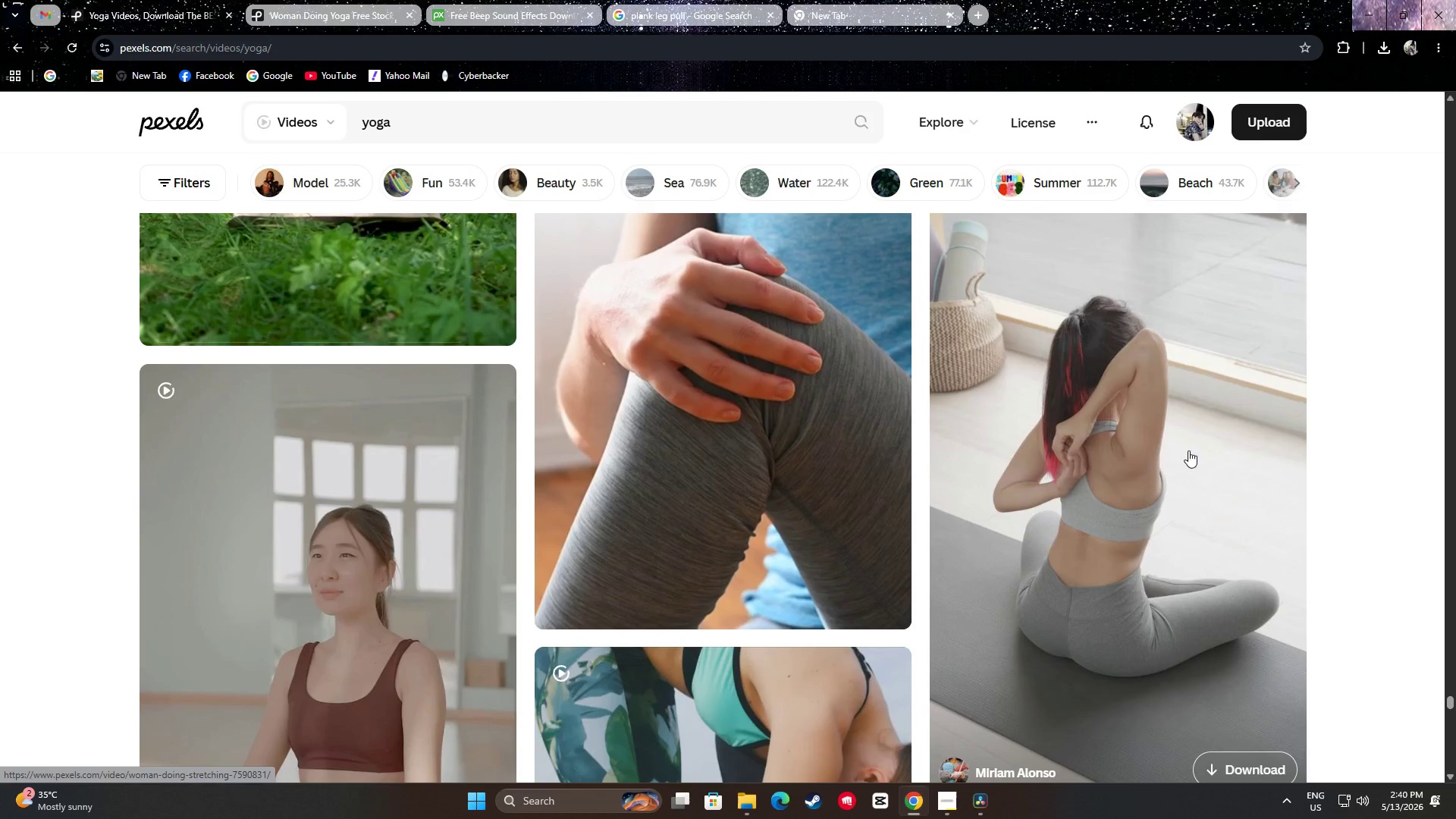 
scroll: coordinate [1145, 391], scroll_direction: down, amount: 2.0
 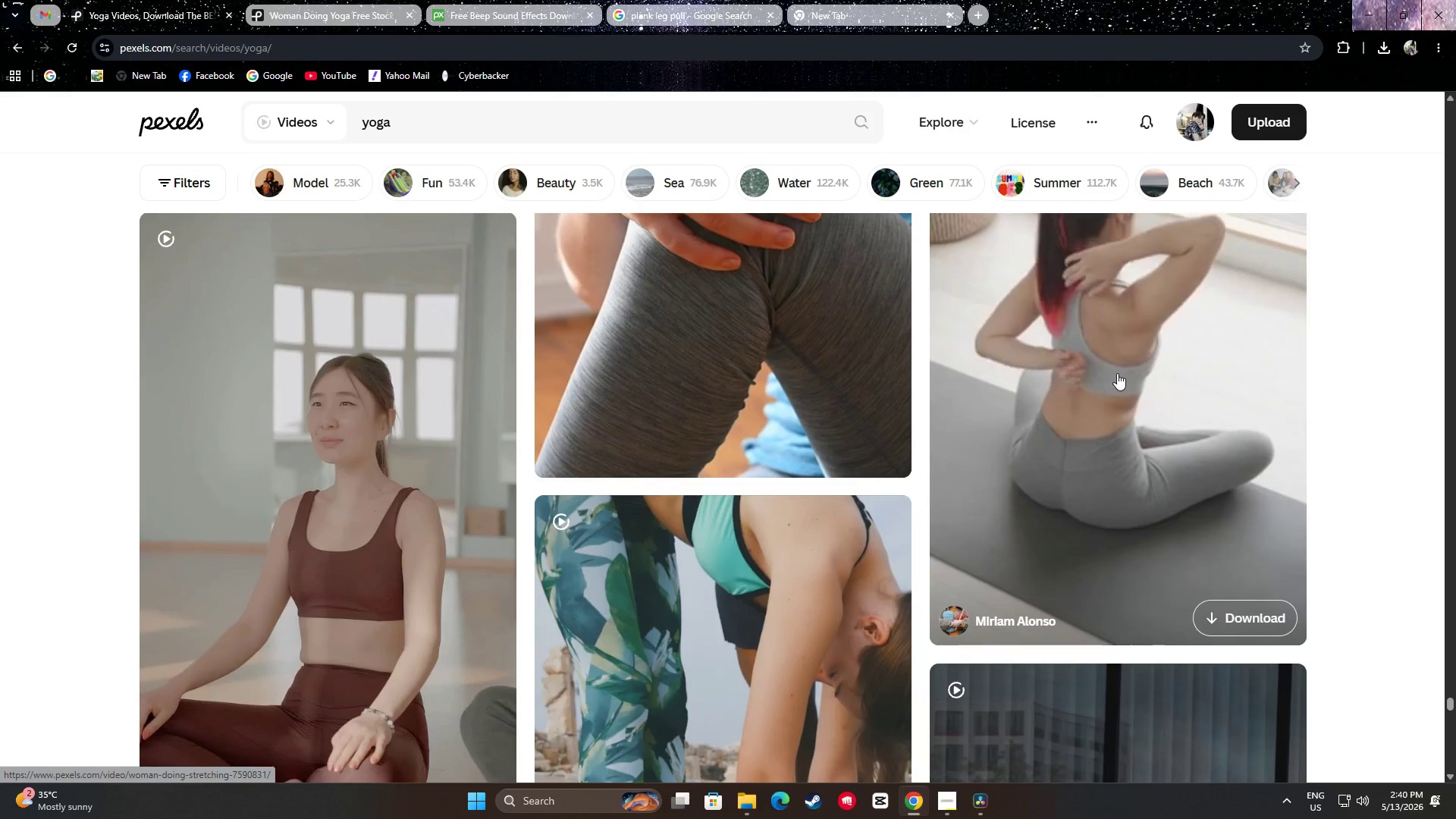 
scroll: coordinate [1116, 360], scroll_direction: up, amount: 3.0
 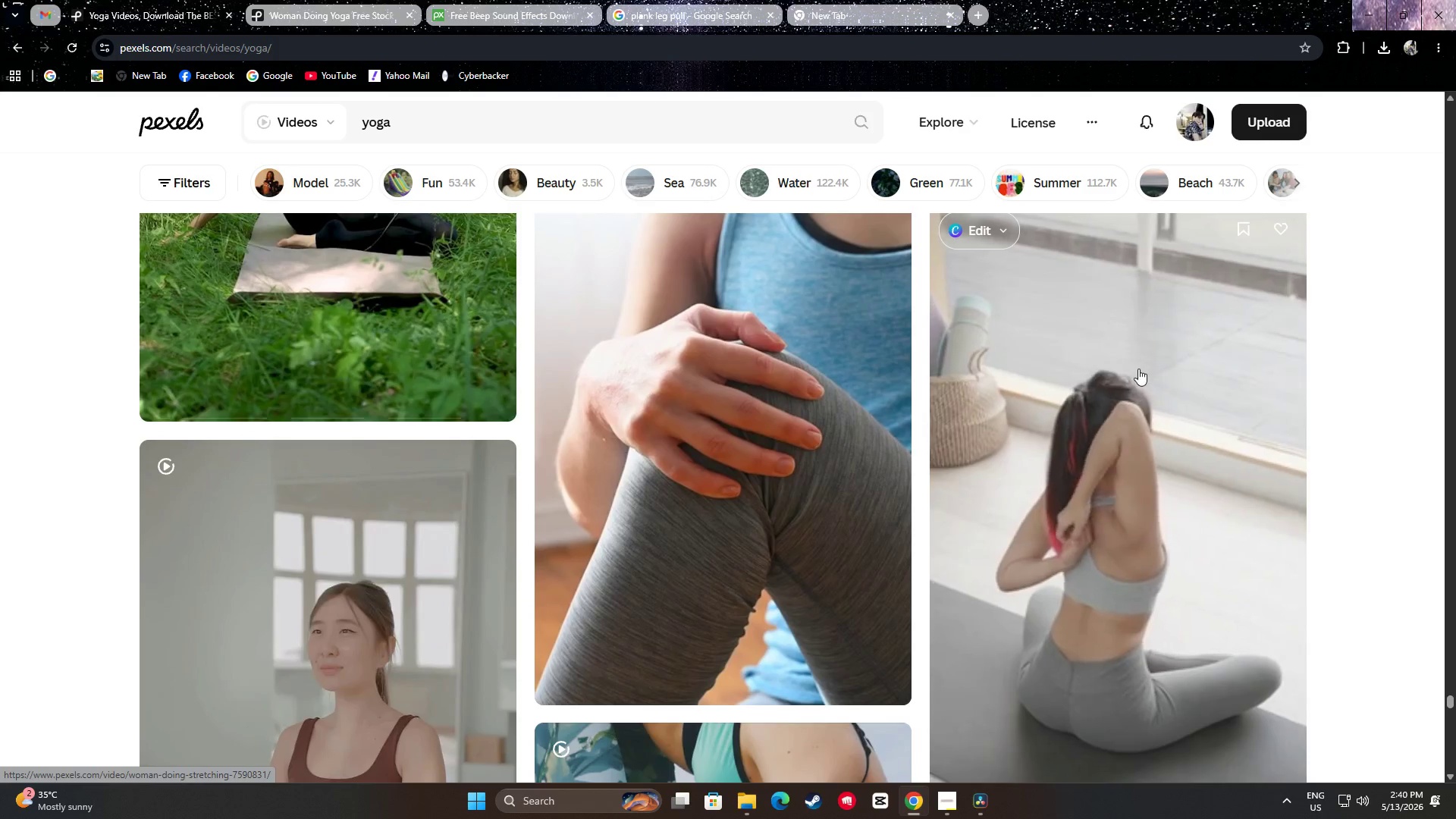 
scroll: coordinate [732, 359], scroll_direction: down, amount: 29.0
 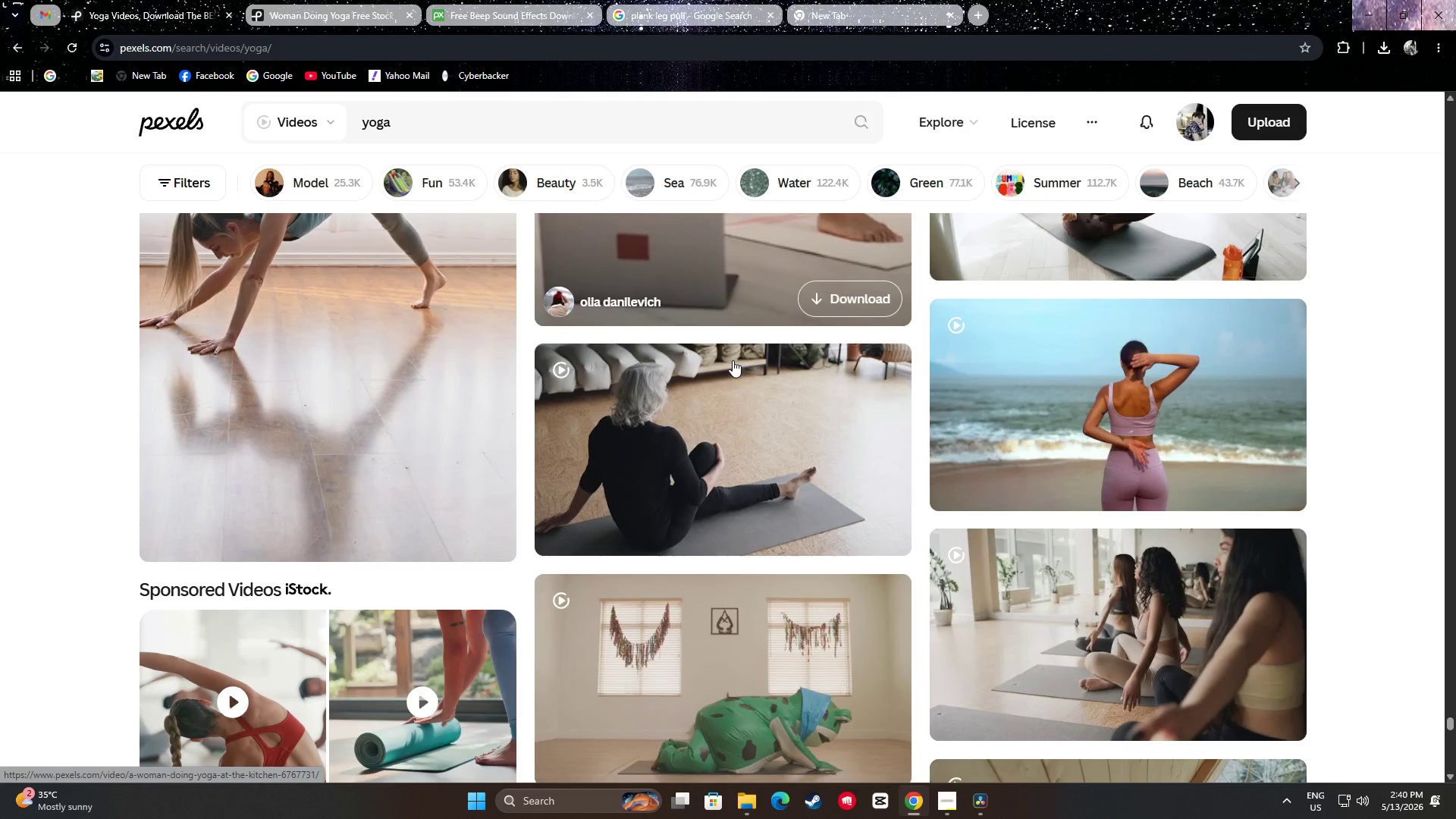 
scroll: coordinate [764, 396], scroll_direction: down, amount: 25.0
 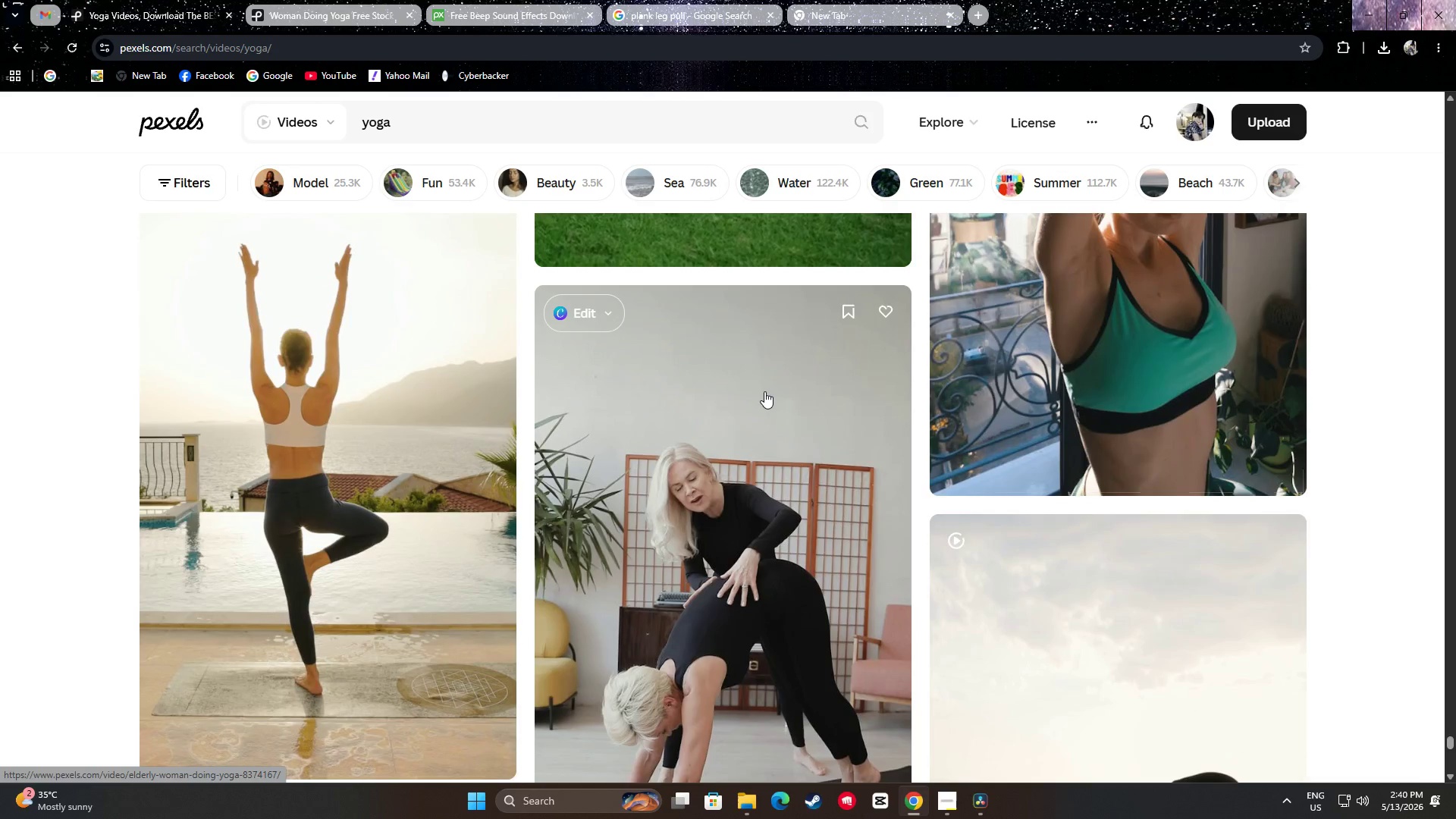 
scroll: coordinate [761, 393], scroll_direction: down, amount: 6.0
 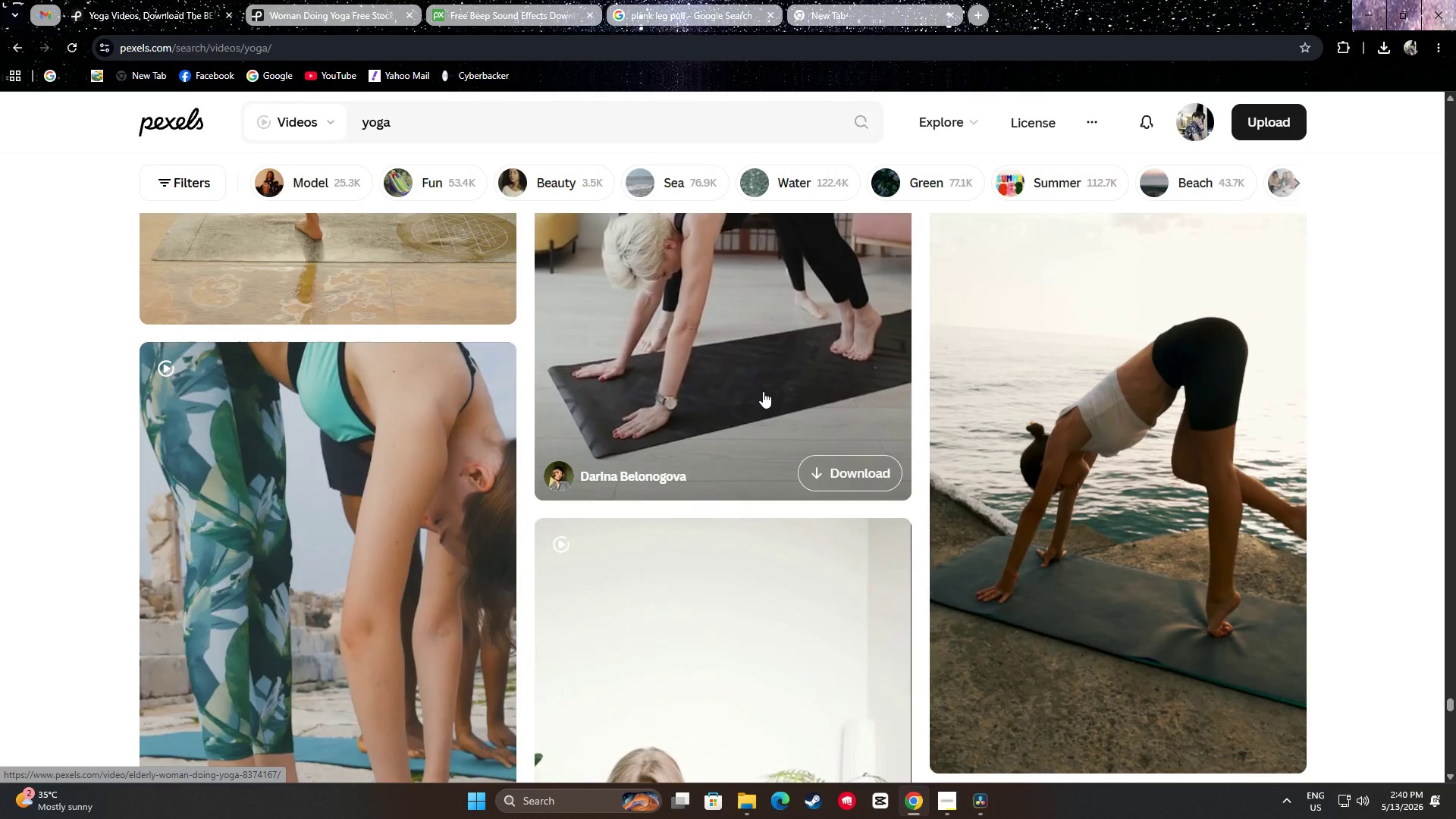 
scroll: coordinate [764, 391], scroll_direction: up, amount: 4.0
 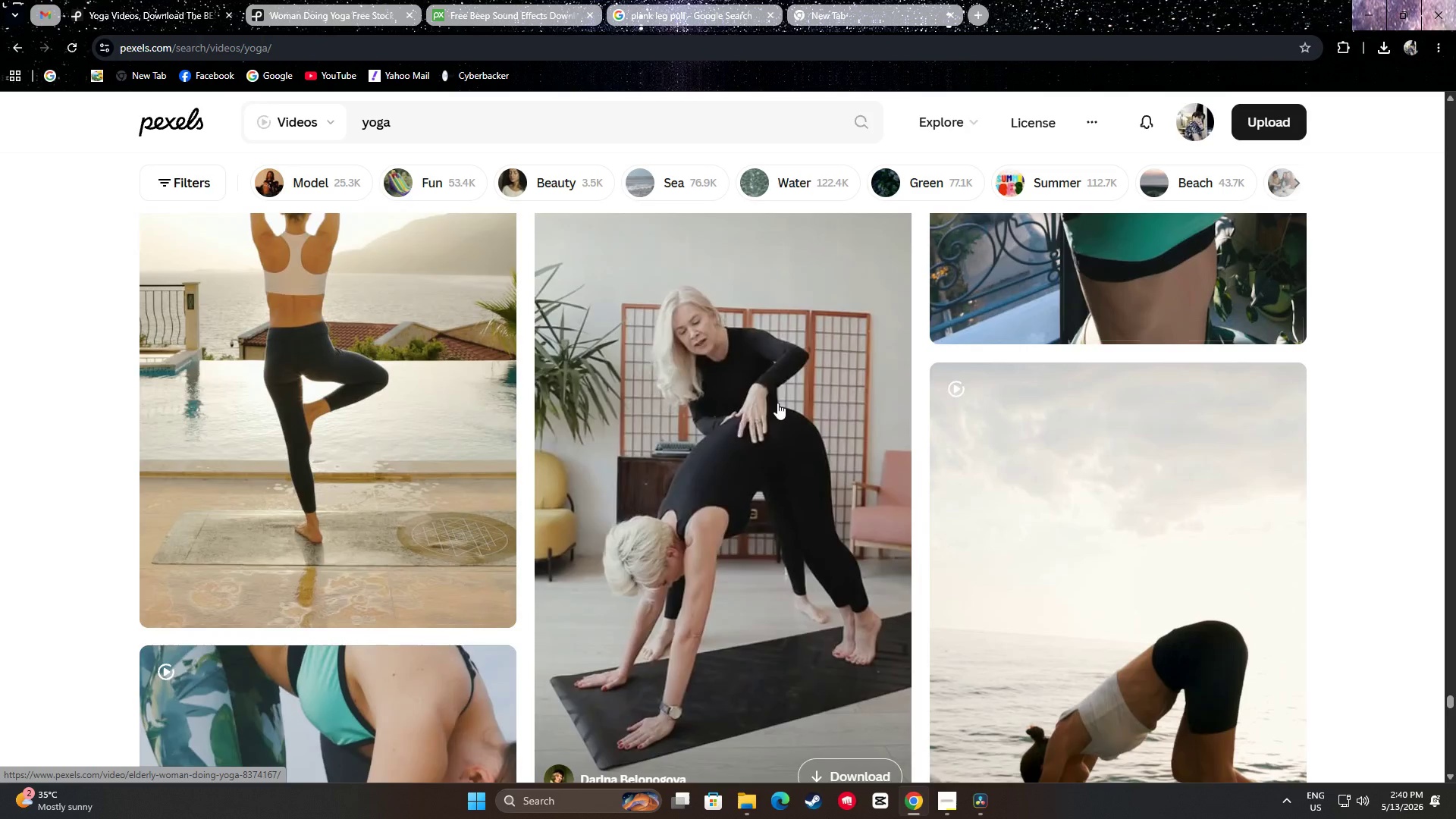 
scroll: coordinate [667, 362], scroll_direction: down, amount: 21.0
 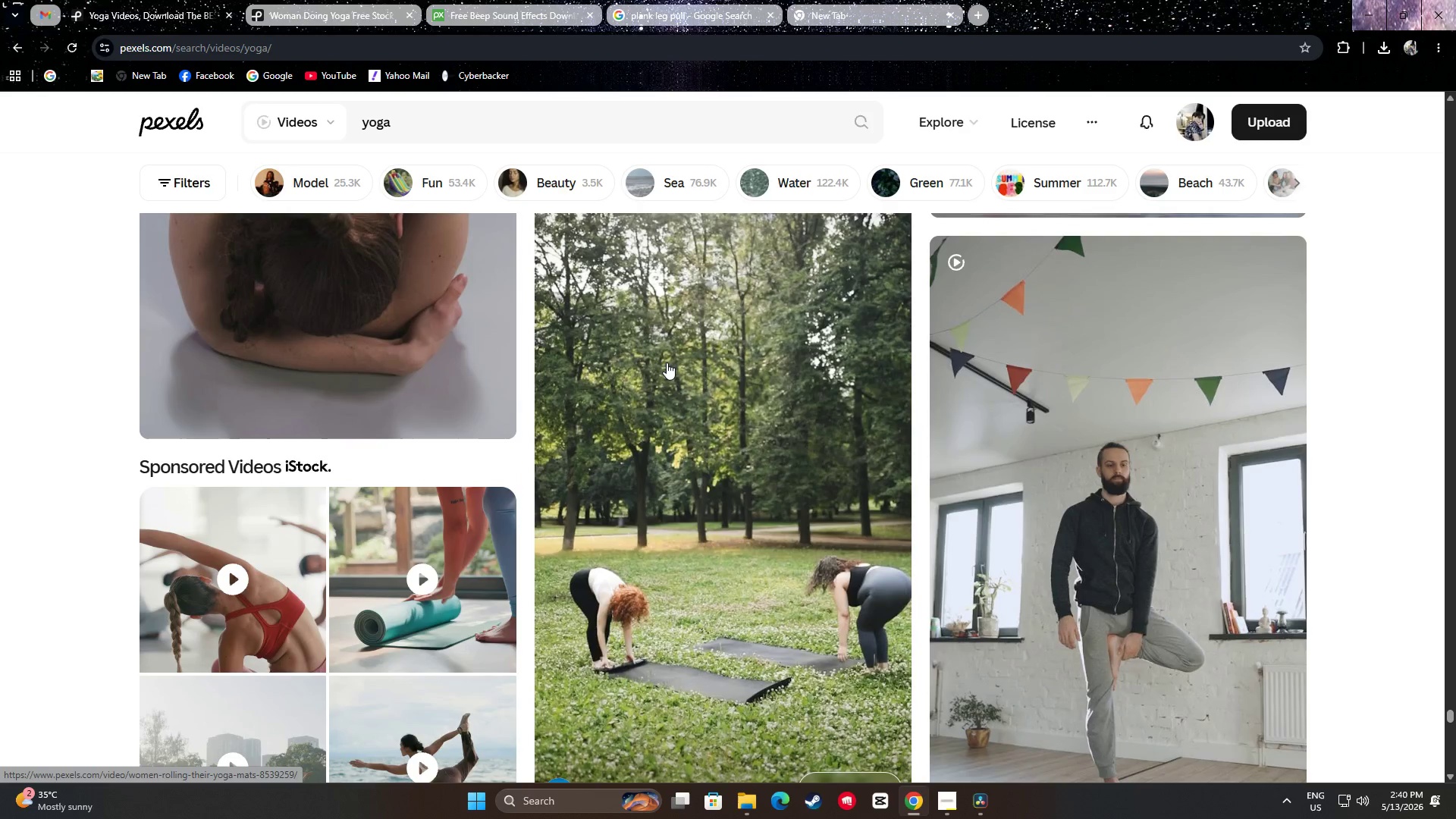 
scroll: coordinate [620, 359], scroll_direction: up, amount: 5.0
 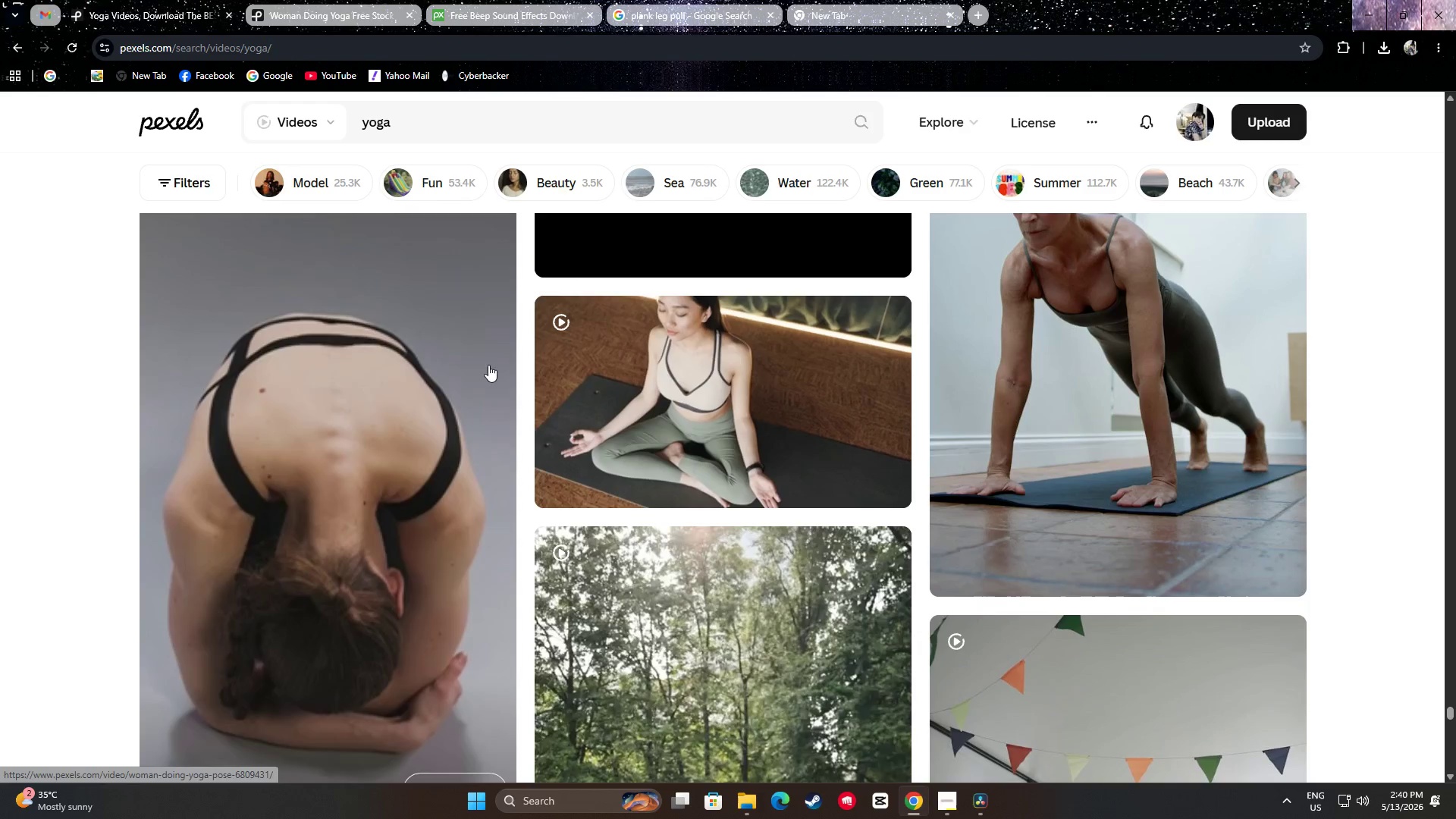 
scroll: coordinate [661, 344], scroll_direction: down, amount: 16.0
 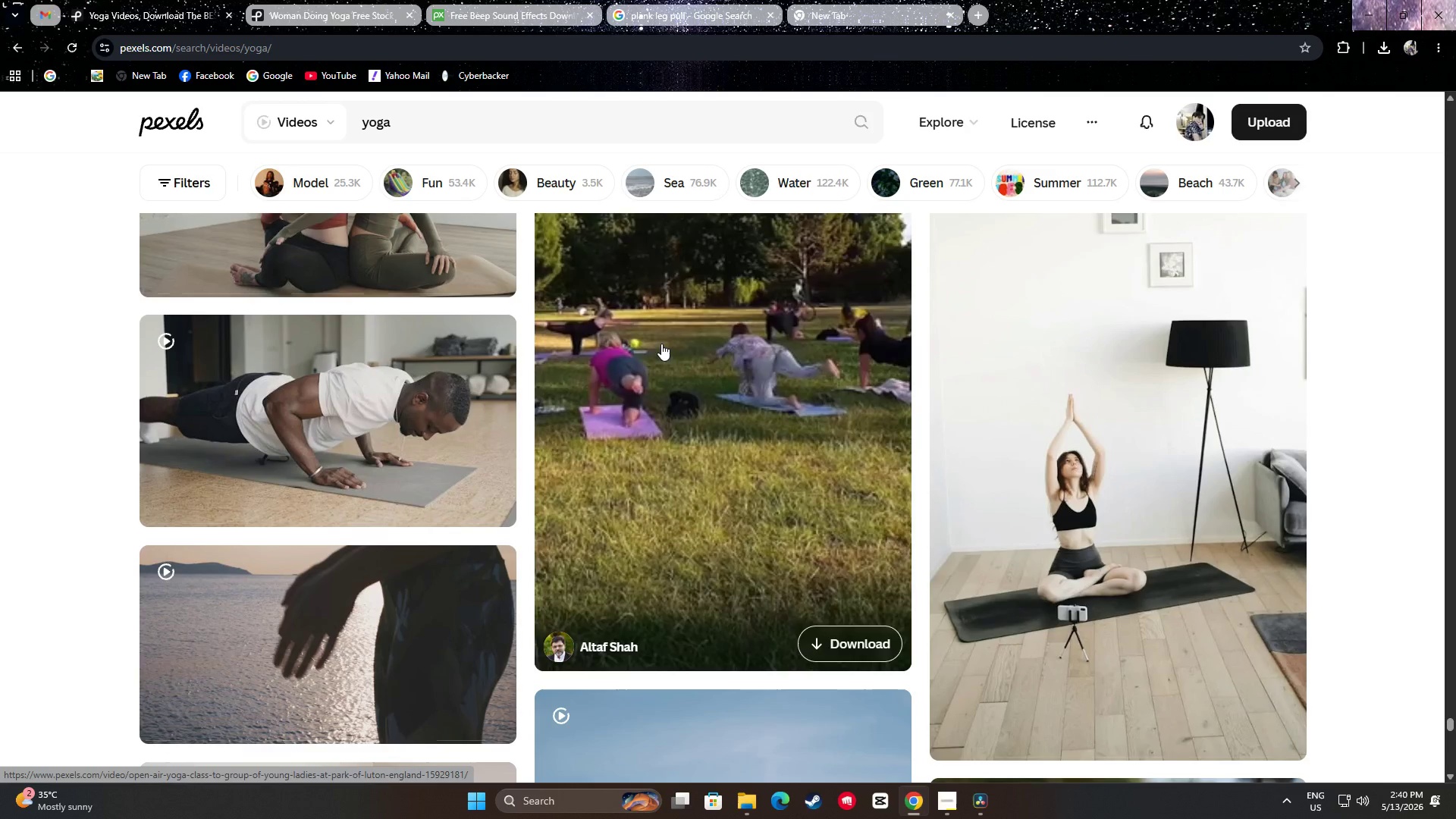 
mouse_move([379, 370])
 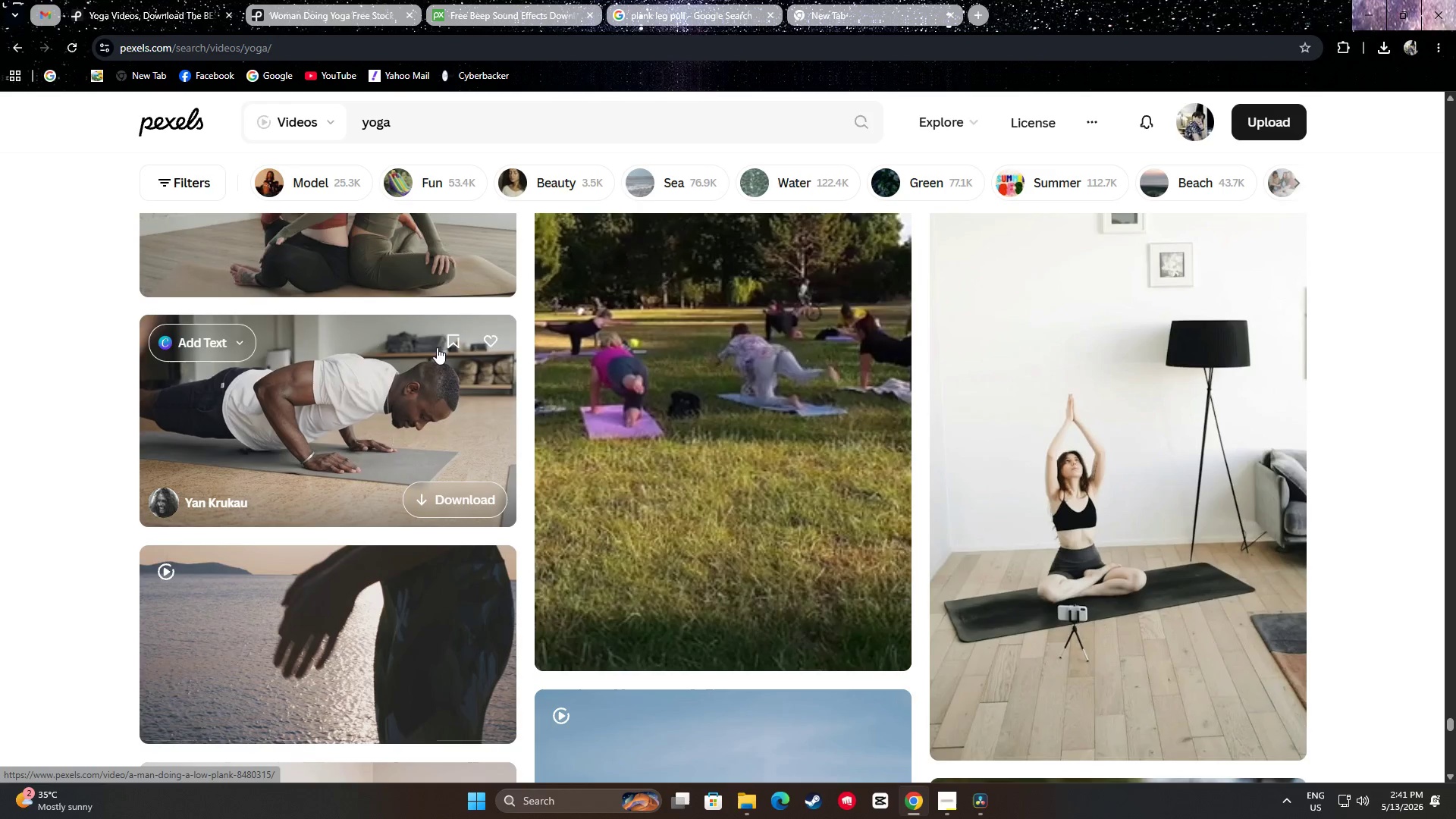 
scroll: coordinate [453, 359], scroll_direction: down, amount: 10.0
 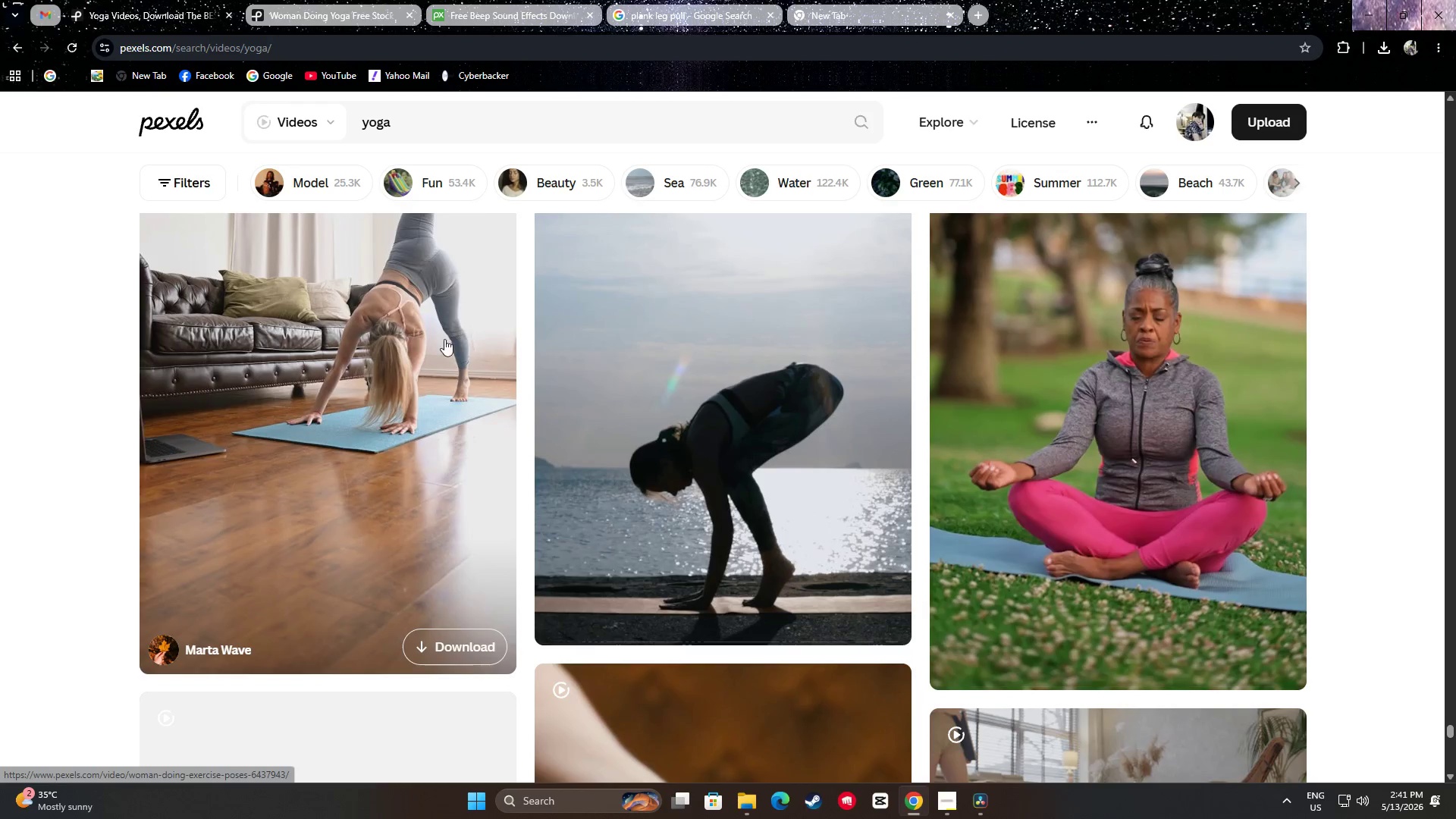 
scroll: coordinate [381, 366], scroll_direction: up, amount: 2.0
 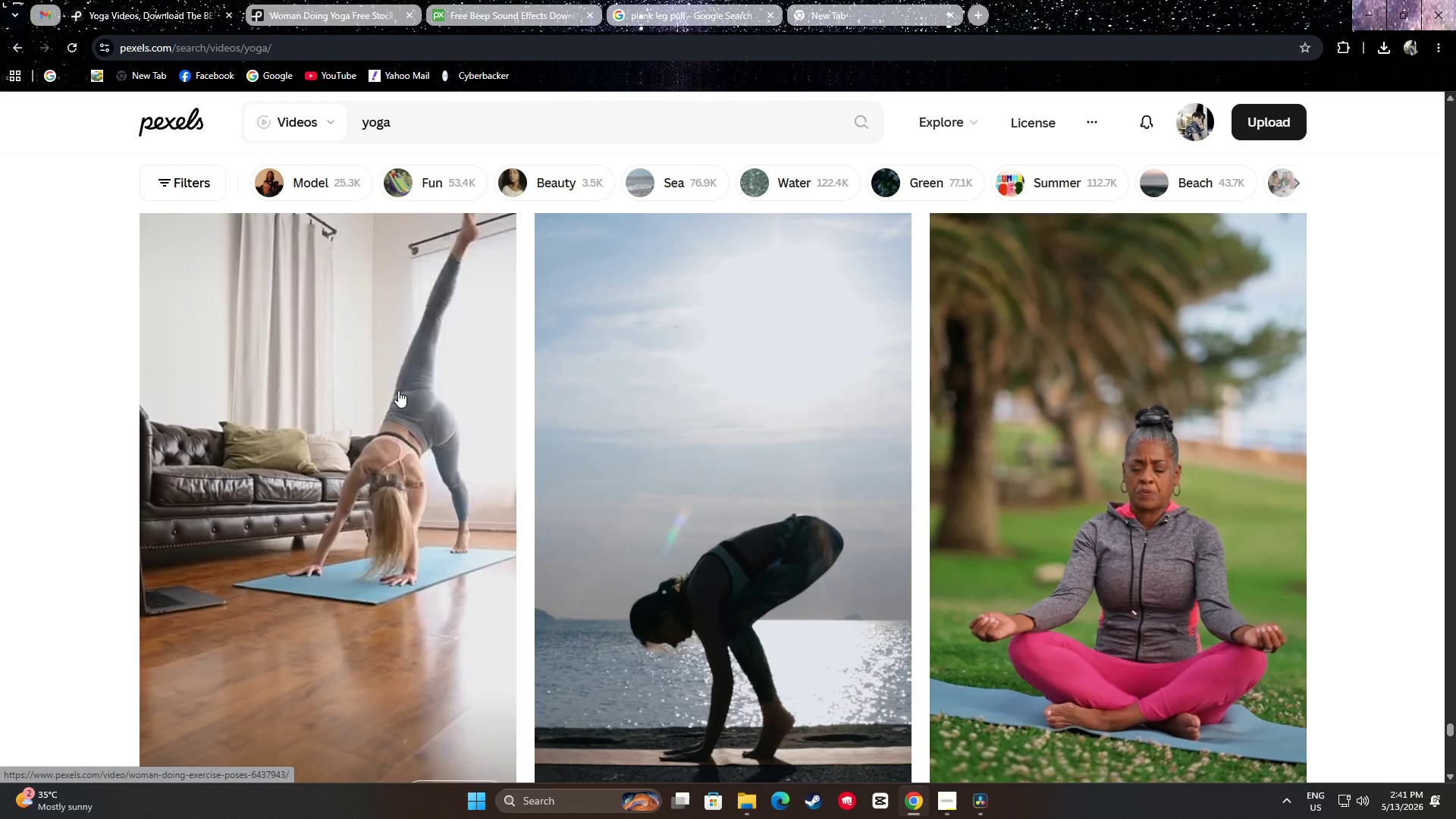 
scroll: coordinate [401, 376], scroll_direction: down, amount: 11.0
 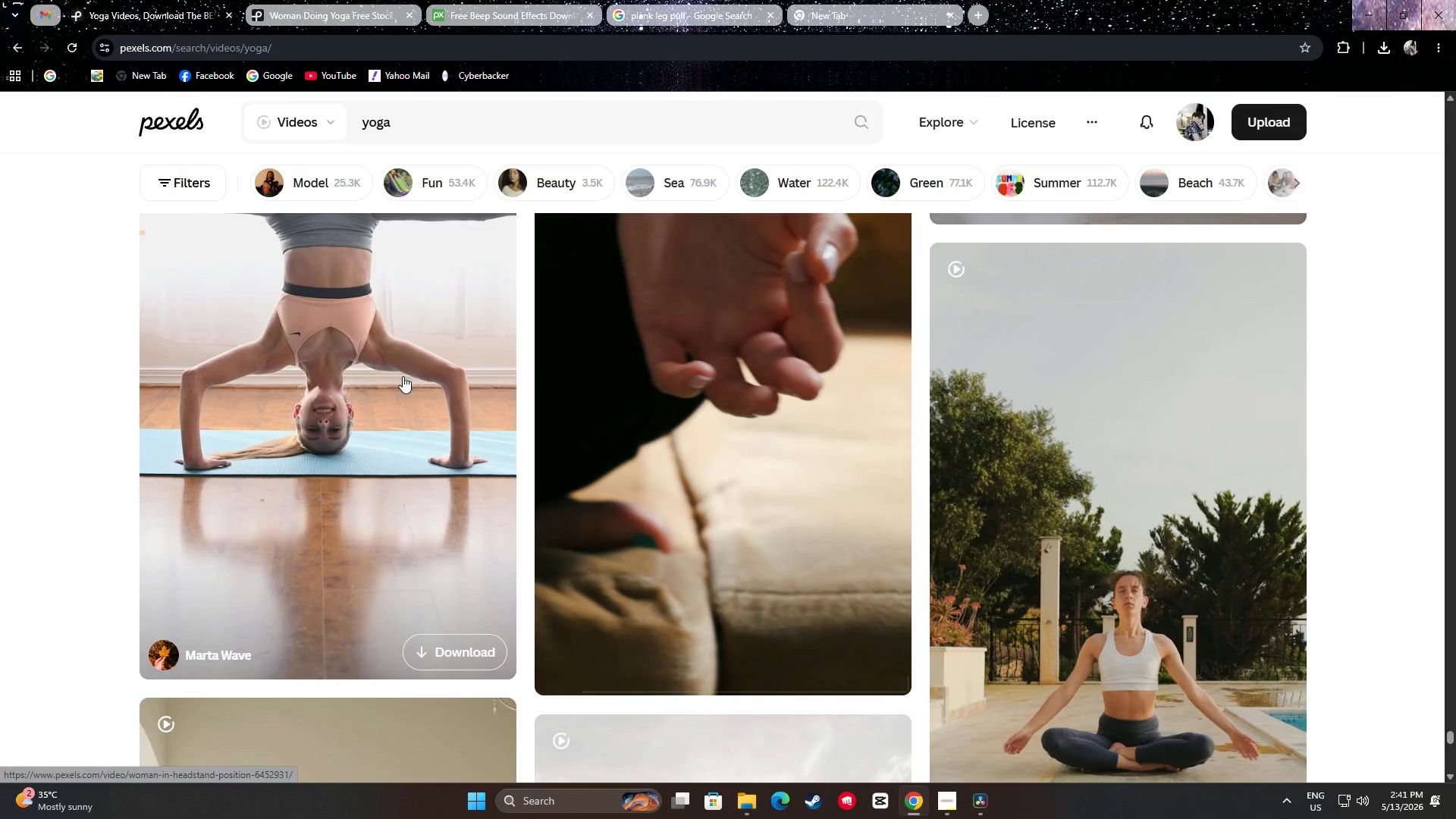 
scroll: coordinate [399, 373], scroll_direction: up, amount: 2.0
 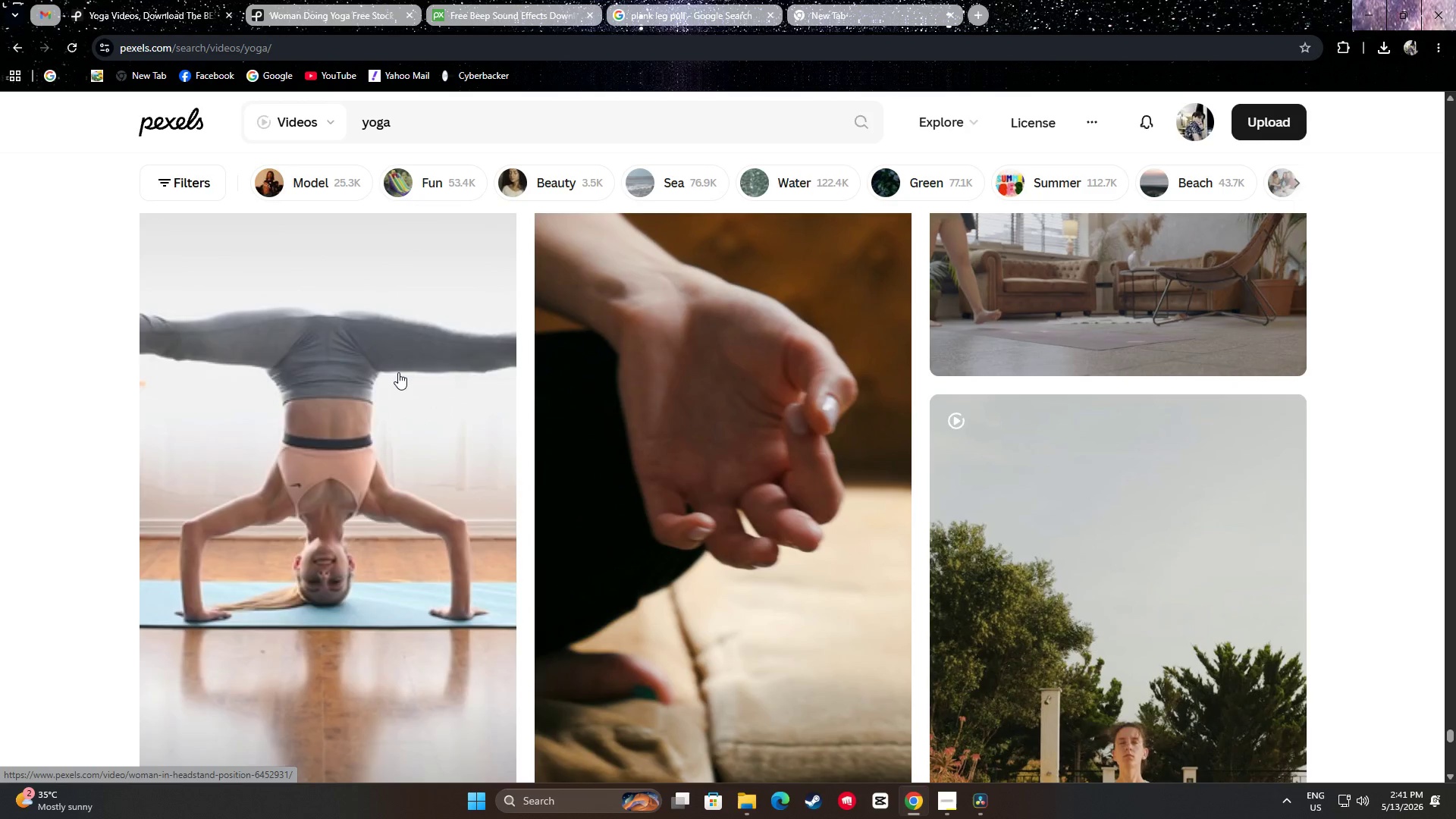 
scroll: coordinate [404, 375], scroll_direction: down, amount: 10.0
 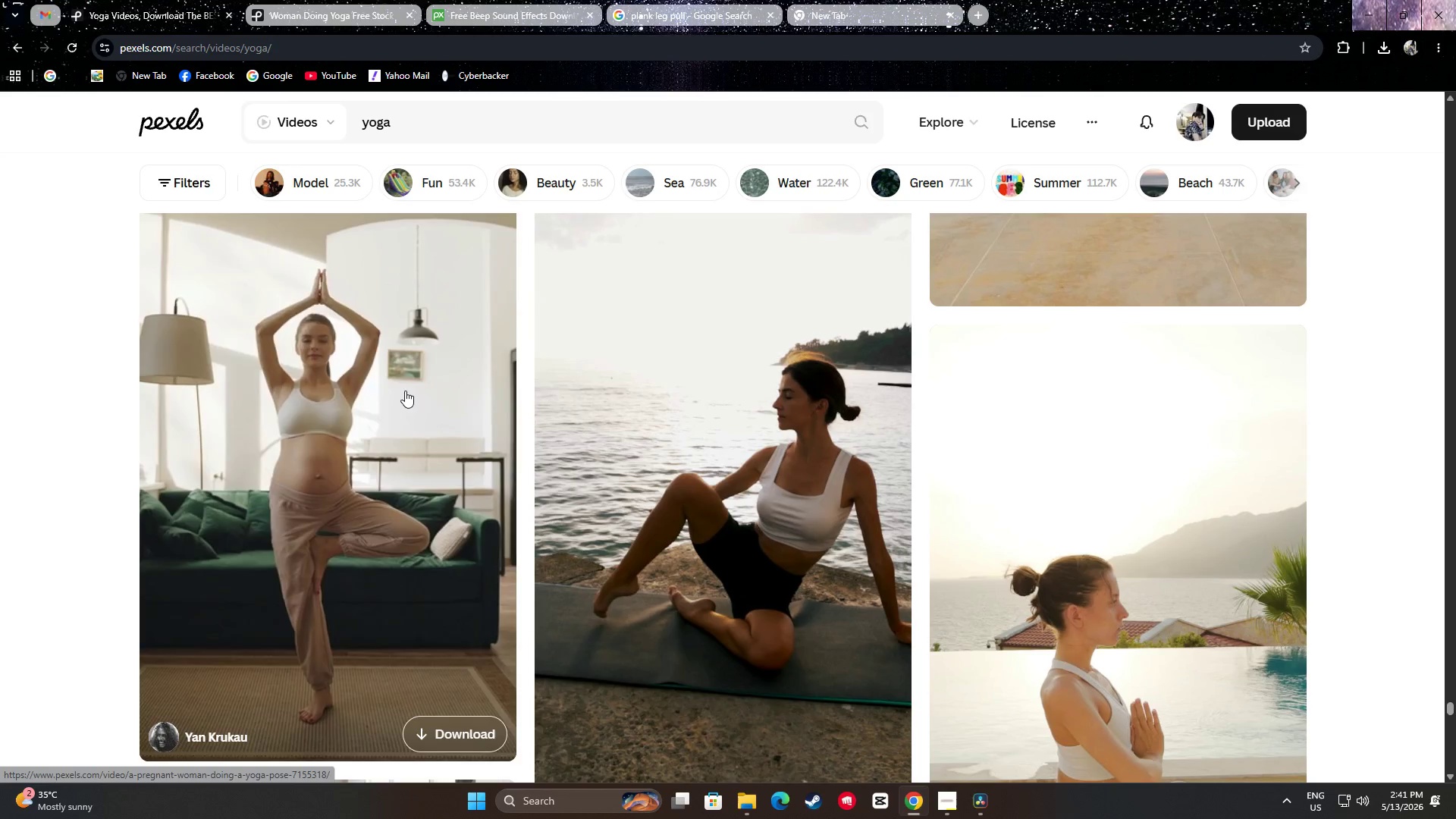 
wait(17.98)
 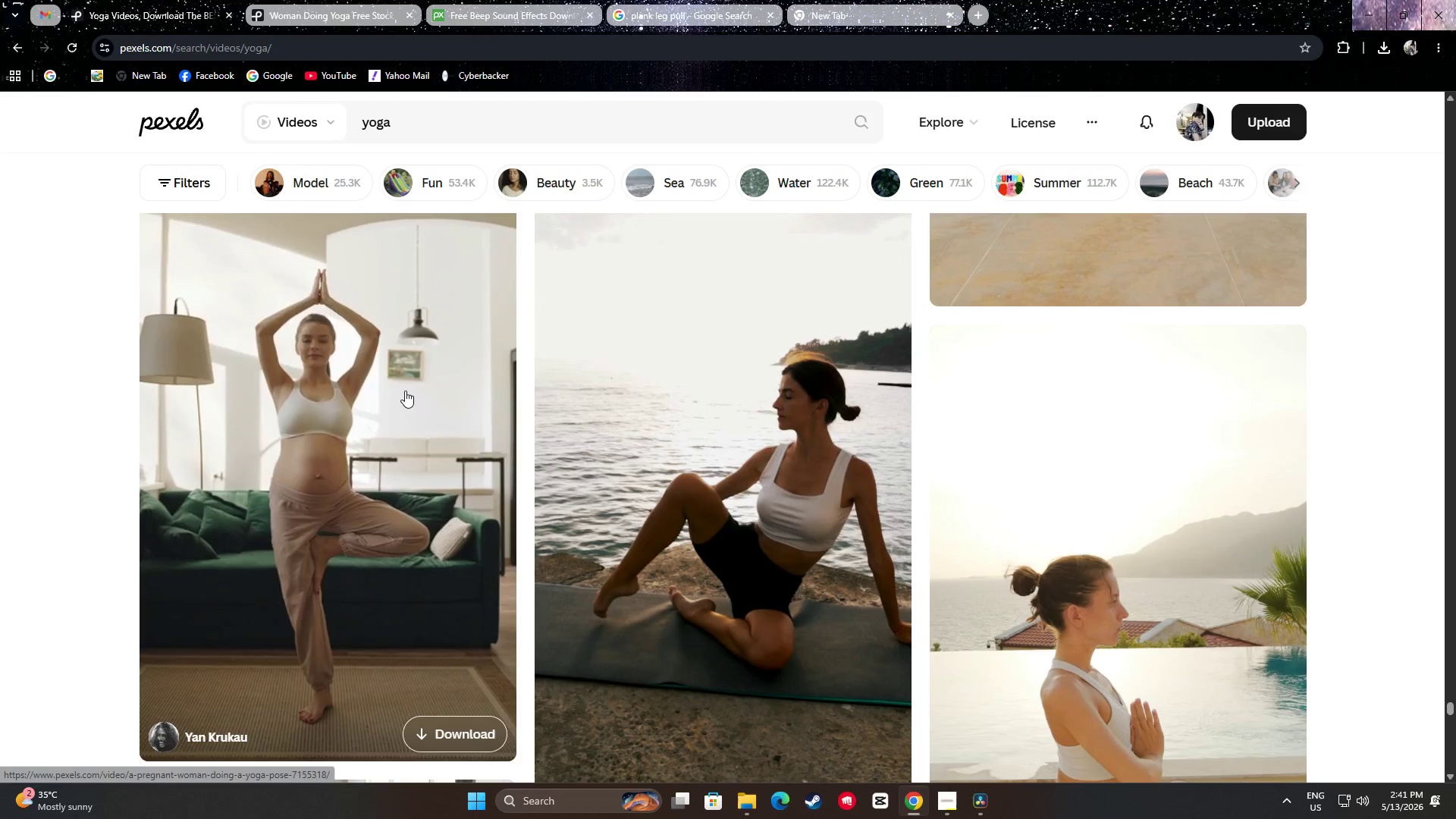 
scroll: coordinate [385, 350], scroll_direction: down, amount: 8.0
 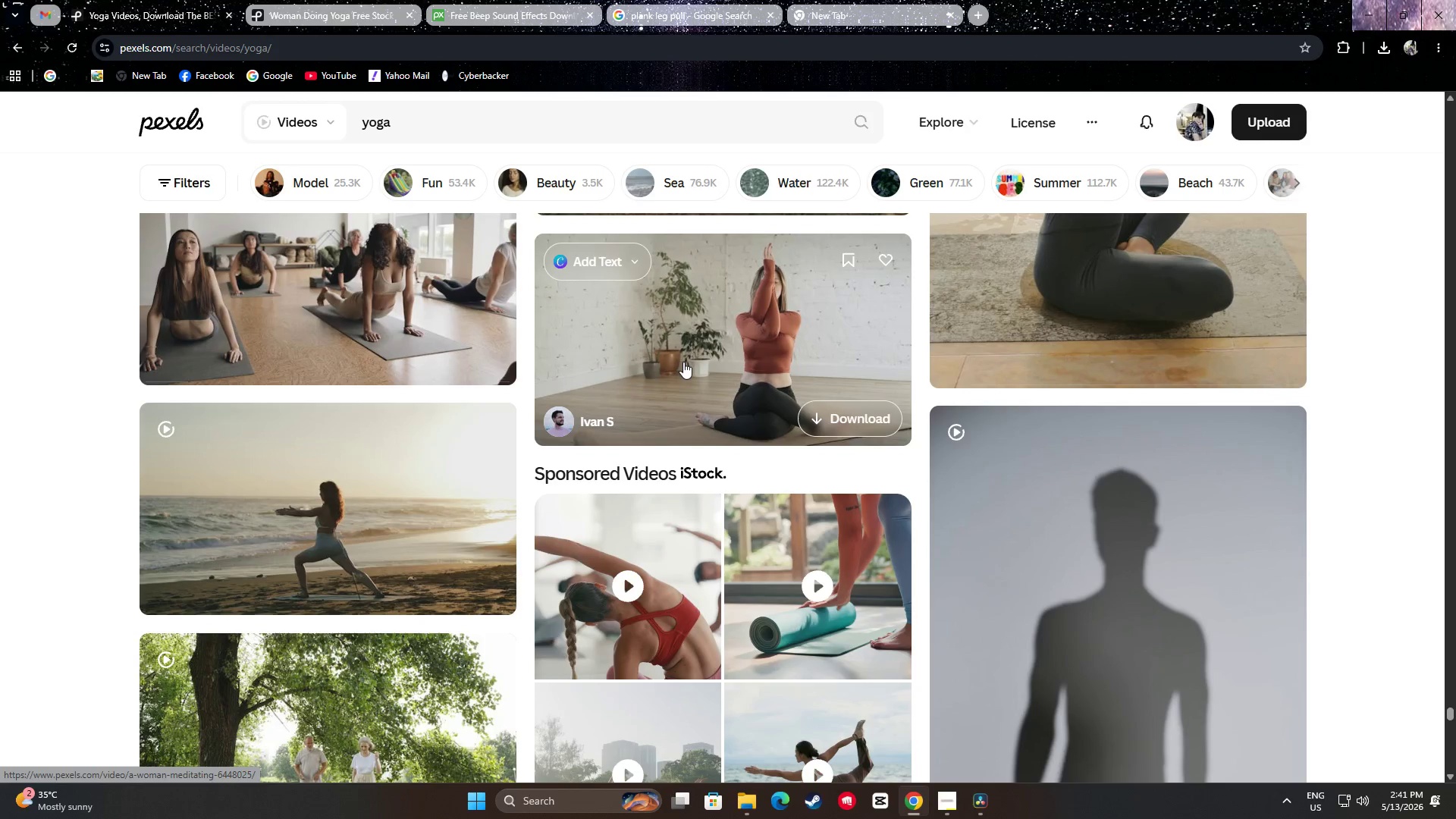 
scroll: coordinate [682, 362], scroll_direction: up, amount: 1.0
 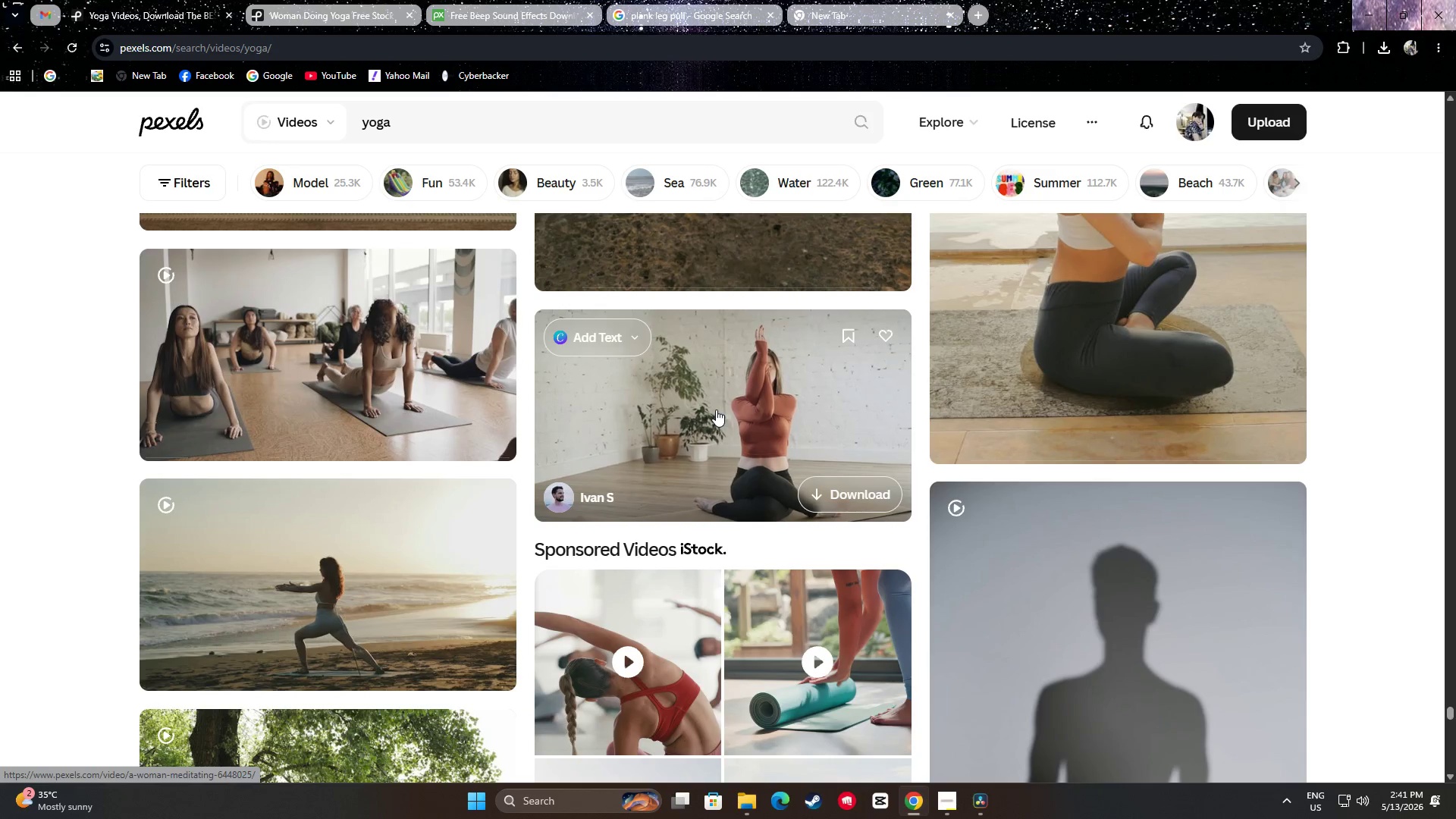 
wait(8.0)
 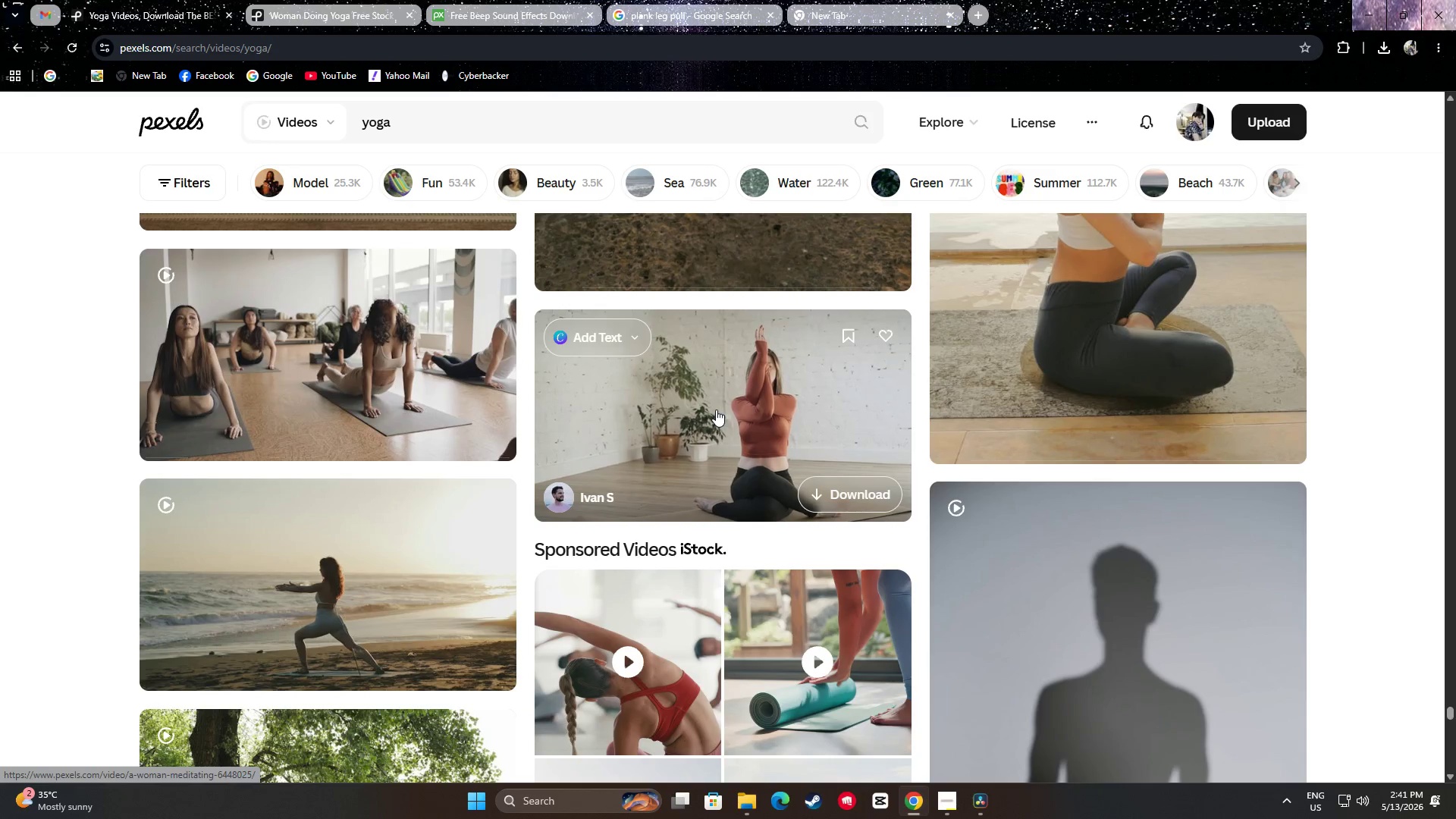 
scroll: coordinate [716, 409], scroll_direction: down, amount: 3.0
 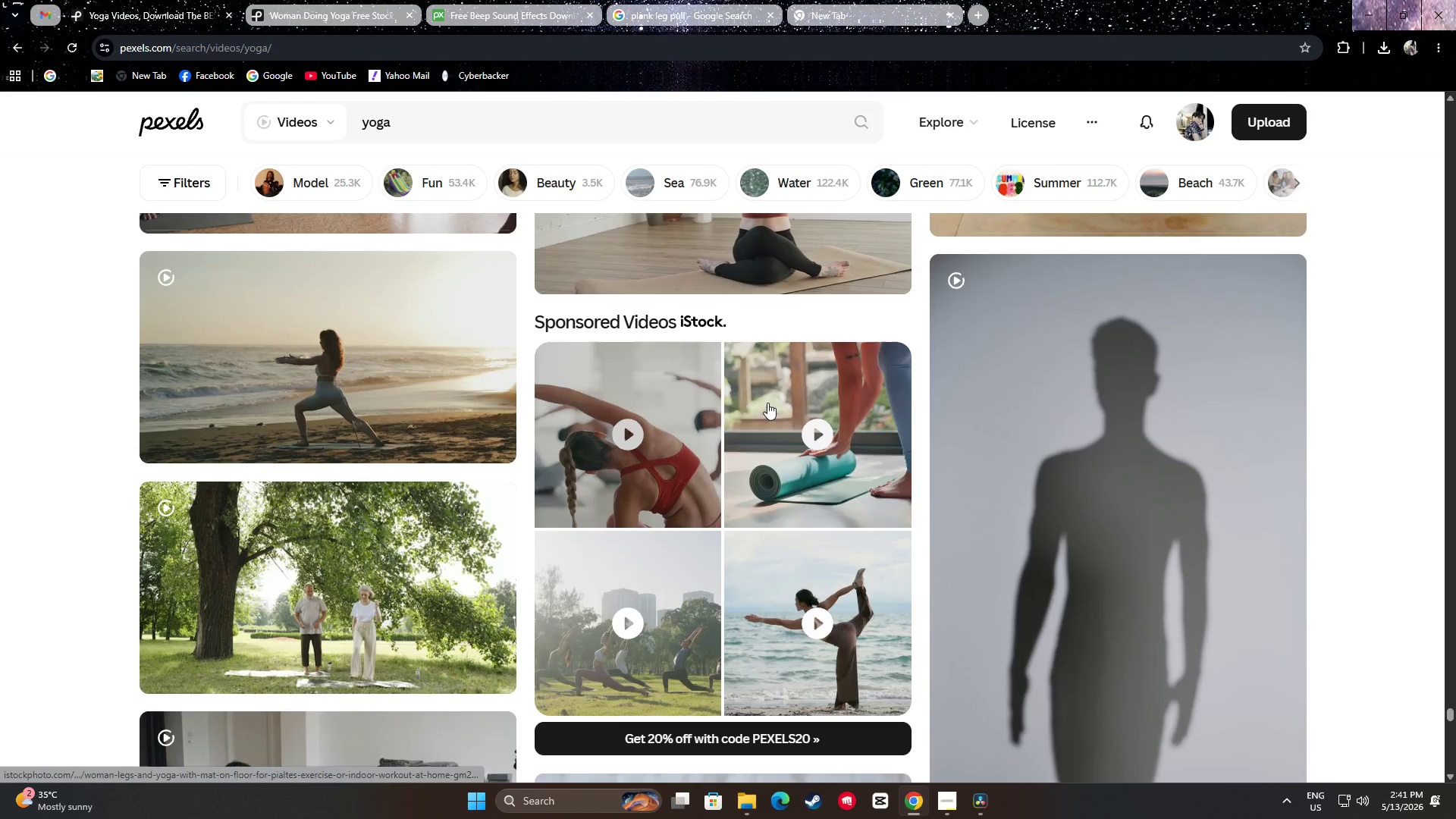 
scroll: coordinate [1094, 422], scroll_direction: up, amount: 6.0
 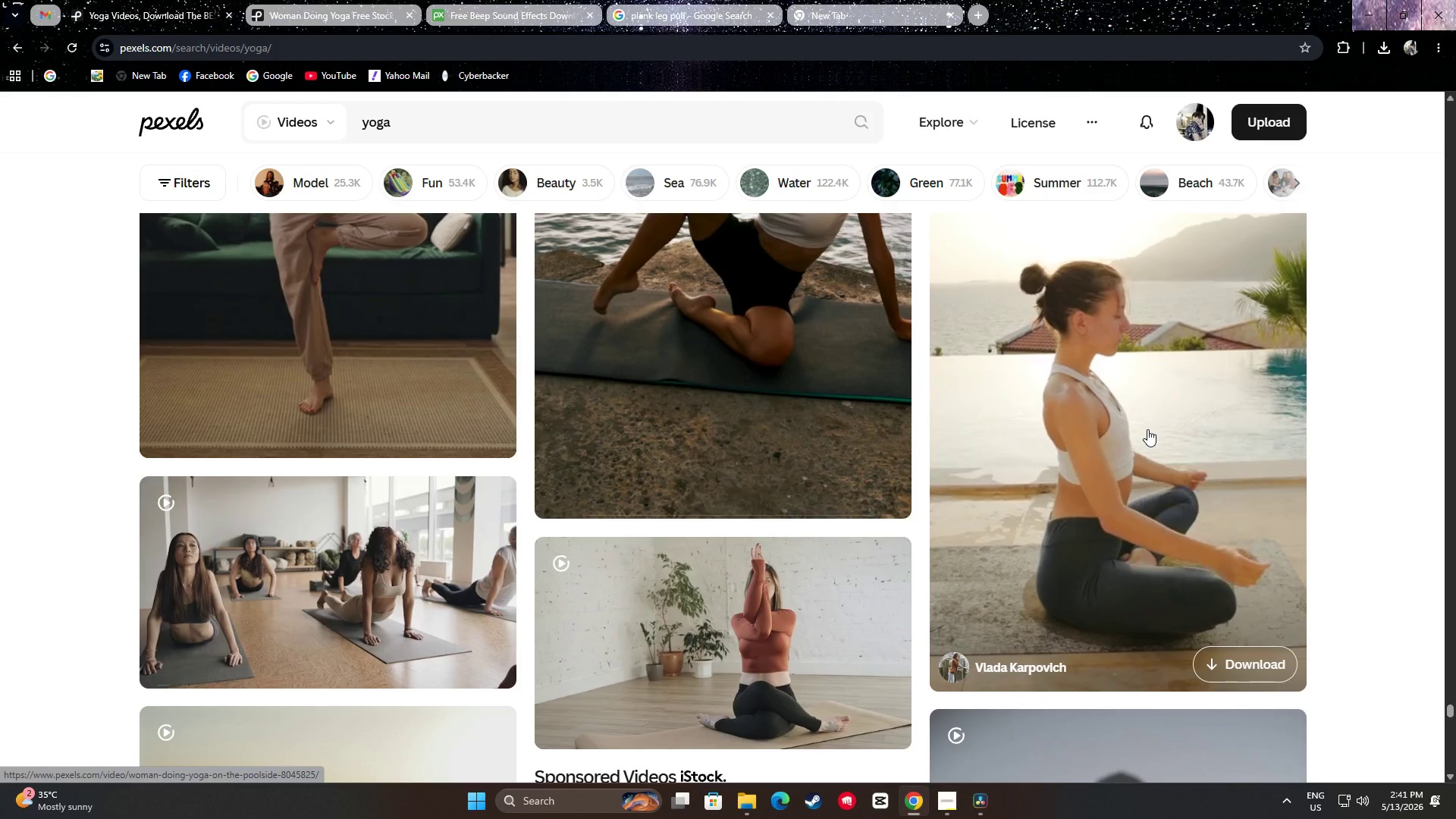 
wait(7.45)
 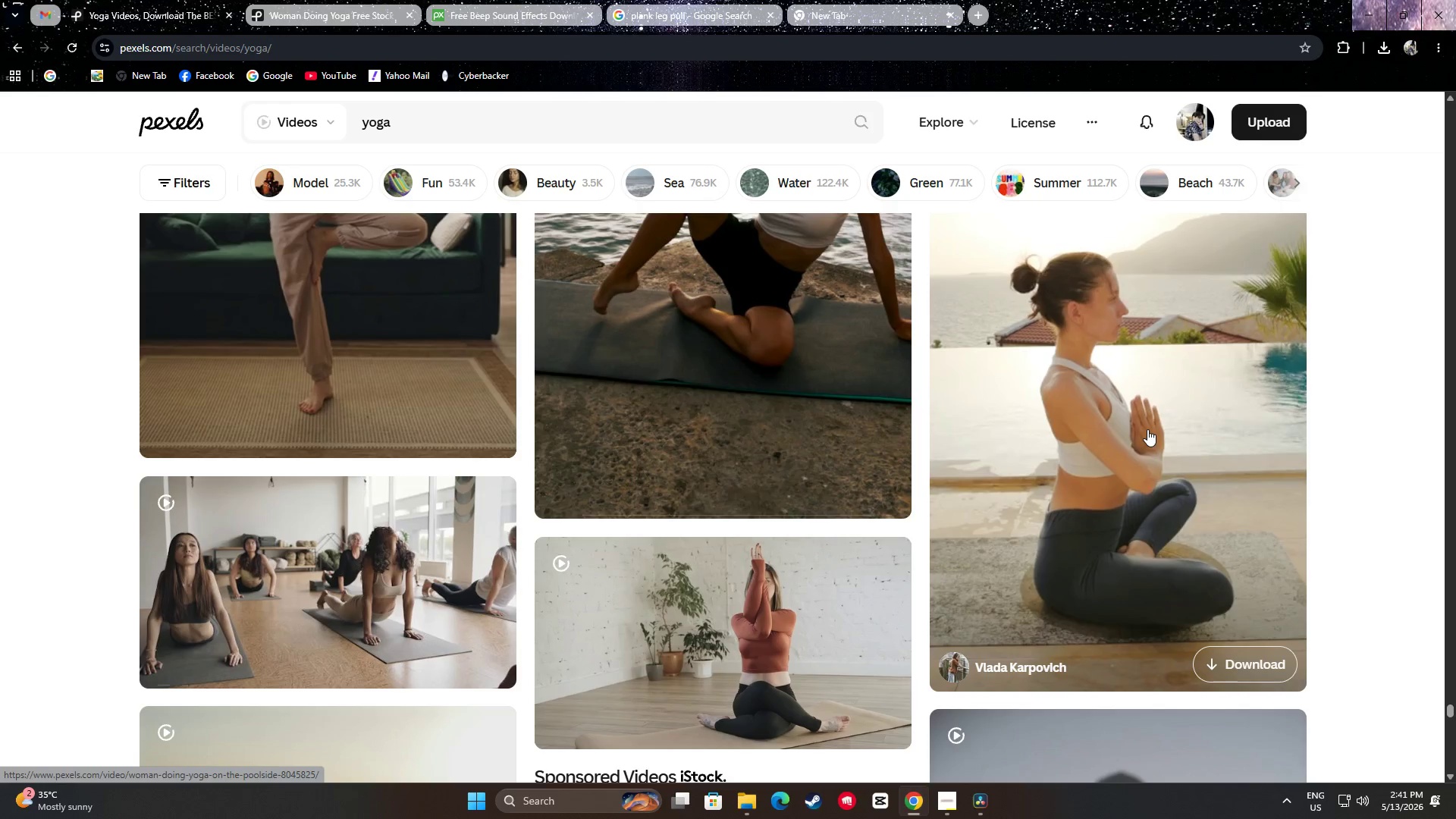 
scroll: coordinate [741, 421], scroll_direction: down, amount: 24.0
 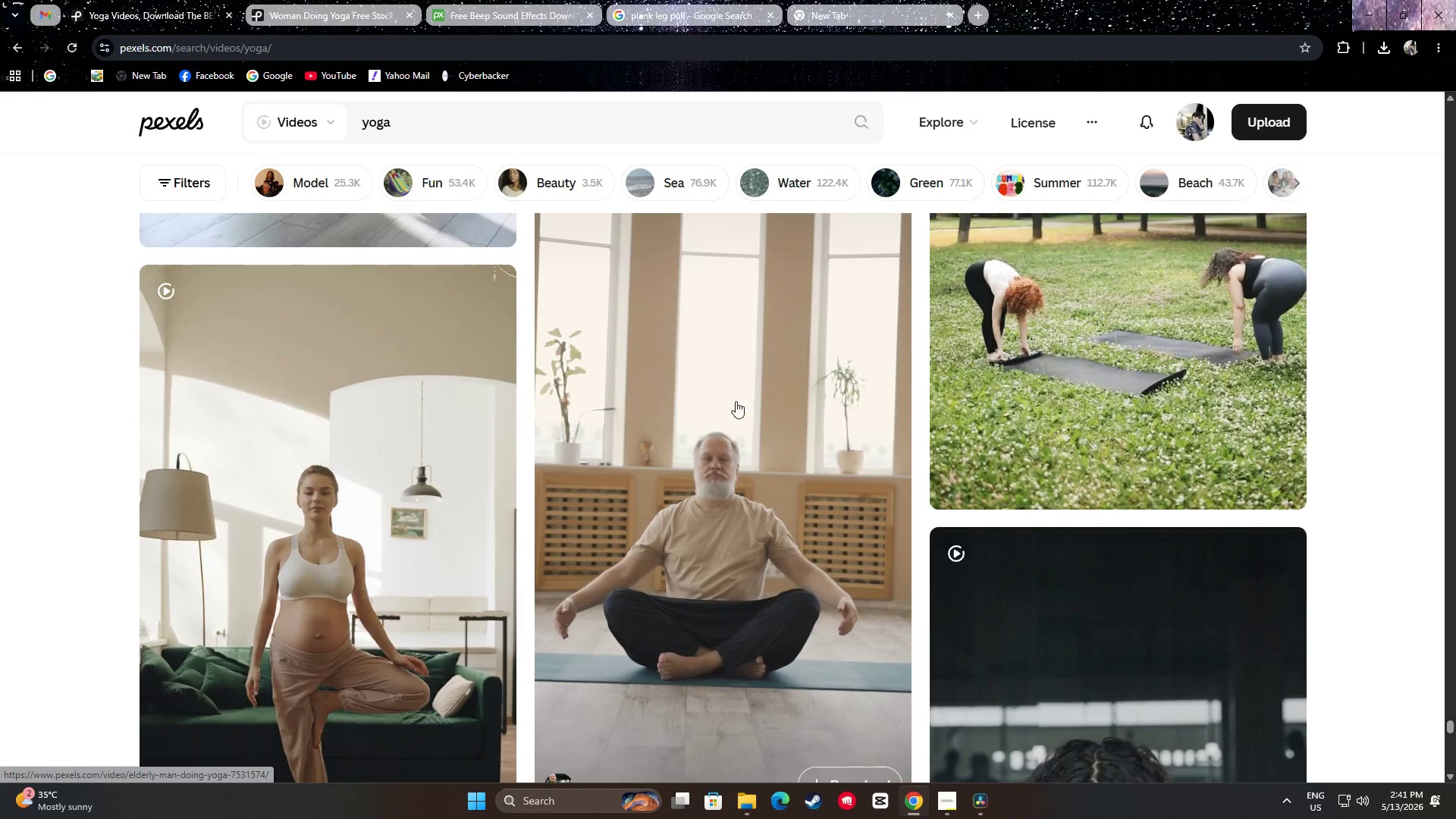 
scroll: coordinate [1096, 480], scroll_direction: down, amount: 8.0
 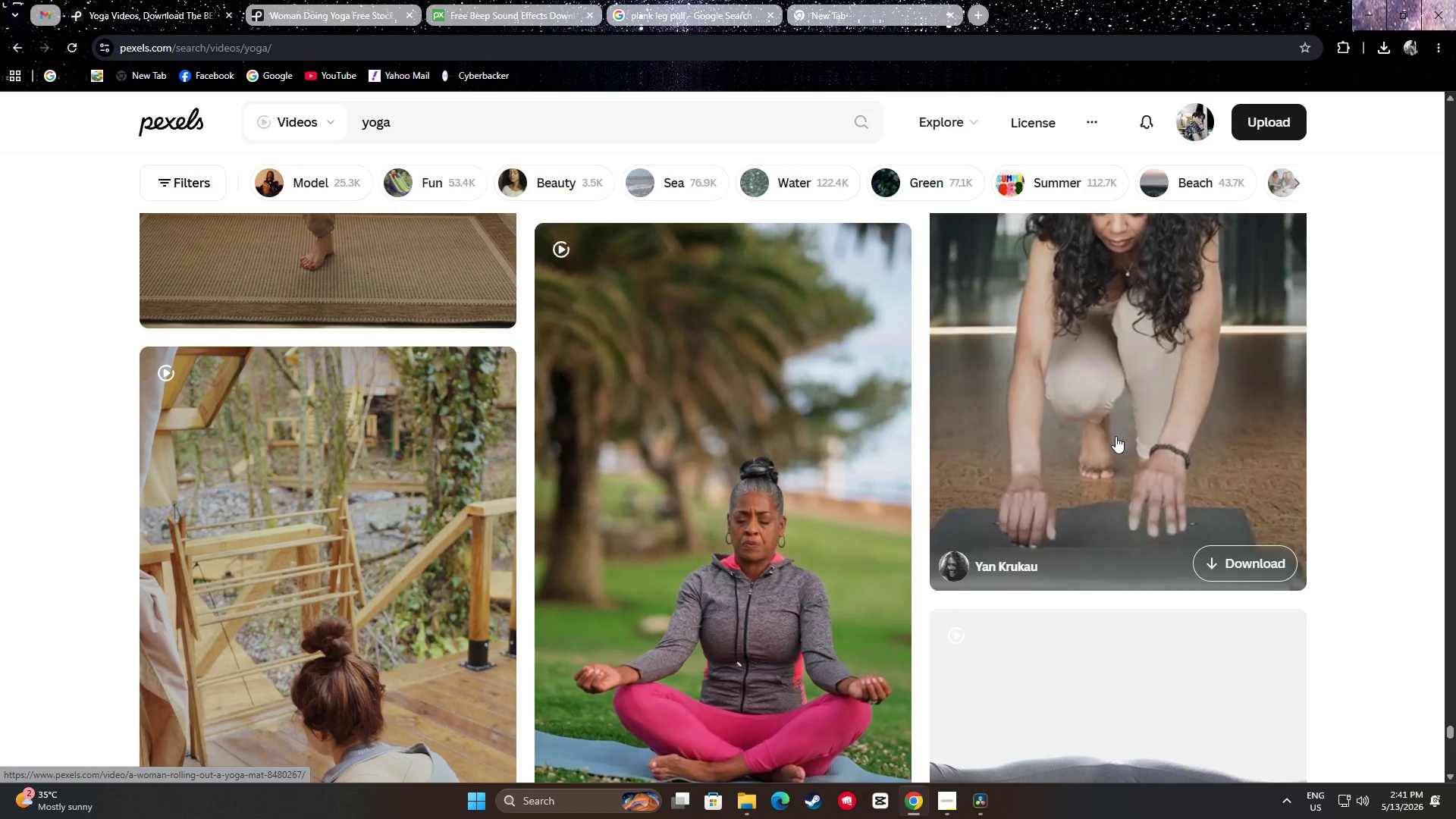 
scroll: coordinate [1143, 428], scroll_direction: up, amount: 3.0
 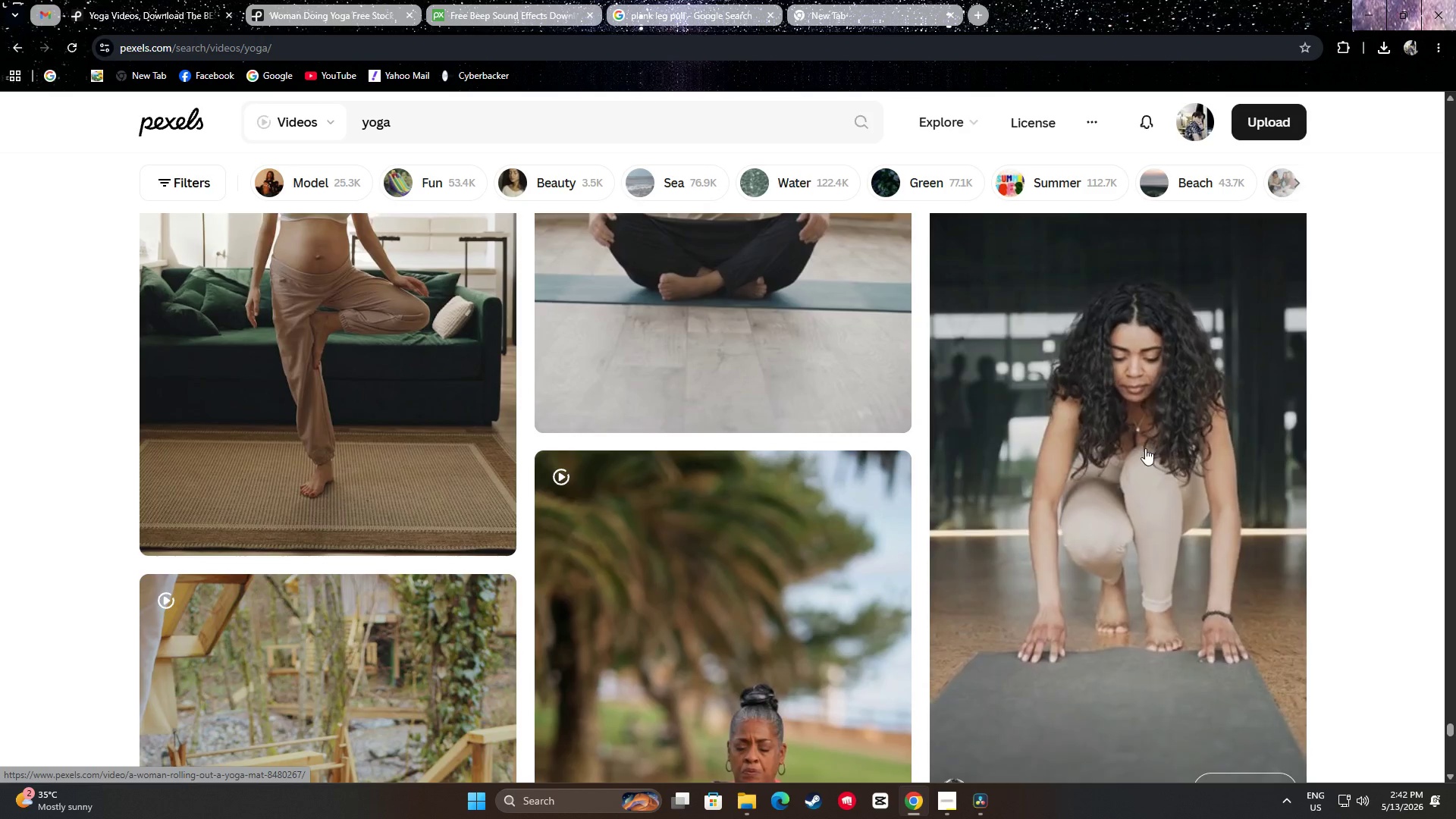 
scroll: coordinate [437, 485], scroll_direction: down, amount: 15.0
 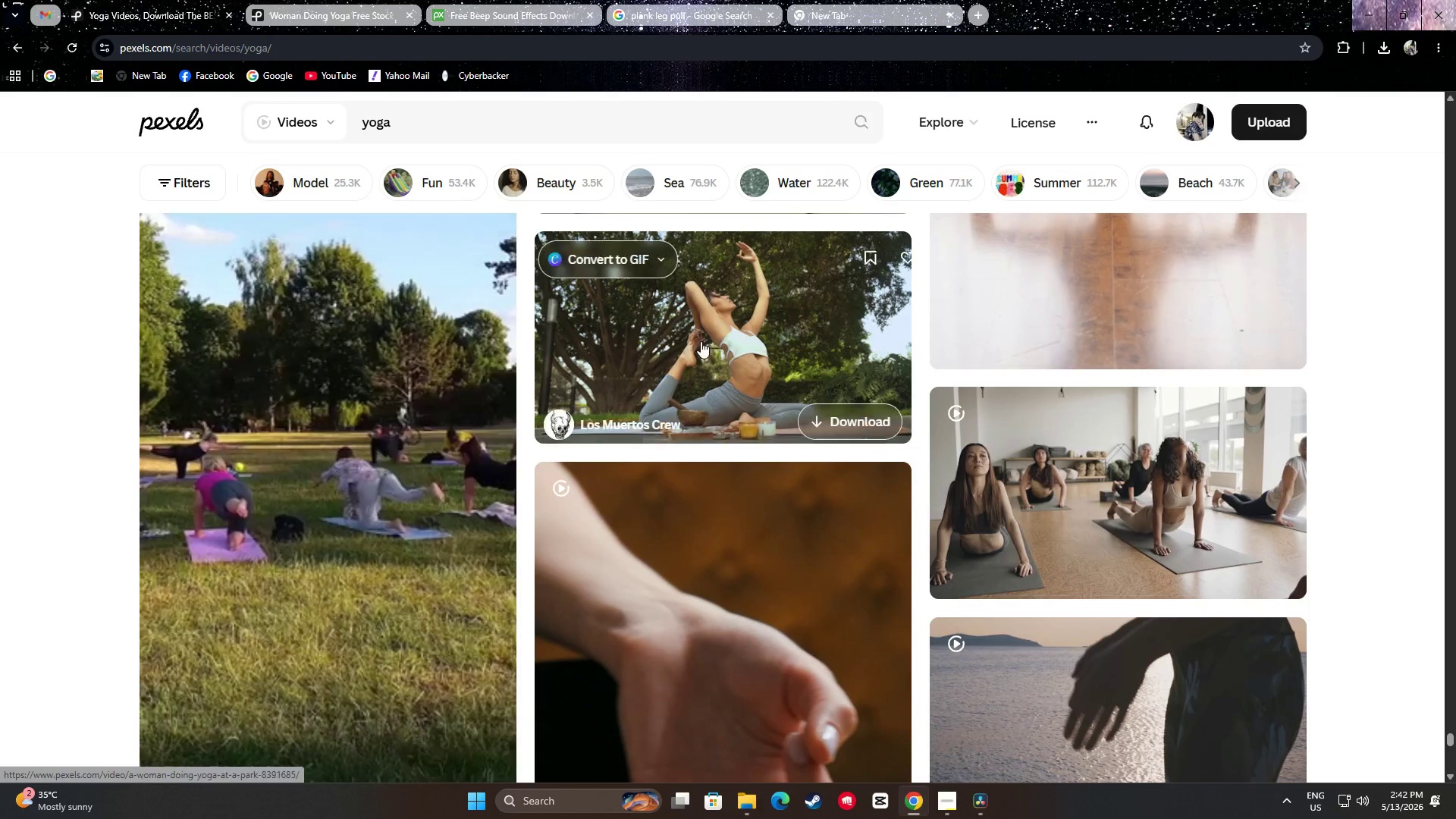 
scroll: coordinate [777, 409], scroll_direction: up, amount: 3.0
 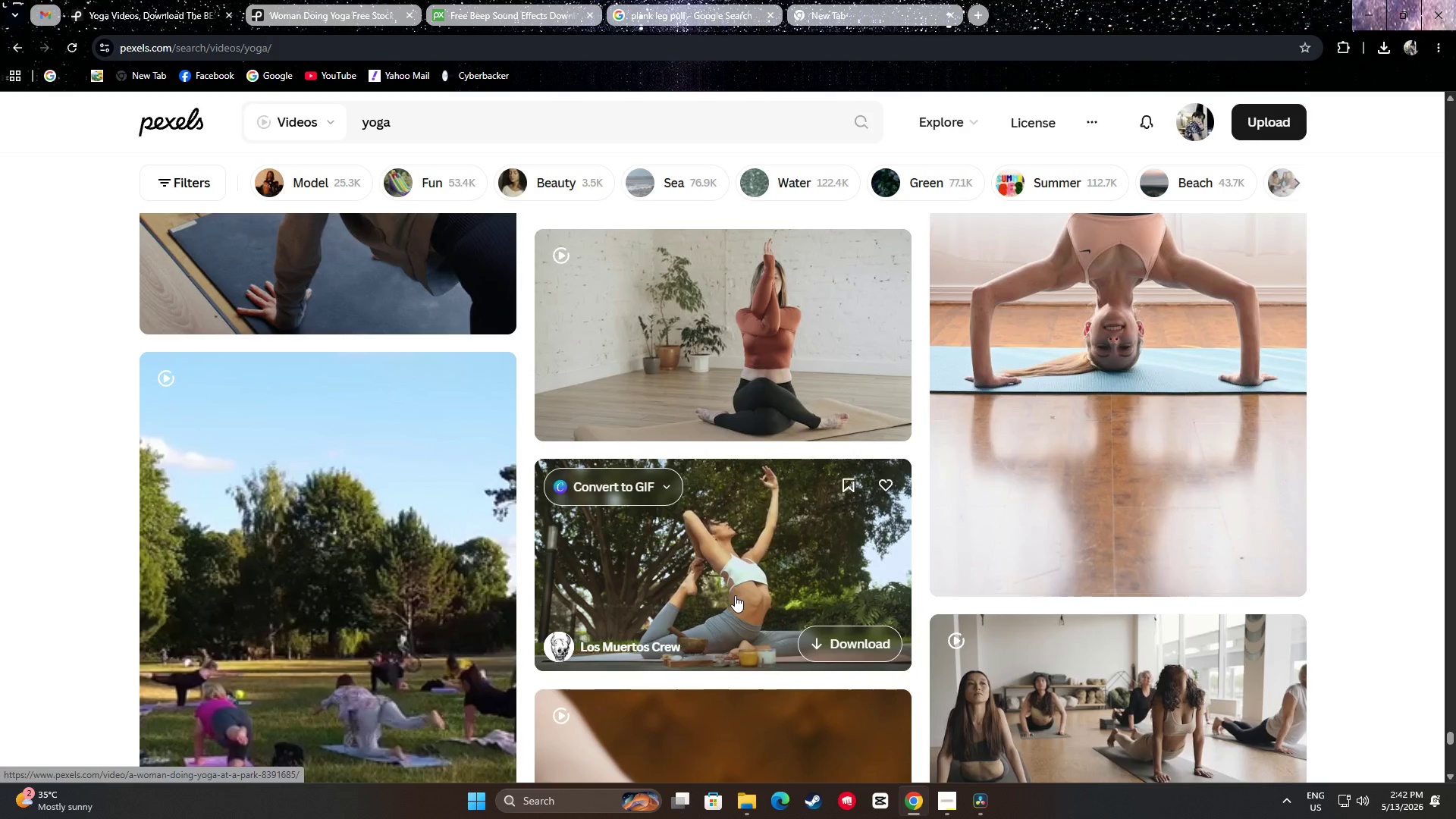 
scroll: coordinate [1188, 492], scroll_direction: down, amount: 5.0
 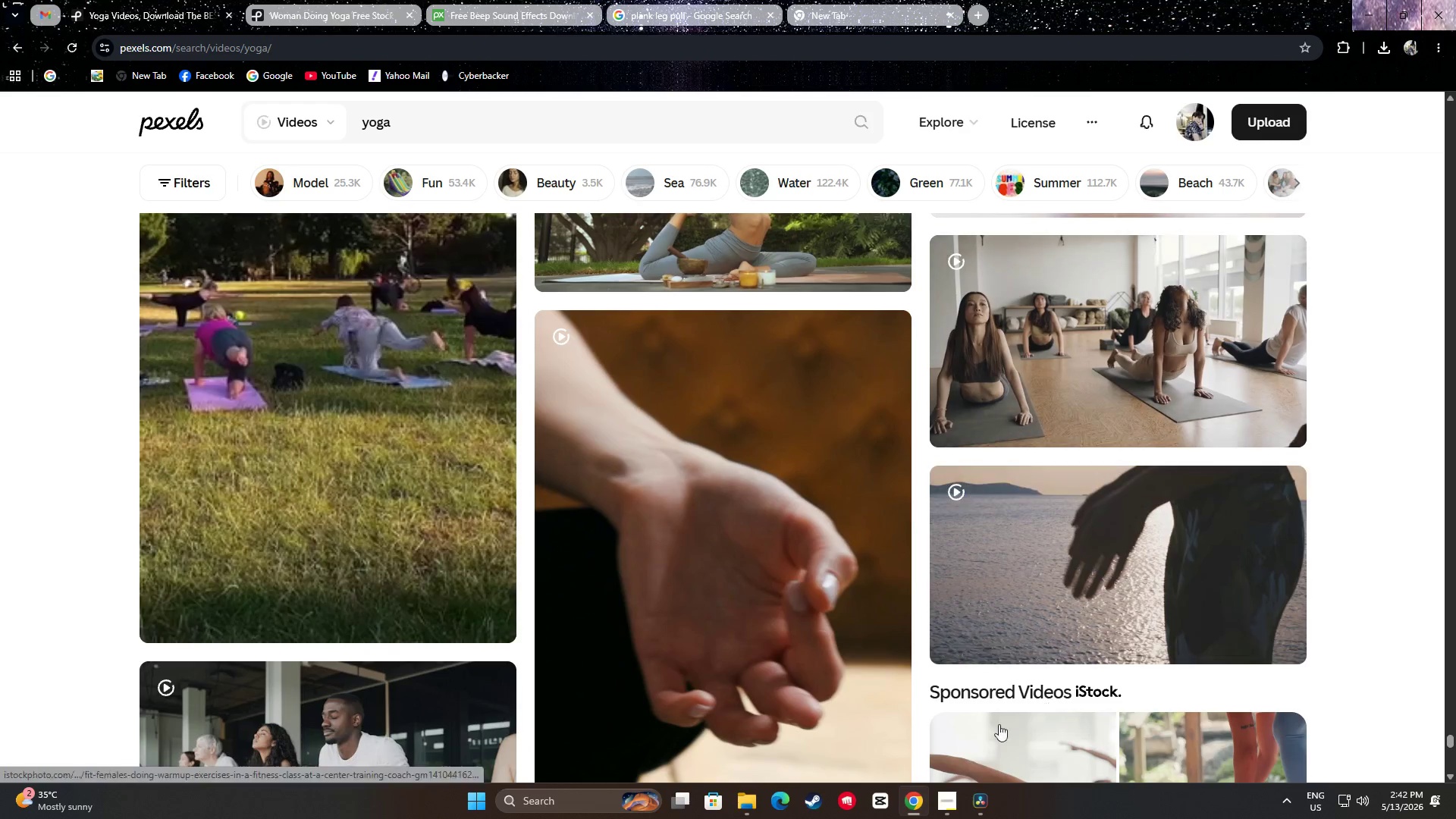 
left_click([751, 802])
 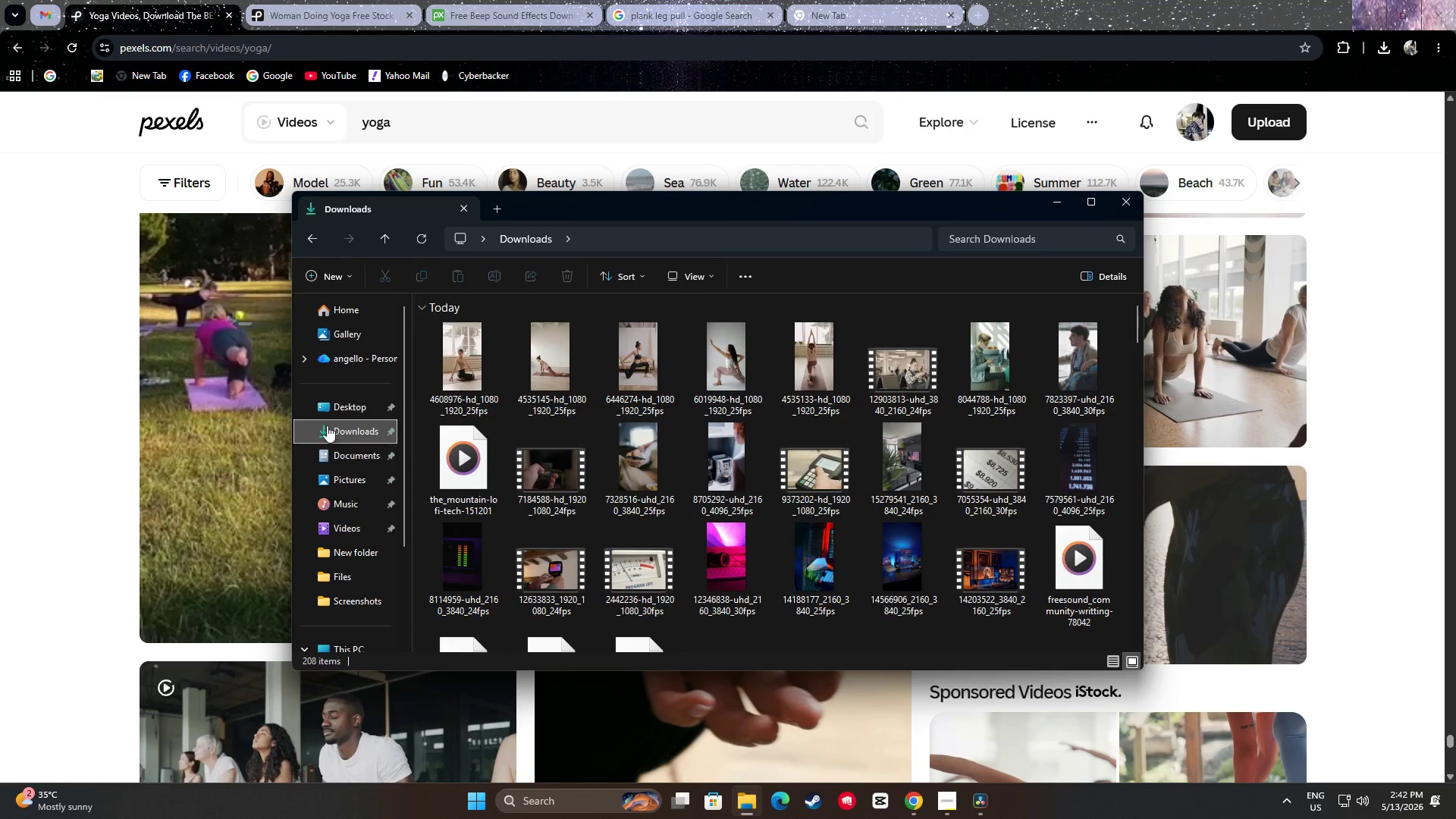 
left_click([337, 430])
 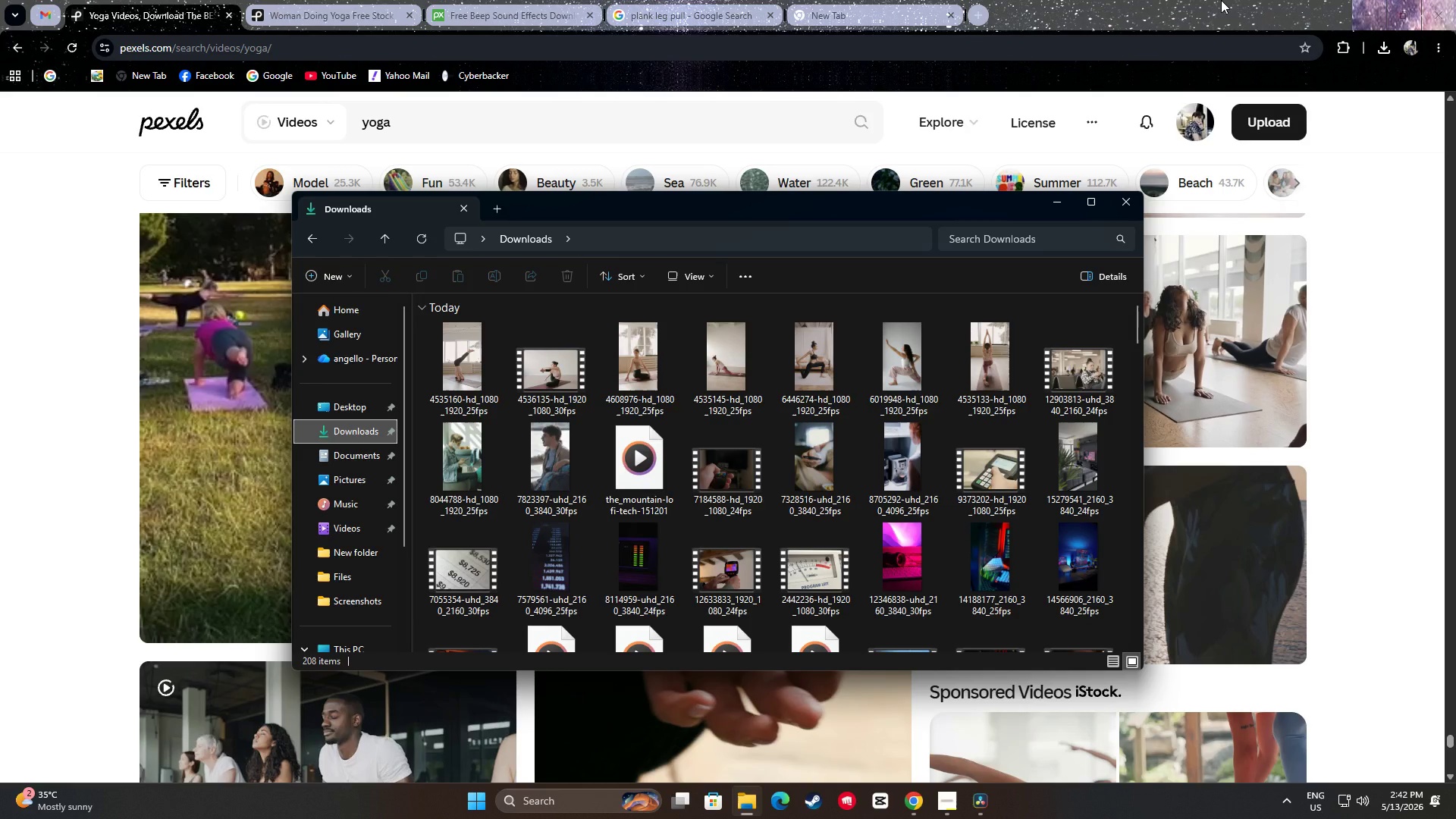 
left_click([1220, 0])
 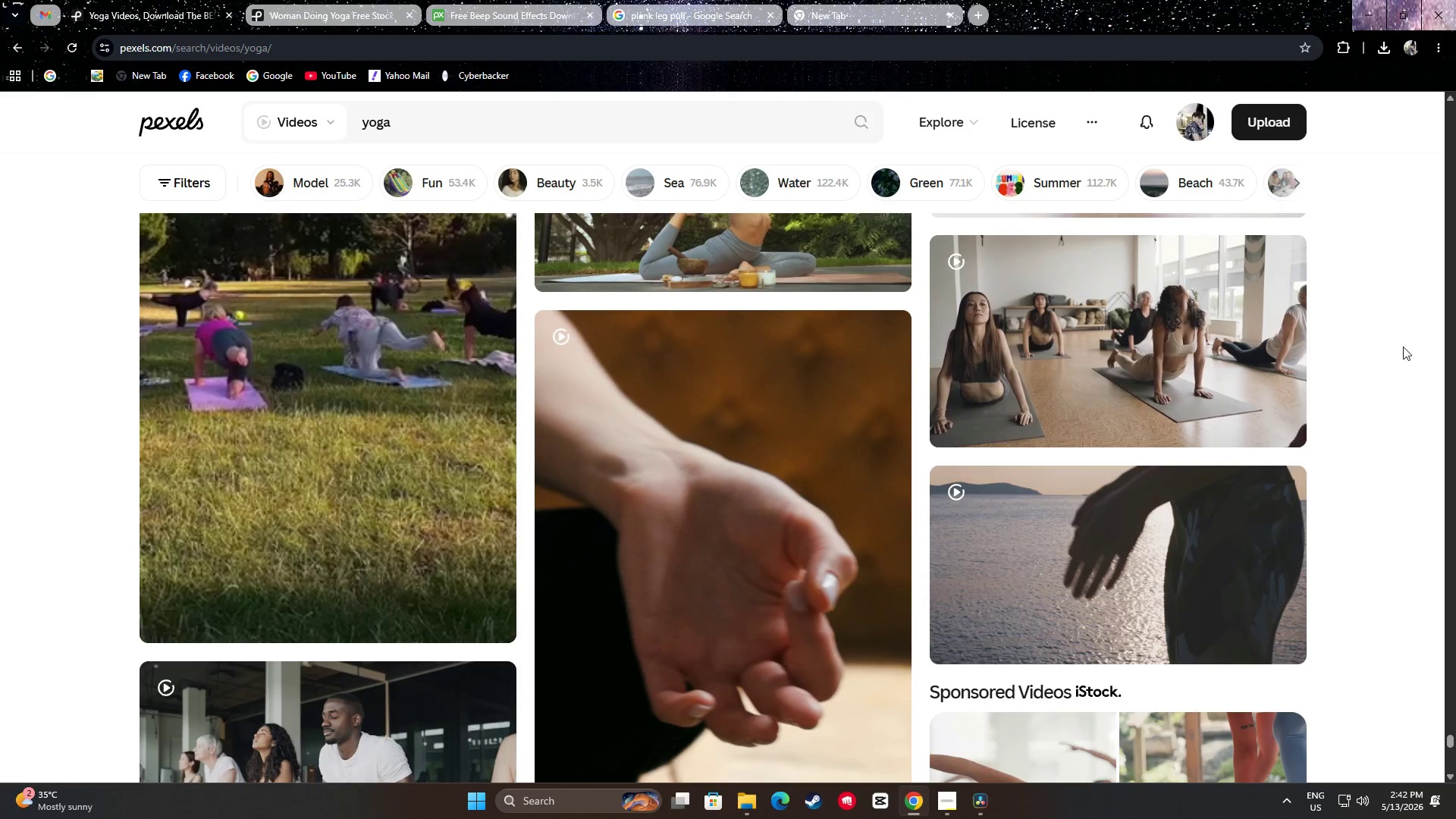 
scroll: coordinate [1390, 365], scroll_direction: down, amount: 22.0
 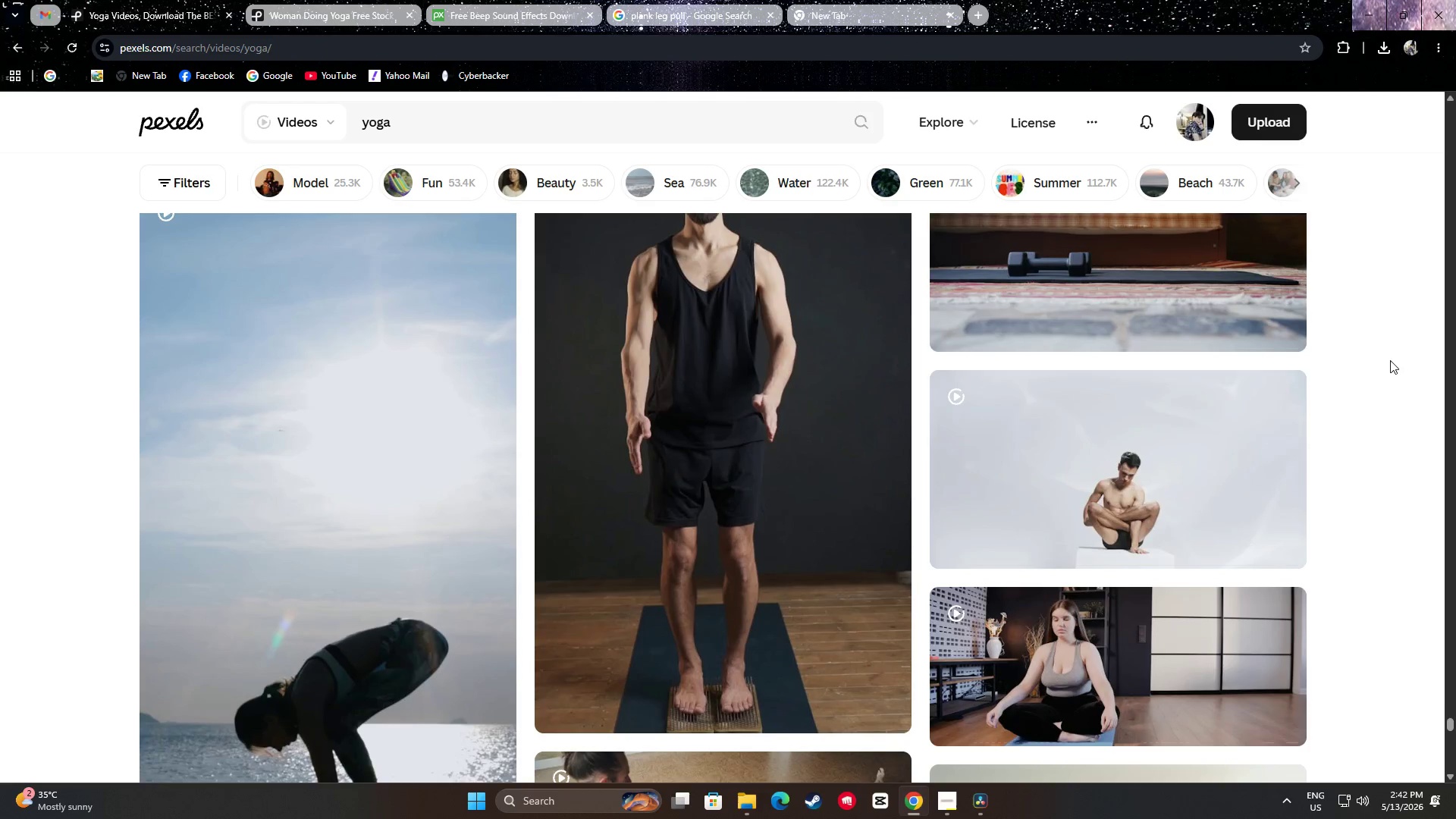 
scroll: coordinate [1382, 324], scroll_direction: down, amount: 21.0
 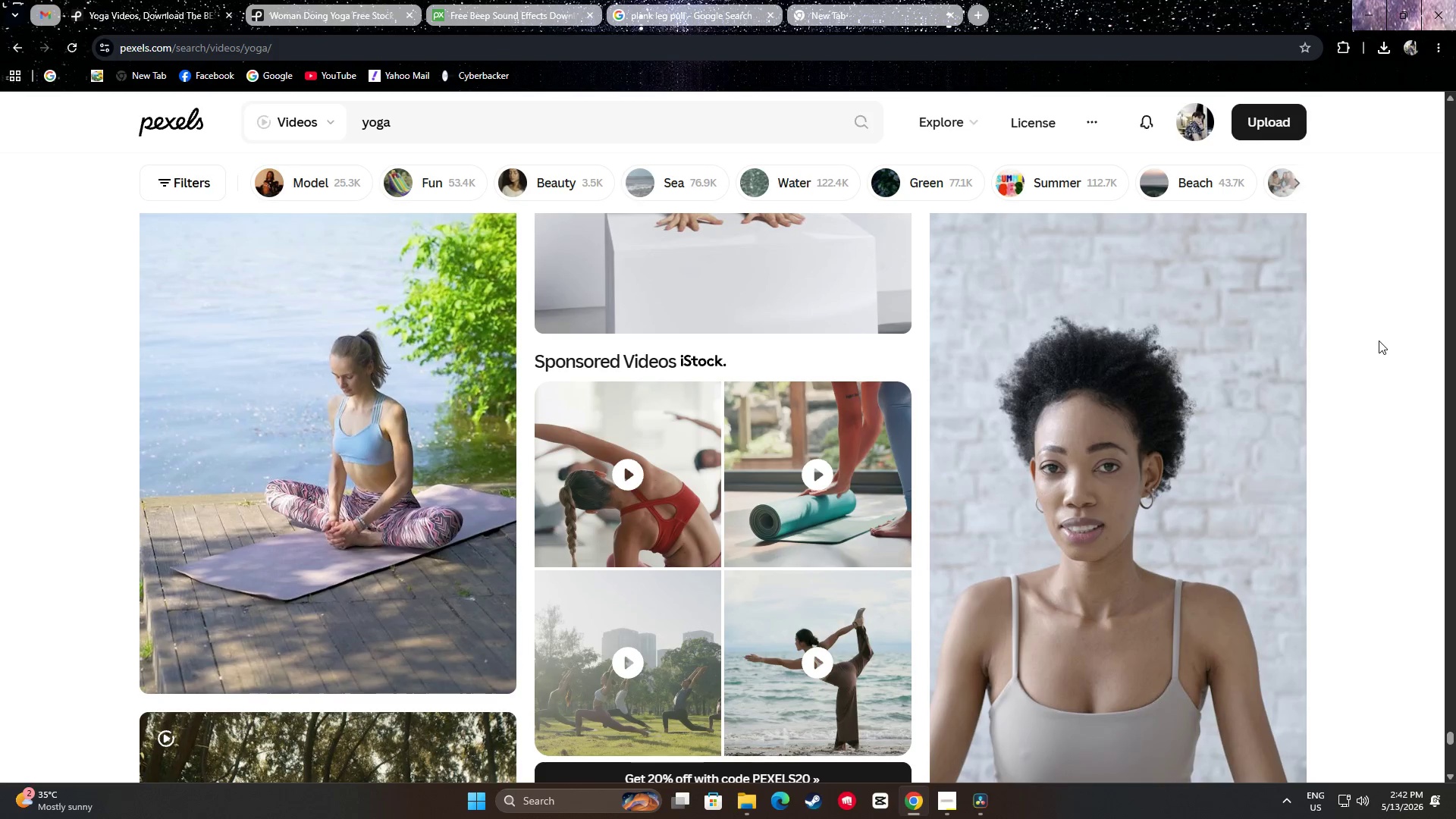 
scroll: coordinate [1175, 410], scroll_direction: down, amount: 21.0
 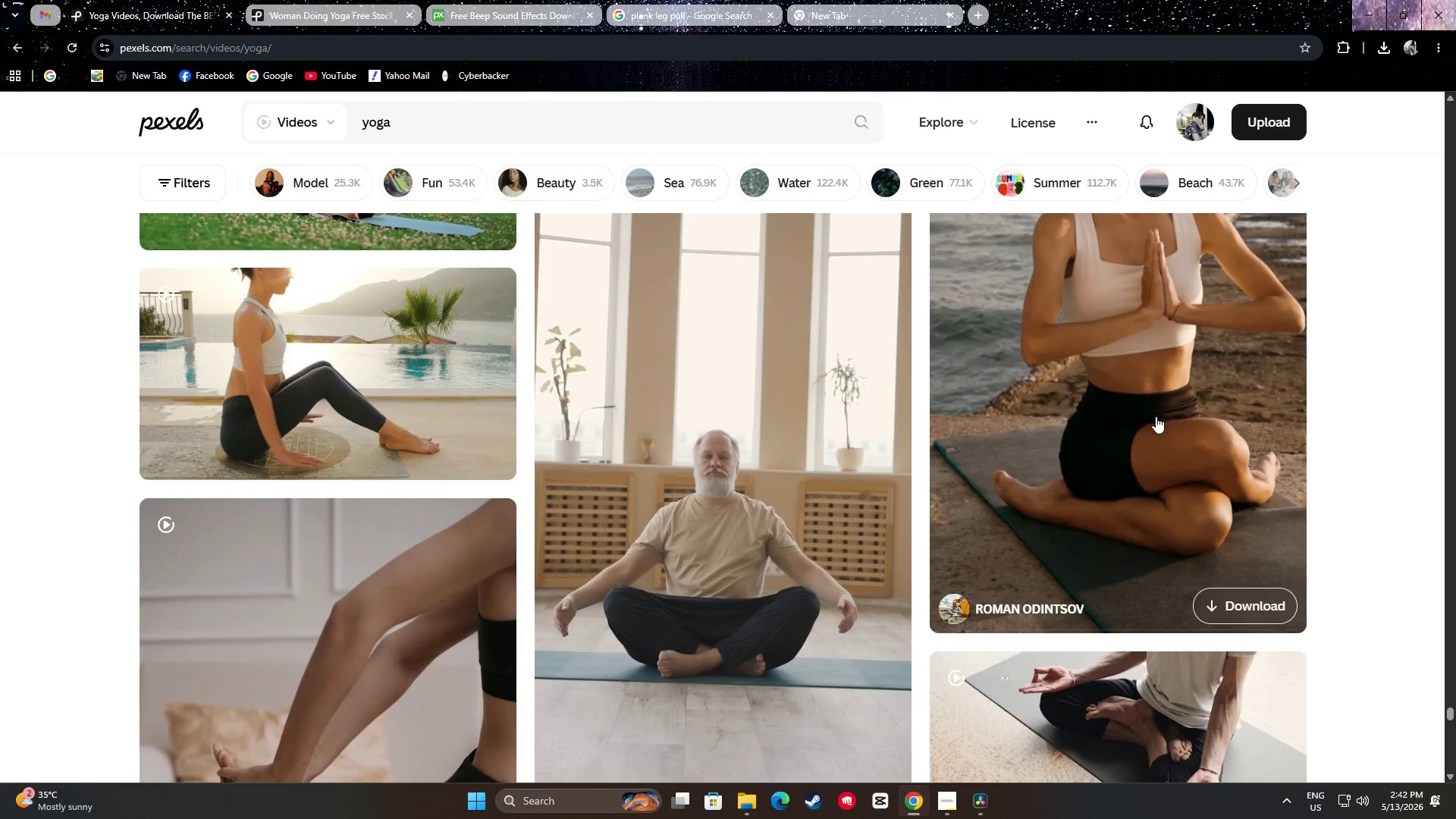 
scroll: coordinate [956, 346], scroll_direction: down, amount: 17.0
 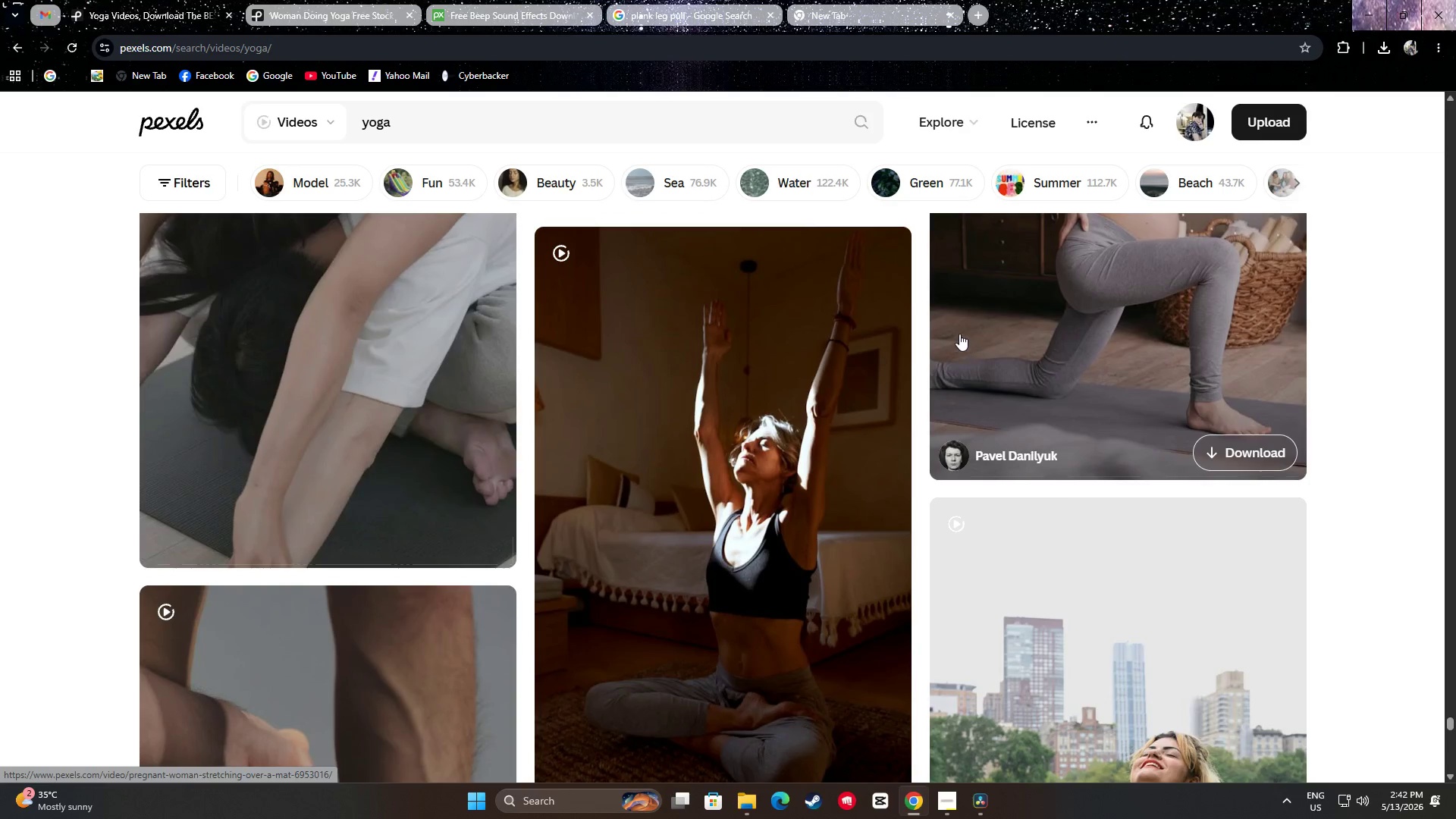 
scroll: coordinate [706, 351], scroll_direction: down, amount: 33.0
 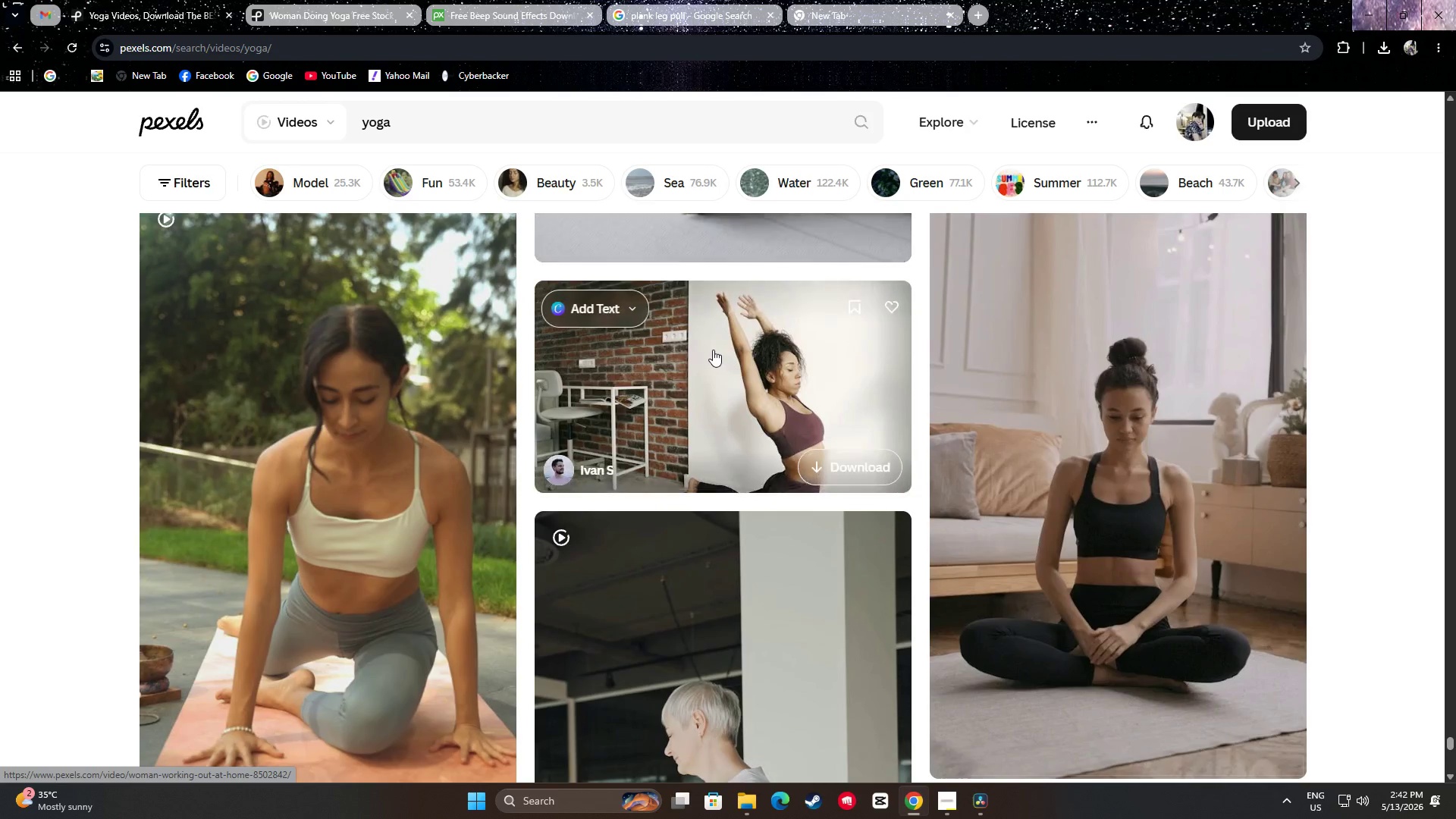 
scroll: coordinate [713, 350], scroll_direction: down, amount: 3.0
 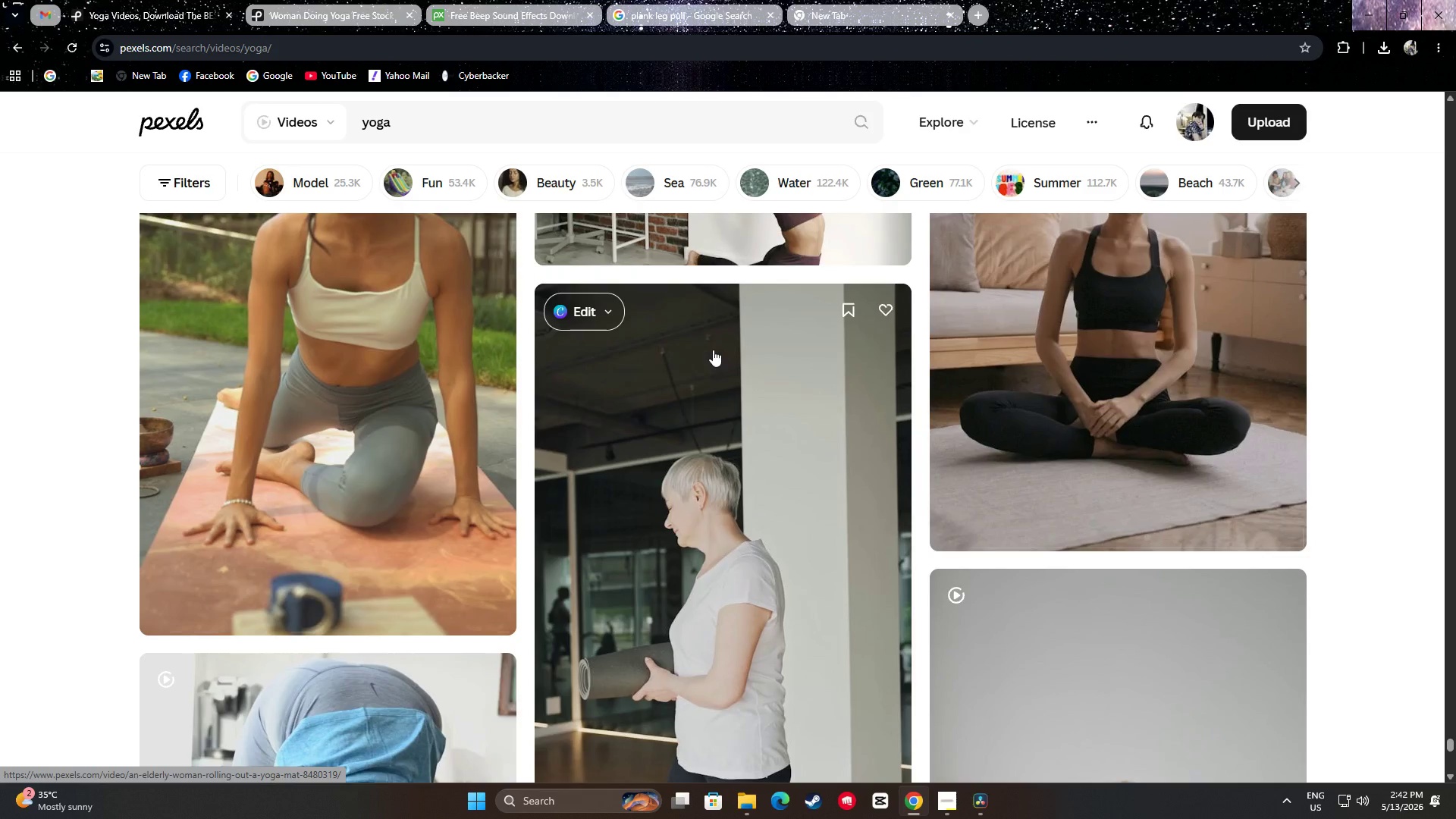 
scroll: coordinate [629, 345], scroll_direction: up, amount: 2.0
 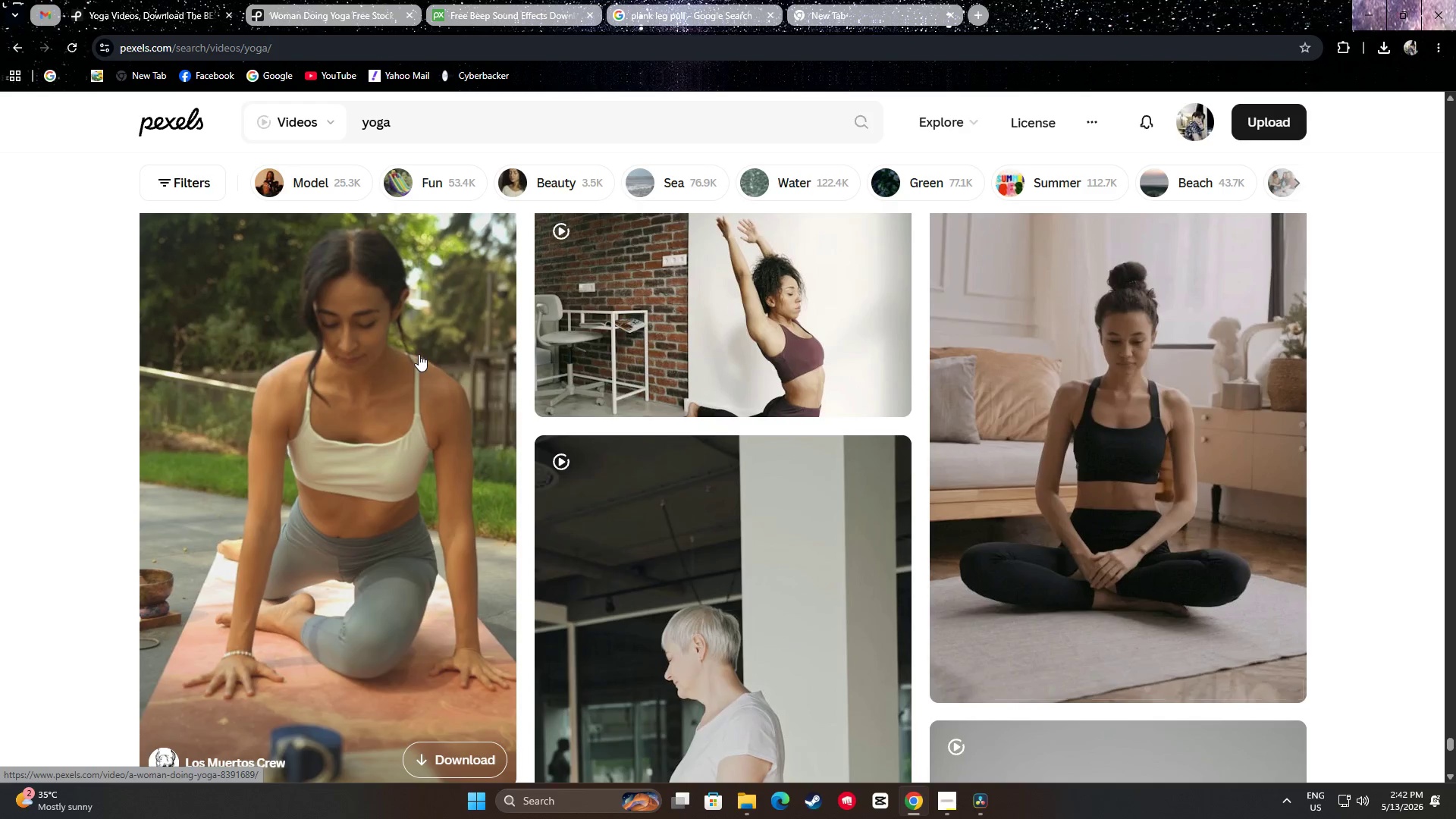 
scroll: coordinate [676, 449], scroll_direction: down, amount: 33.0
 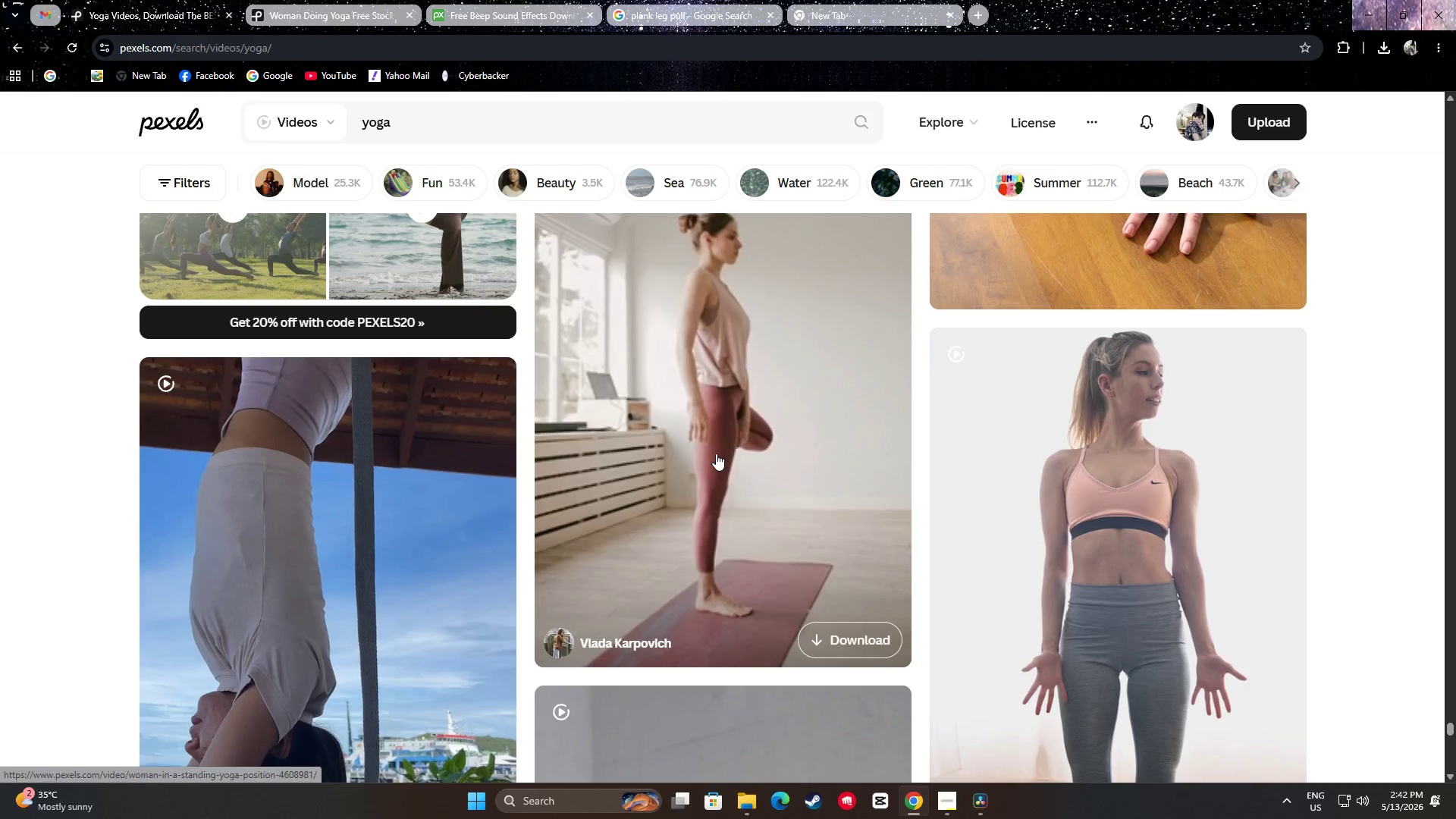 
scroll: coordinate [710, 452], scroll_direction: up, amount: 1.0
 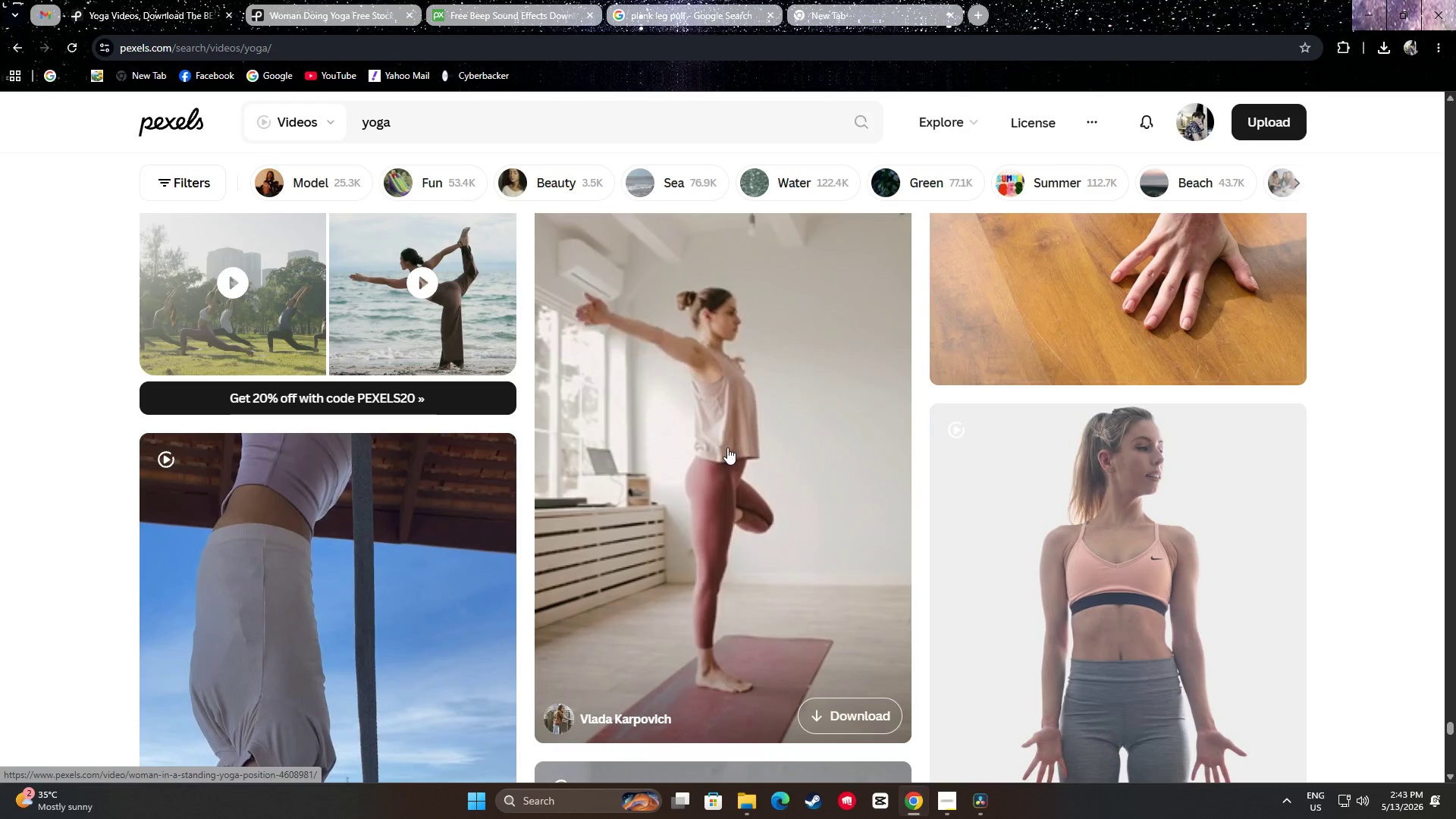 
scroll: coordinate [1180, 493], scroll_direction: down, amount: 16.0
 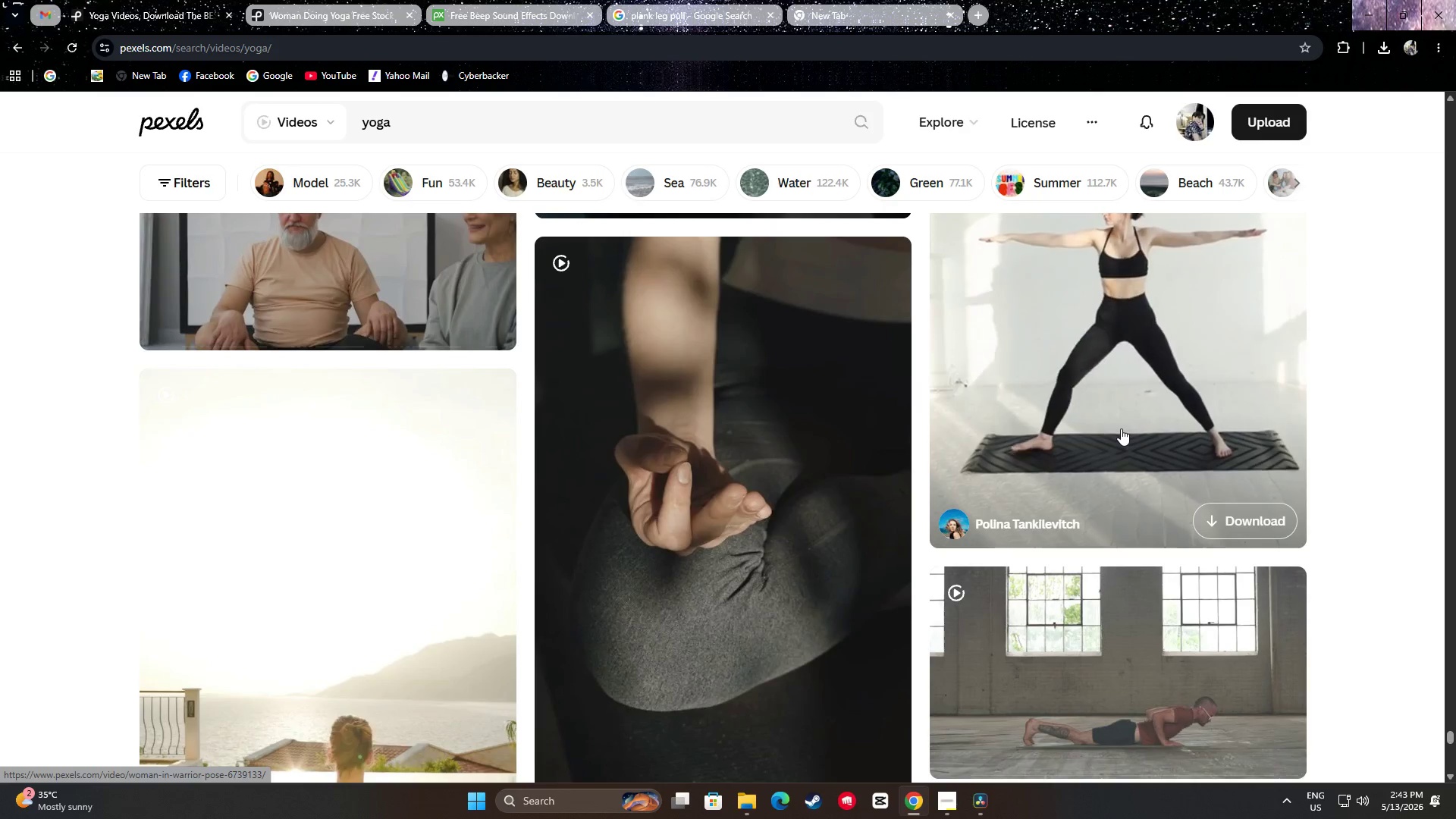 
scroll: coordinate [1138, 435], scroll_direction: up, amount: 2.0
 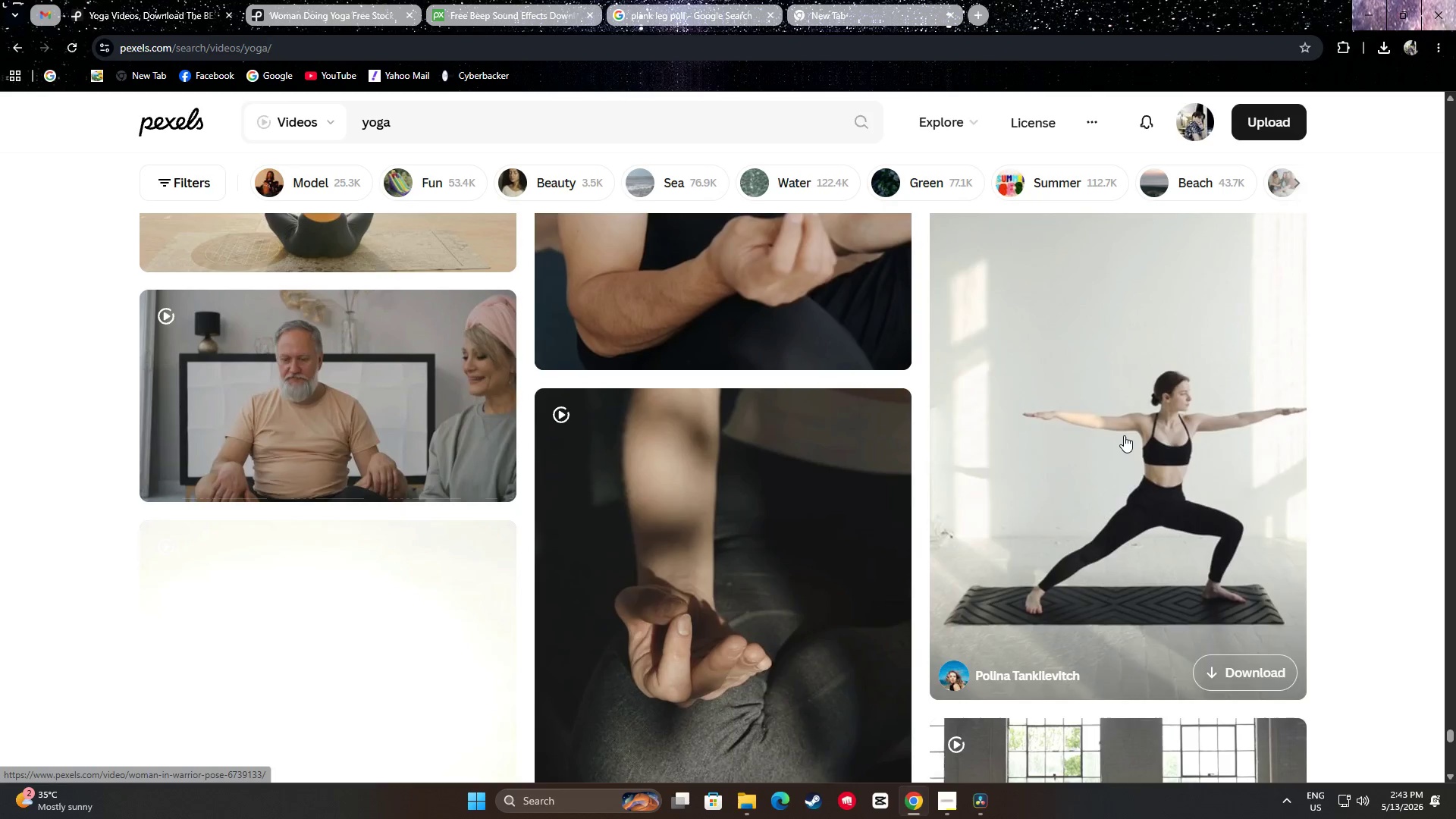 
scroll: coordinate [1131, 433], scroll_direction: down, amount: 22.0
 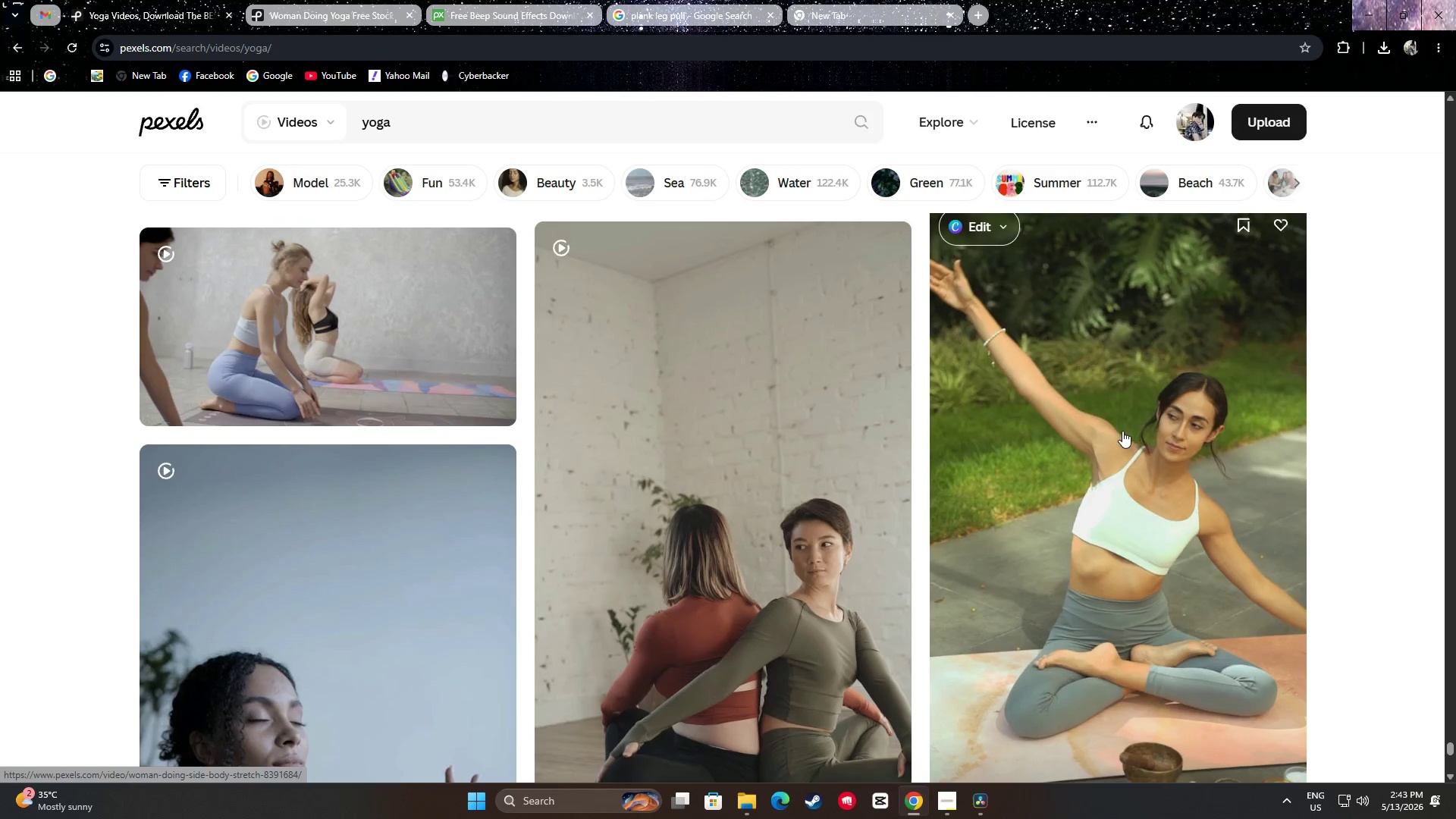 
scroll: coordinate [405, 392], scroll_direction: down, amount: 13.0
 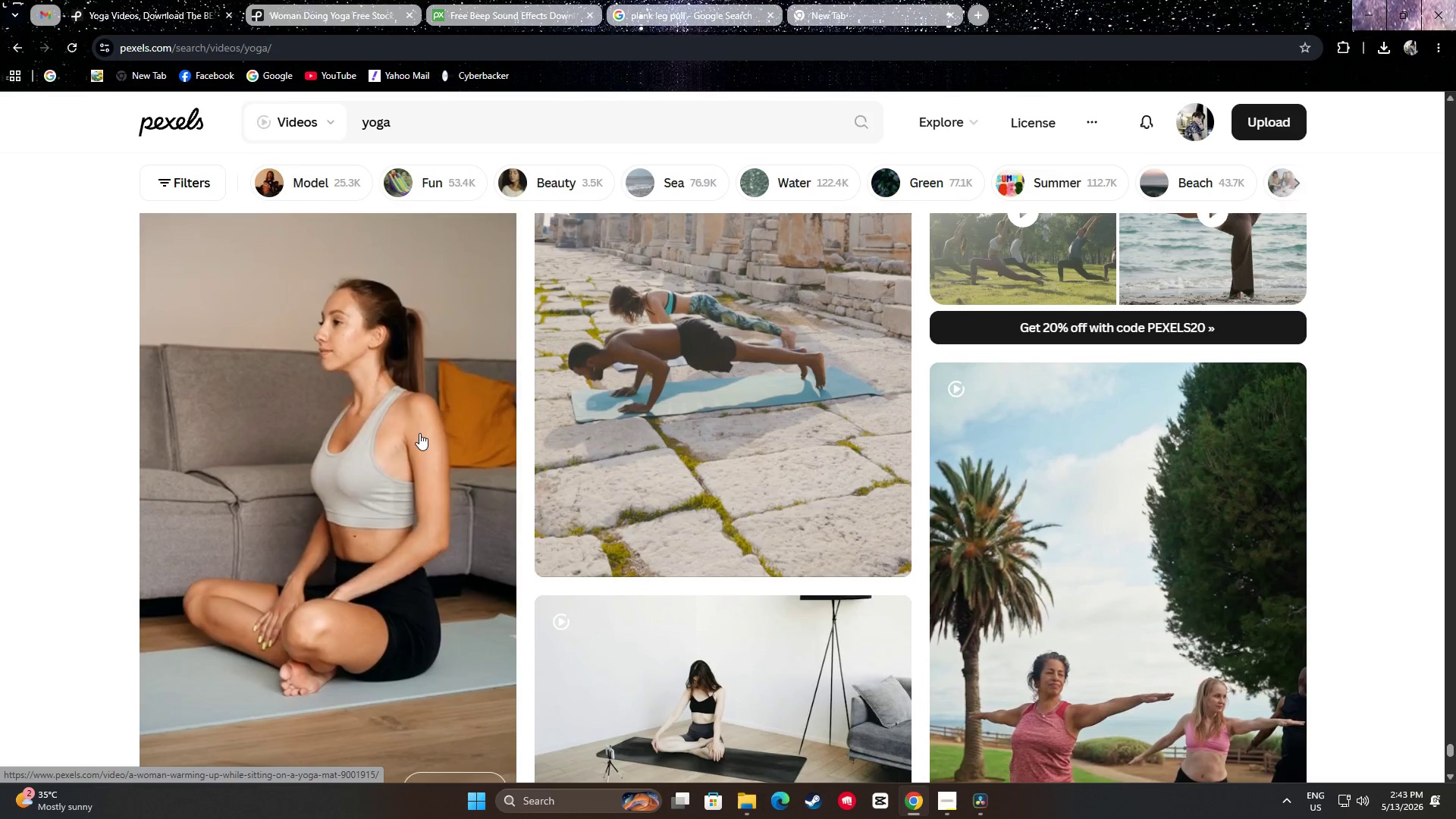 
wait(9.1)
 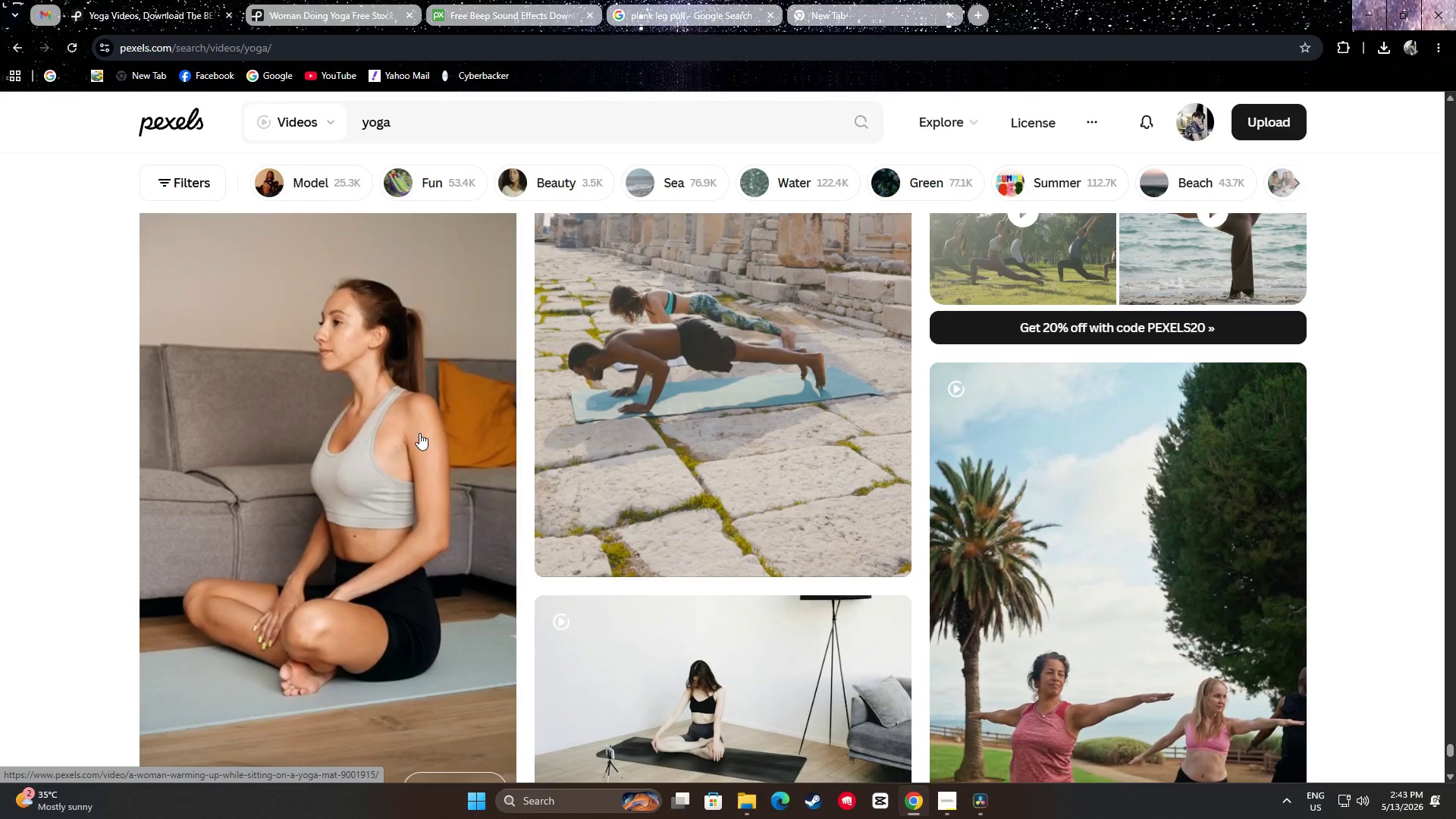 
scroll: coordinate [507, 444], scroll_direction: down, amount: 3.0
 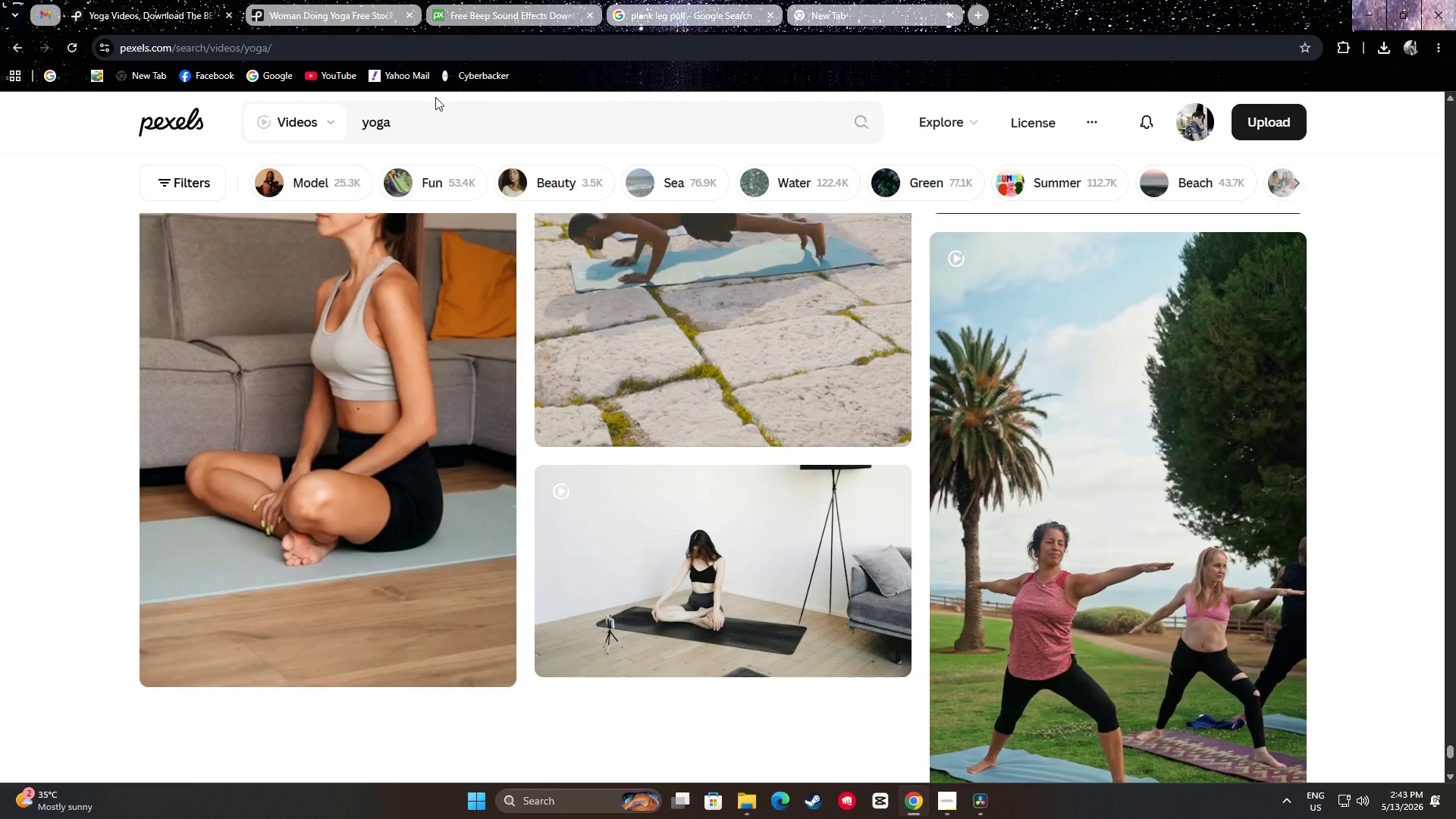 
left_click_drag(start_coordinate=[407, 124], to_coordinate=[381, 126])
 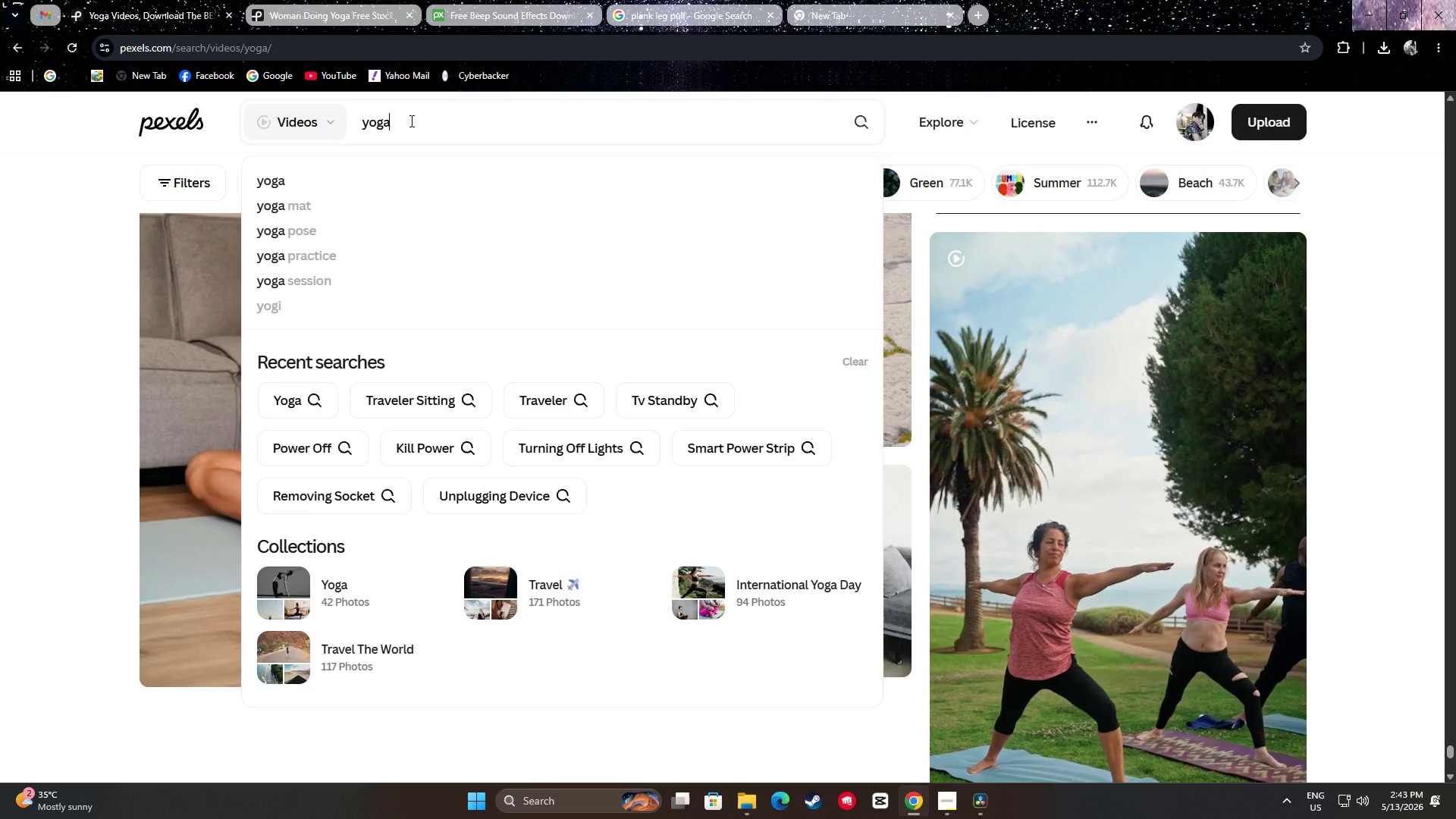 
key(Space)
 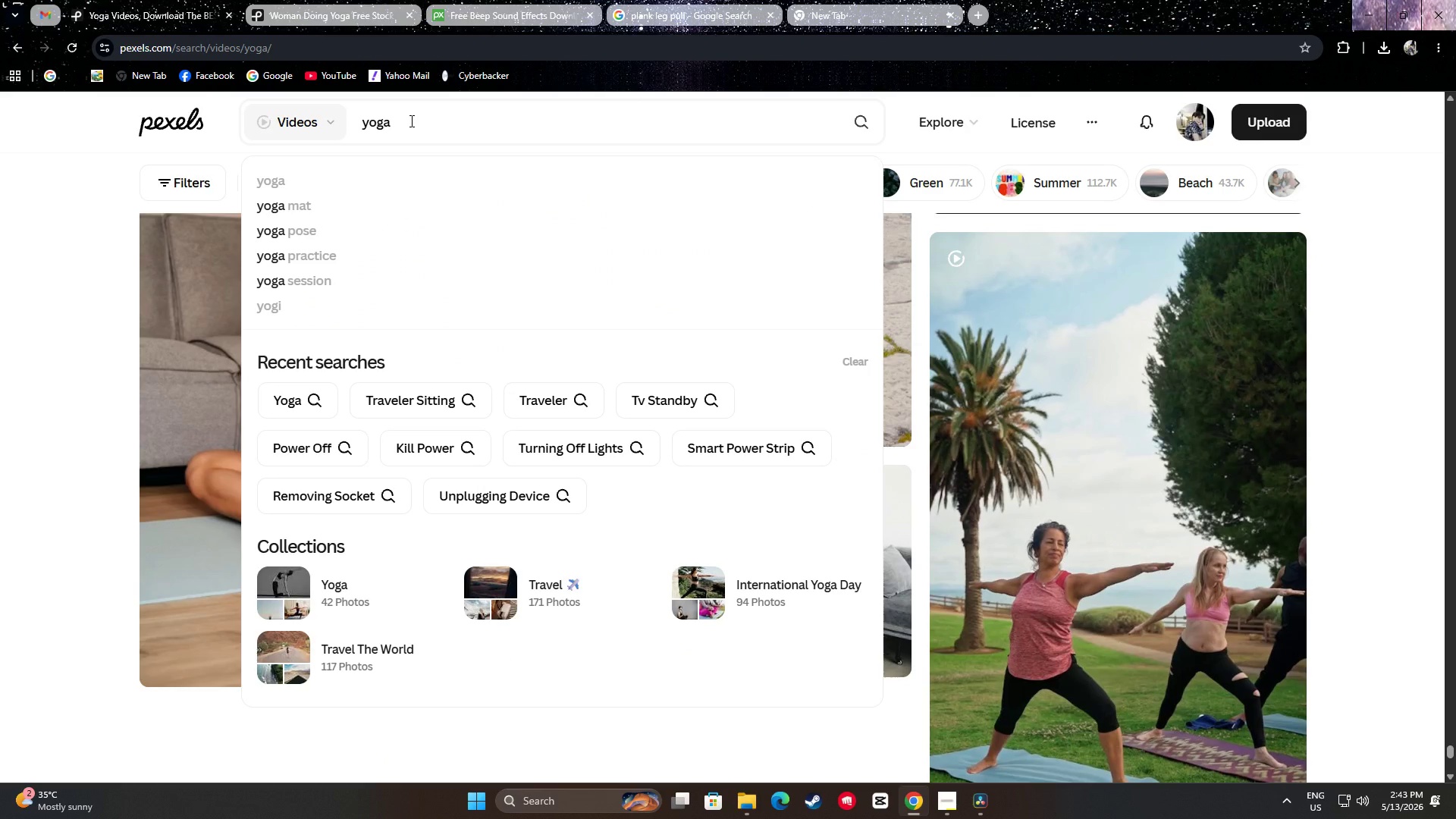 
wait(5.17)
 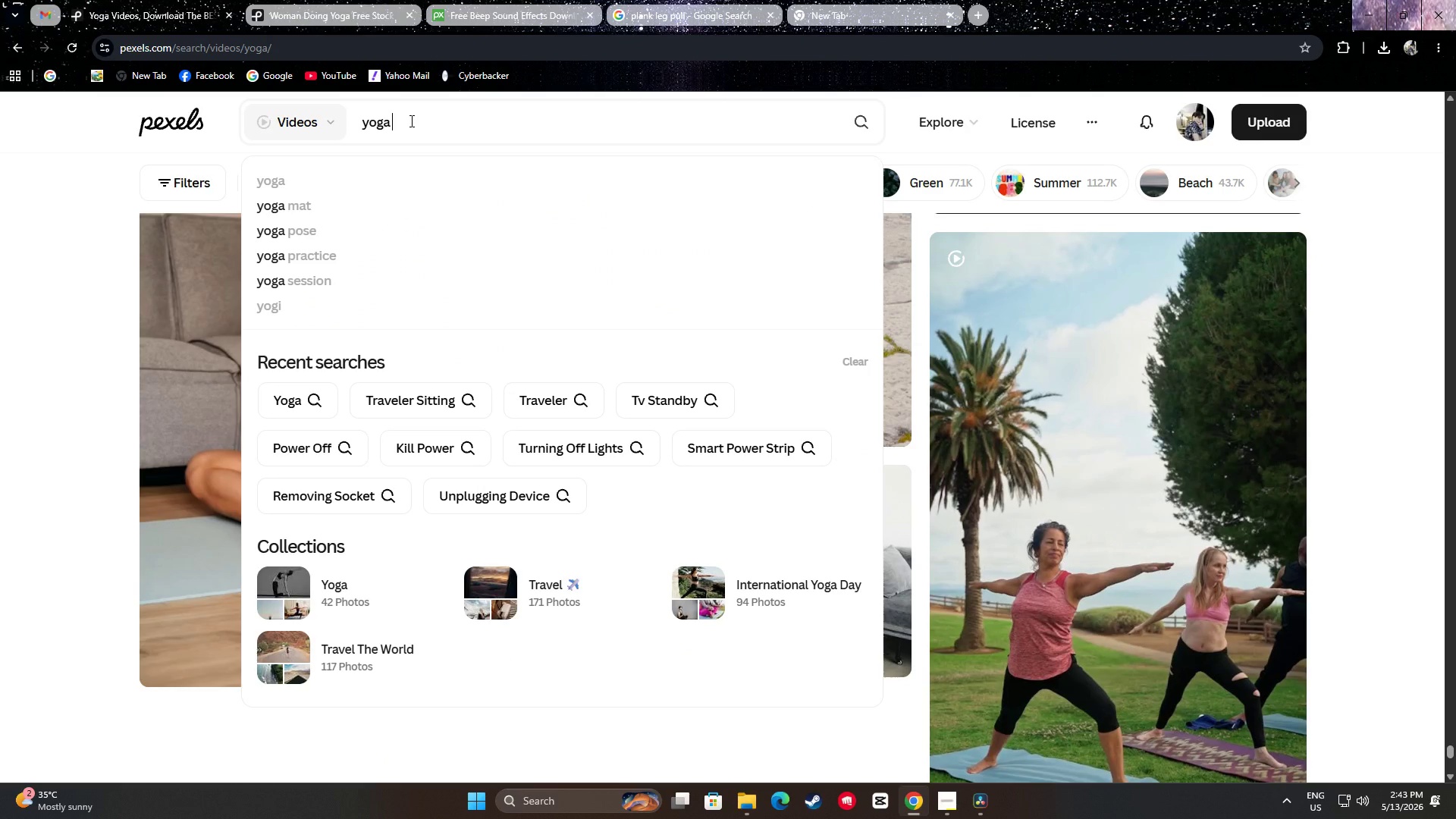 
type(plank)
 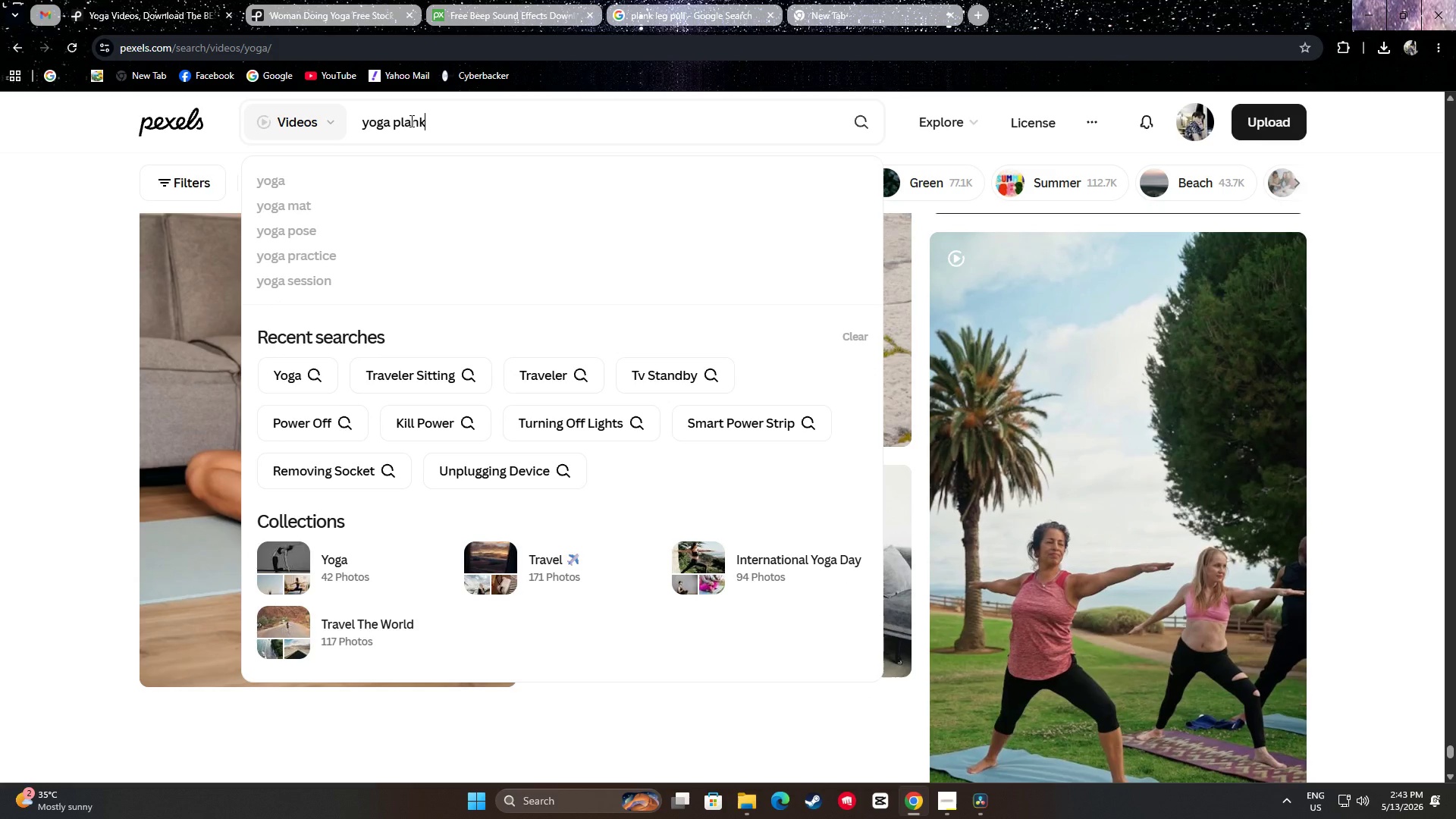 
key(Enter)
 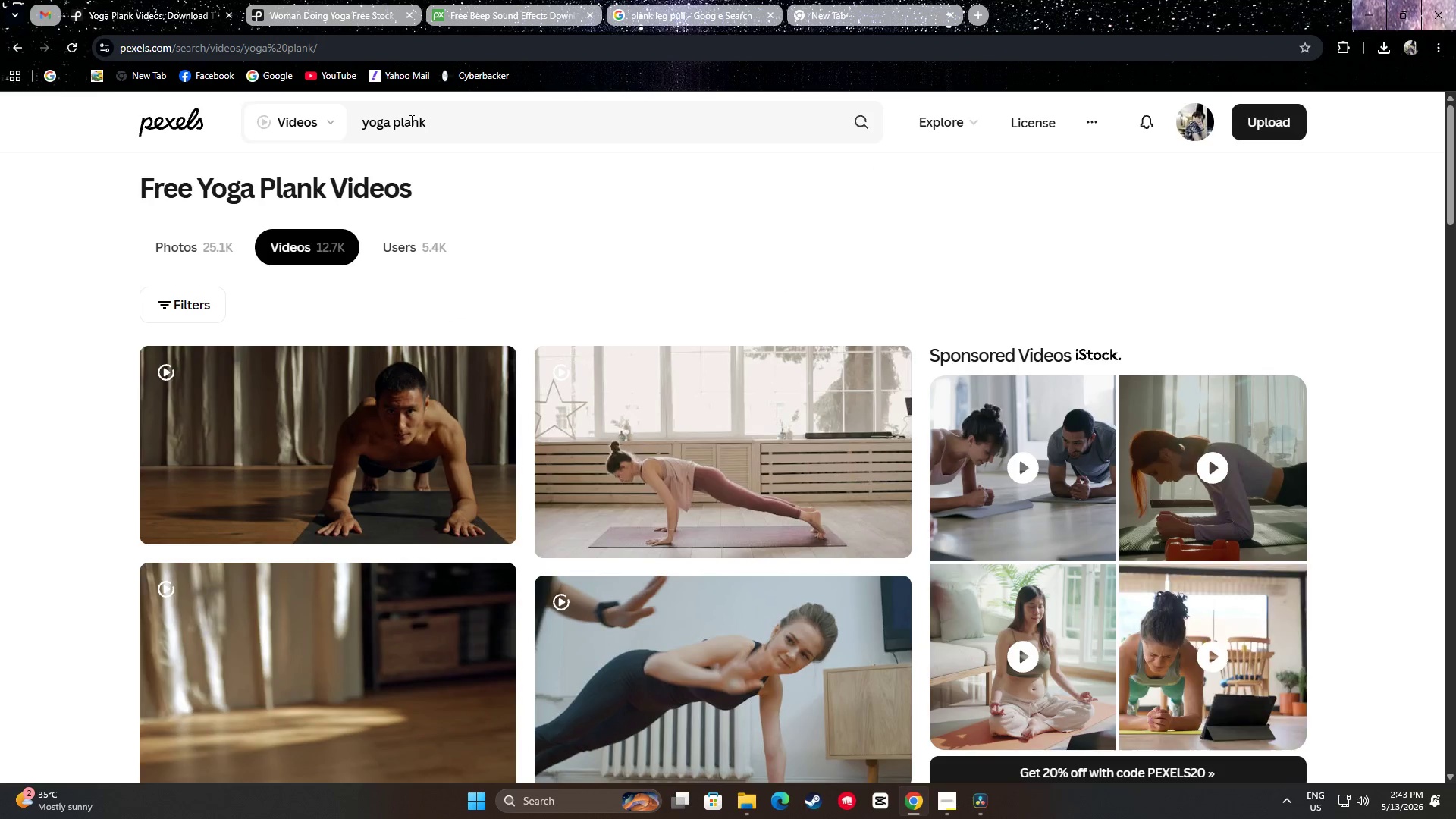 
scroll: coordinate [867, 261], scroll_direction: down, amount: 2.0
 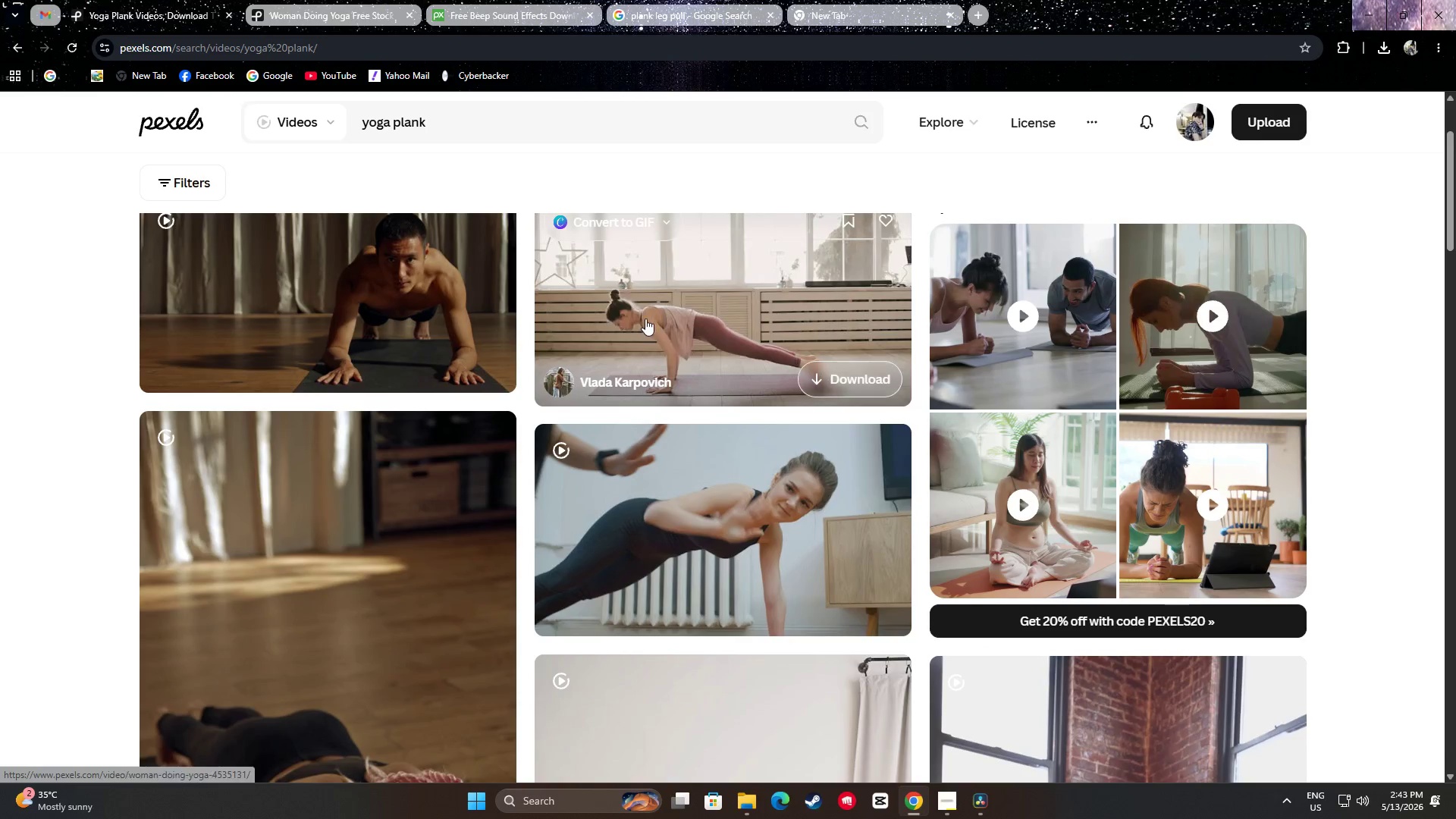 
scroll: coordinate [668, 314], scroll_direction: up, amount: 1.0
 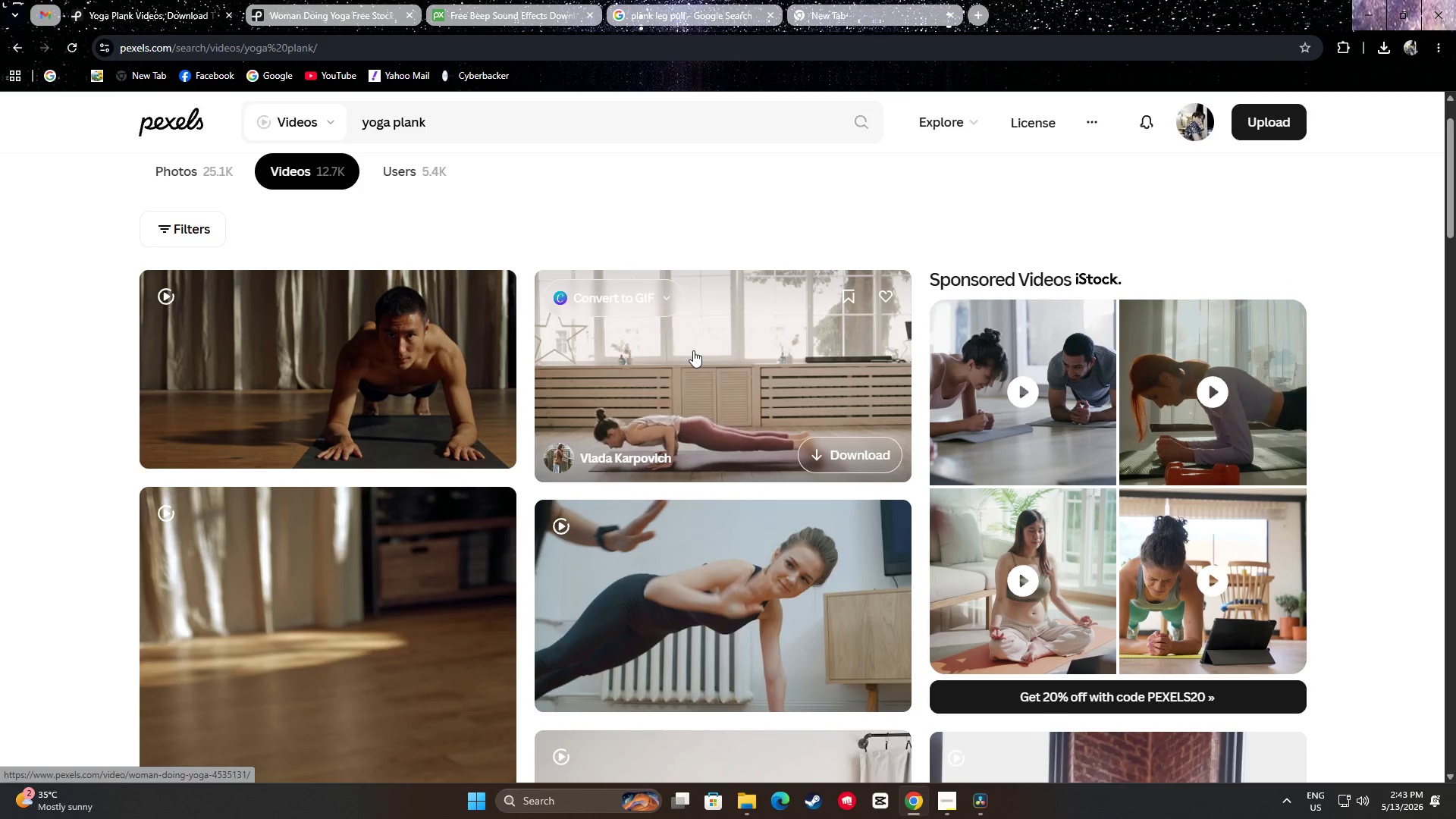 
scroll: coordinate [733, 326], scroll_direction: down, amount: 24.0
 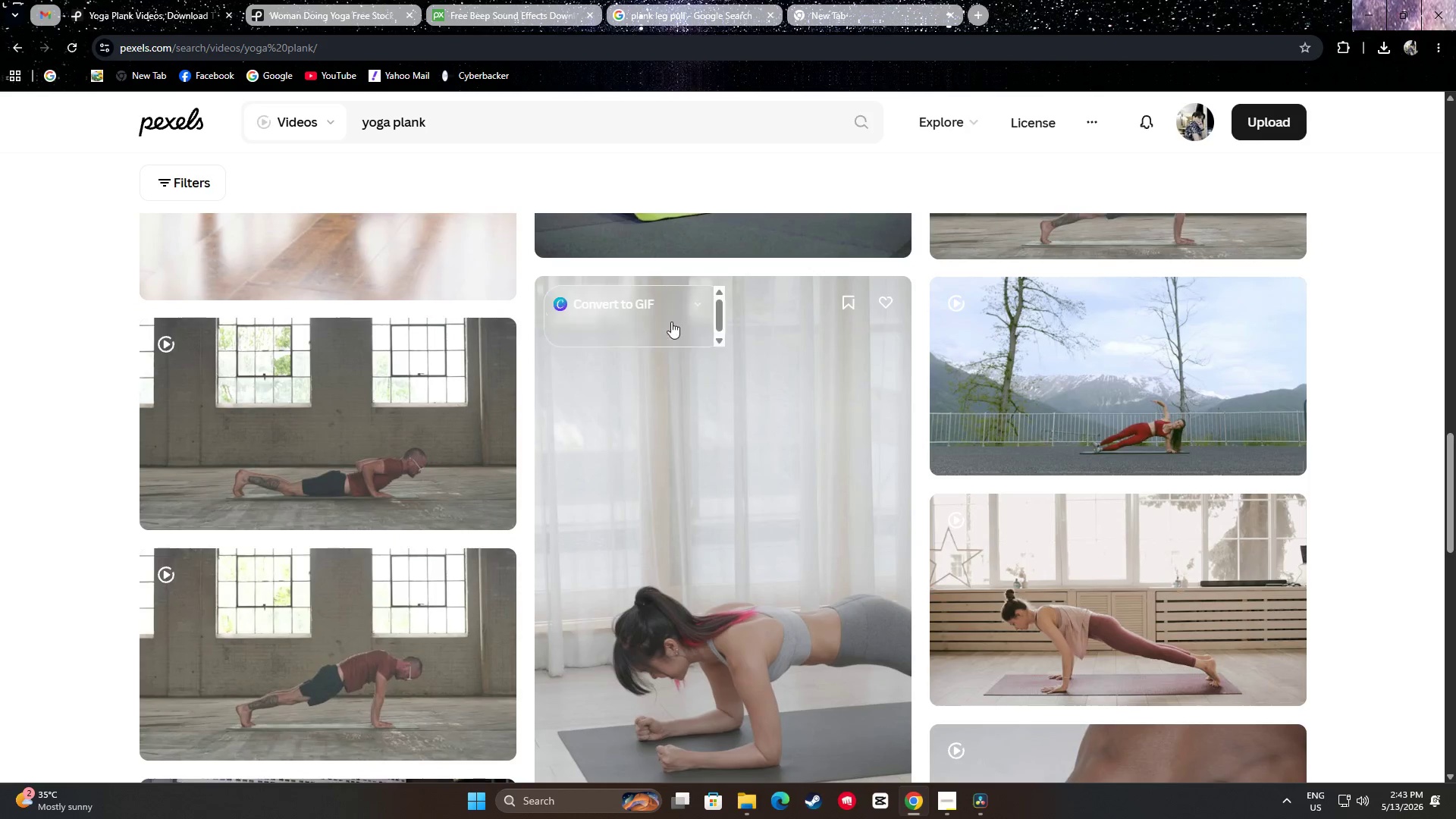 
scroll: coordinate [714, 285], scroll_direction: down, amount: 19.0
 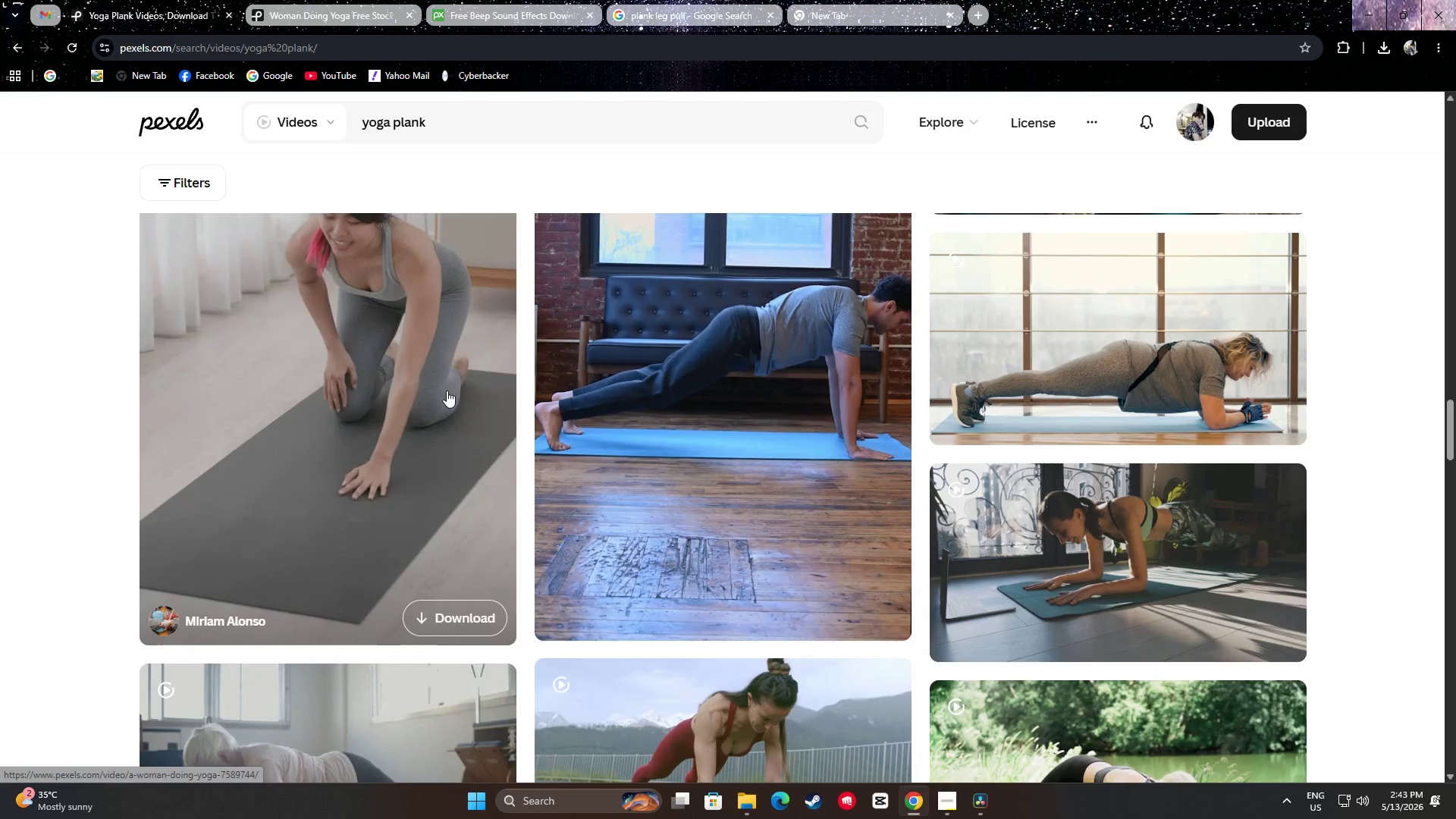 
scroll: coordinate [448, 397], scroll_direction: up, amount: 1.0
 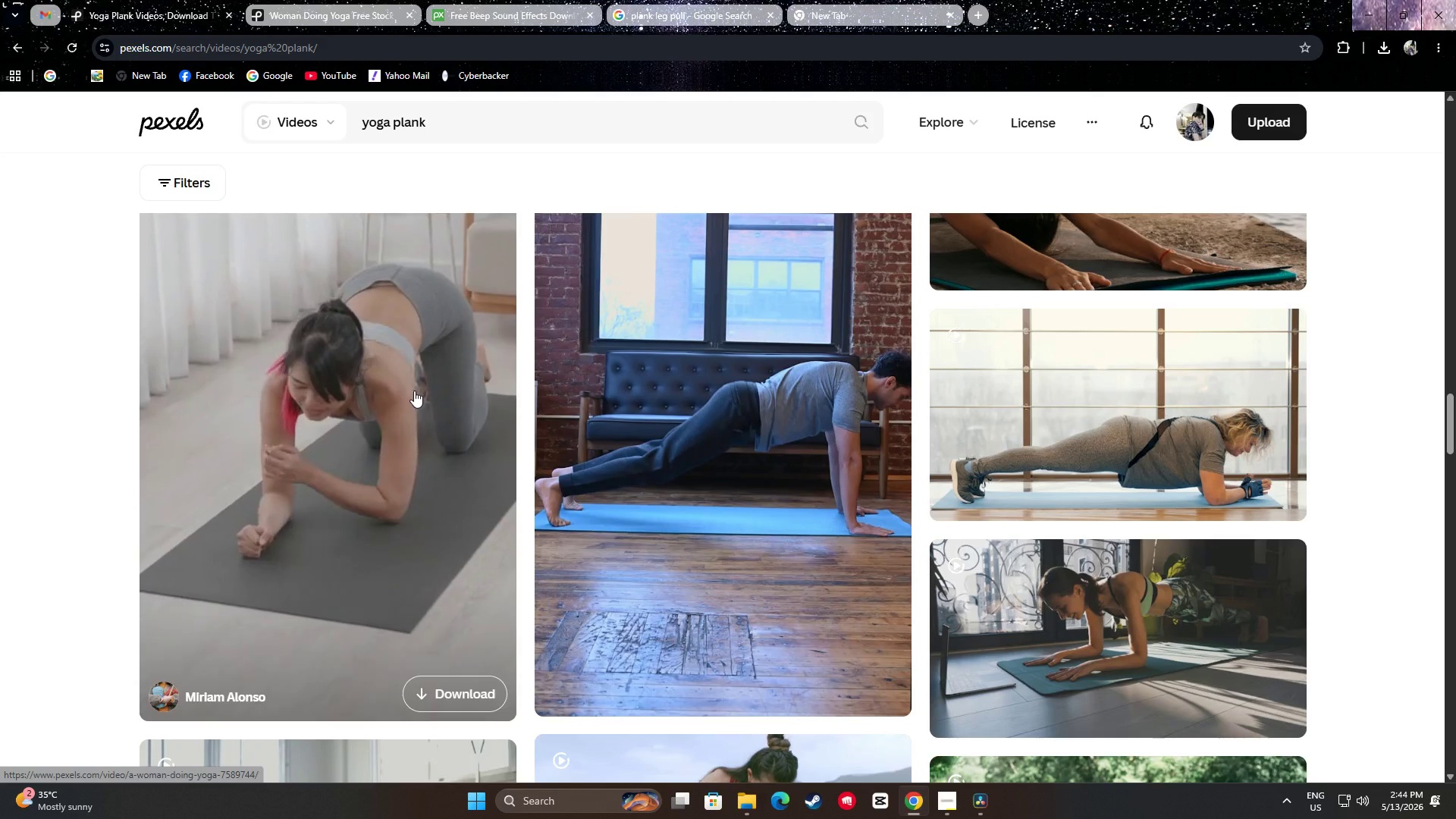 
scroll: coordinate [712, 402], scroll_direction: down, amount: 15.0
 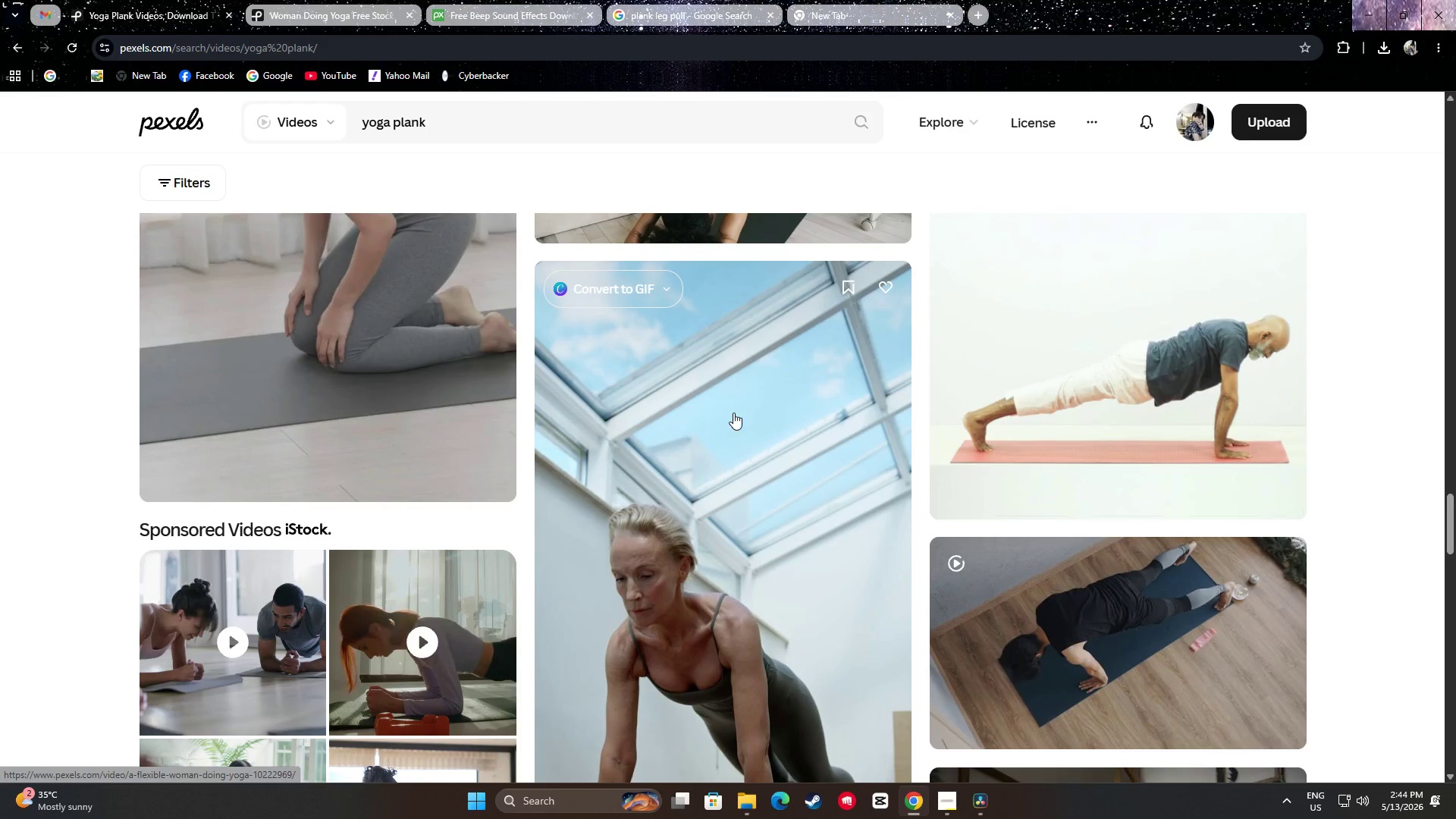 
scroll: coordinate [720, 397], scroll_direction: up, amount: 3.0
 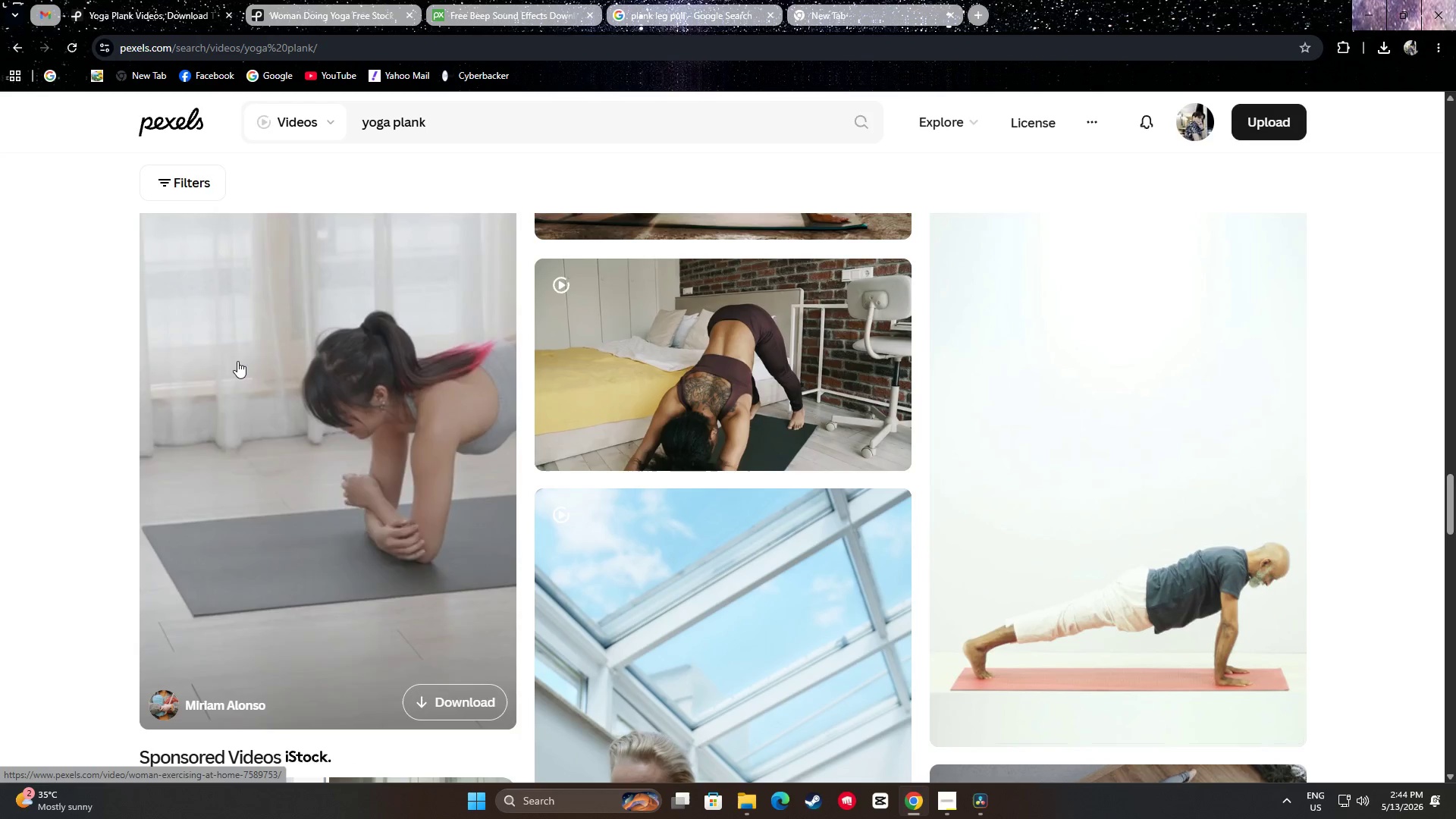 
wait(6.82)
 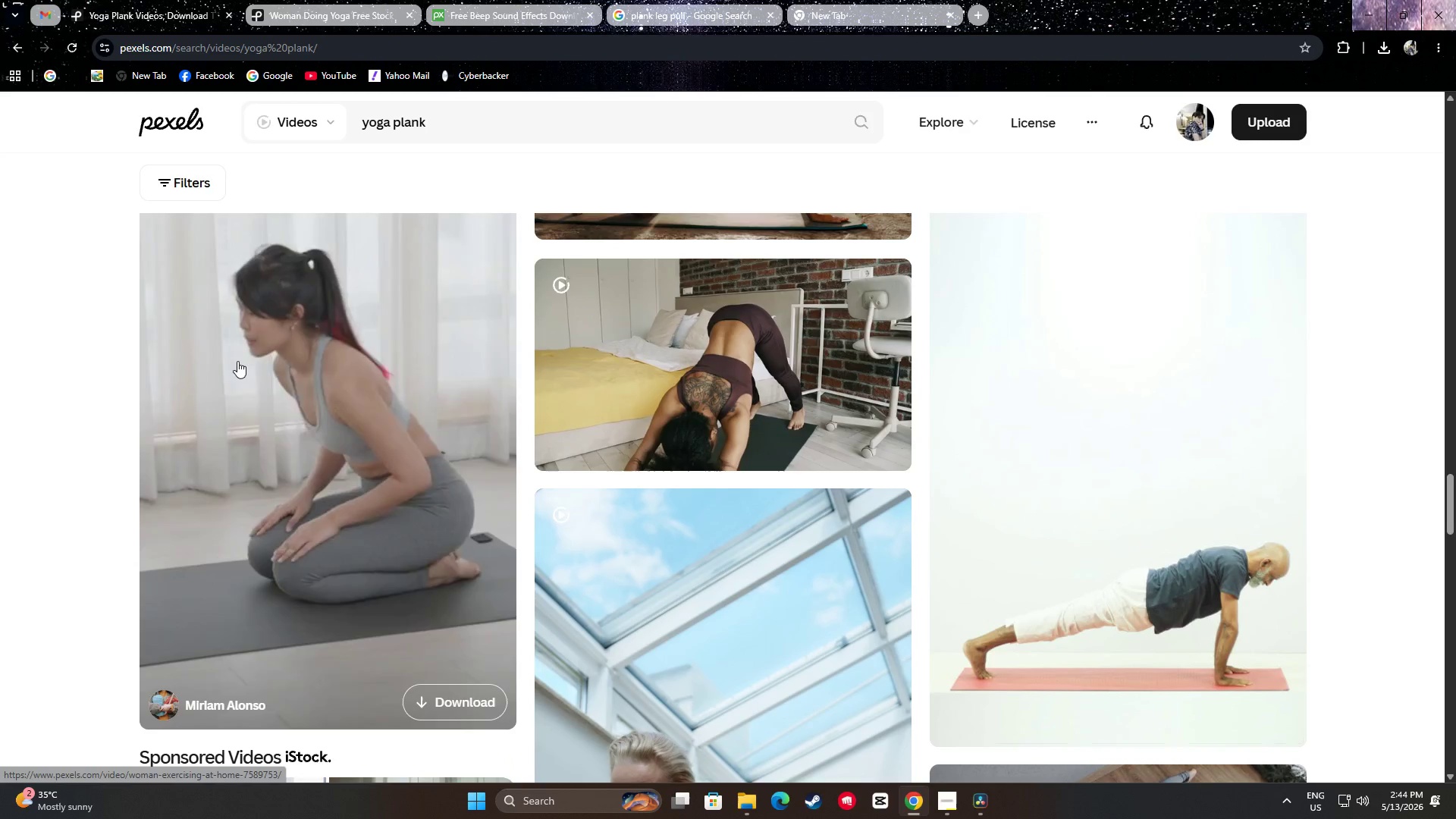 
scroll: coordinate [680, 444], scroll_direction: down, amount: 16.0
 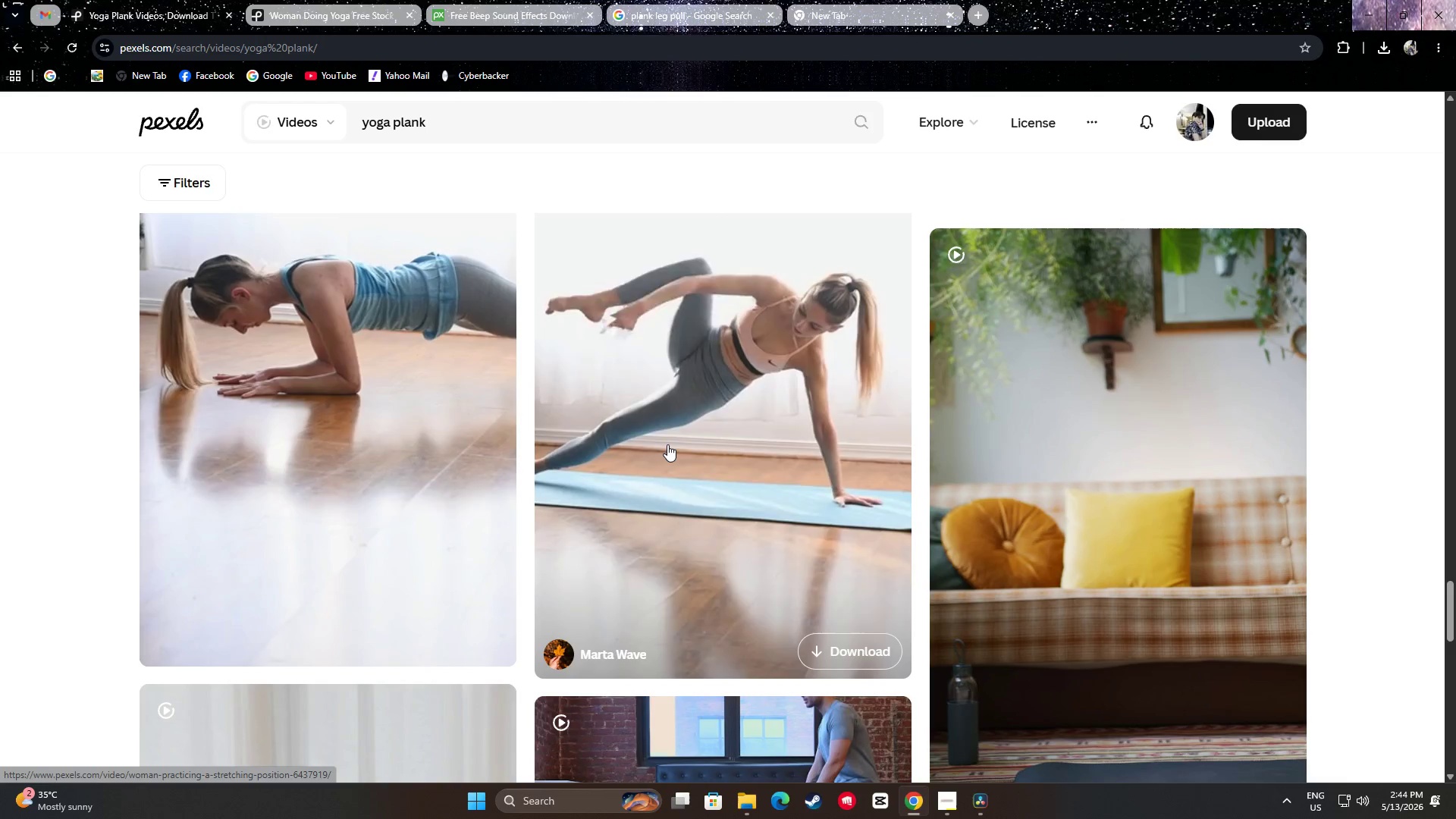 
wait(6.81)
 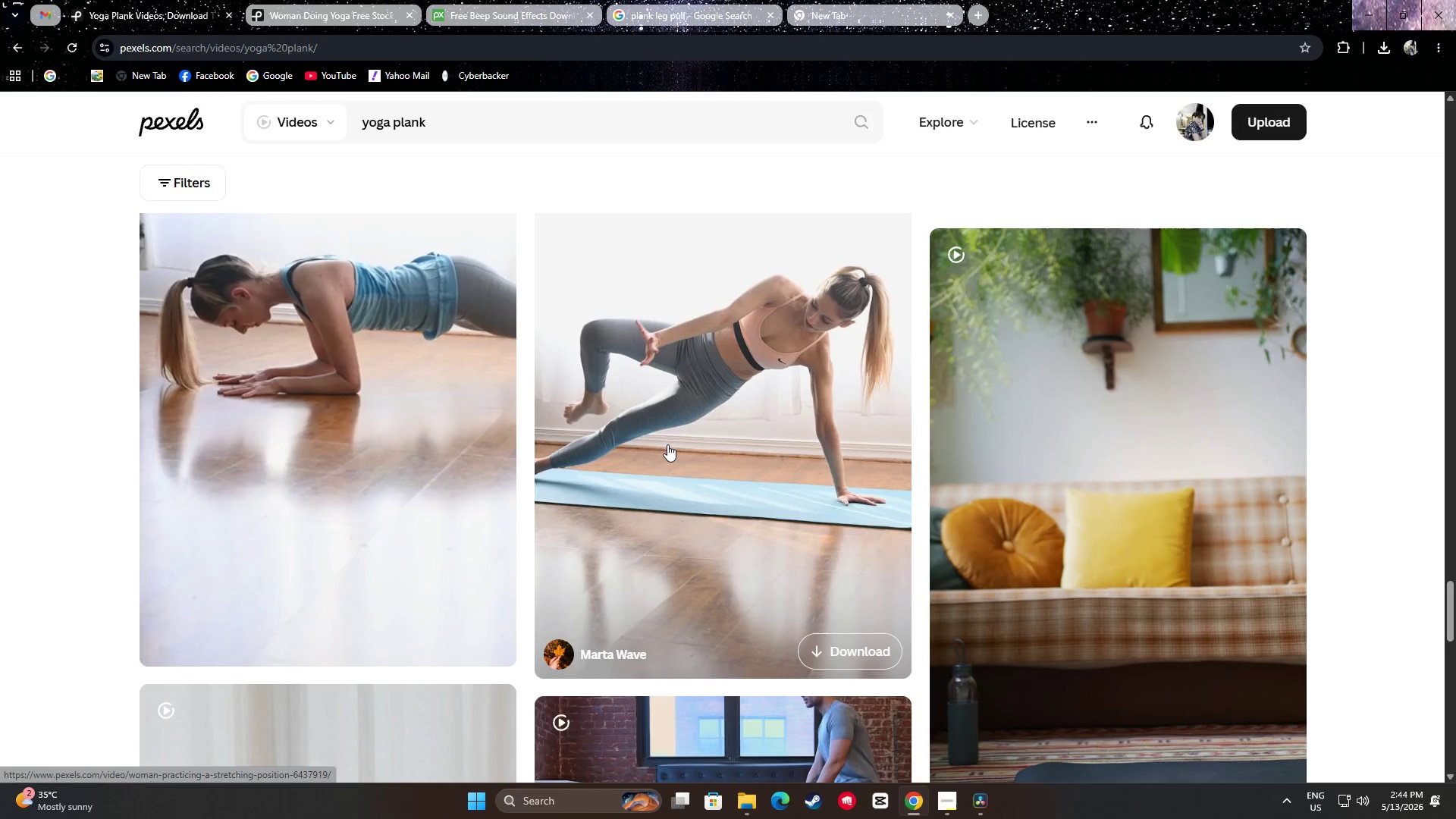 
scroll: coordinate [667, 441], scroll_direction: down, amount: 11.0
 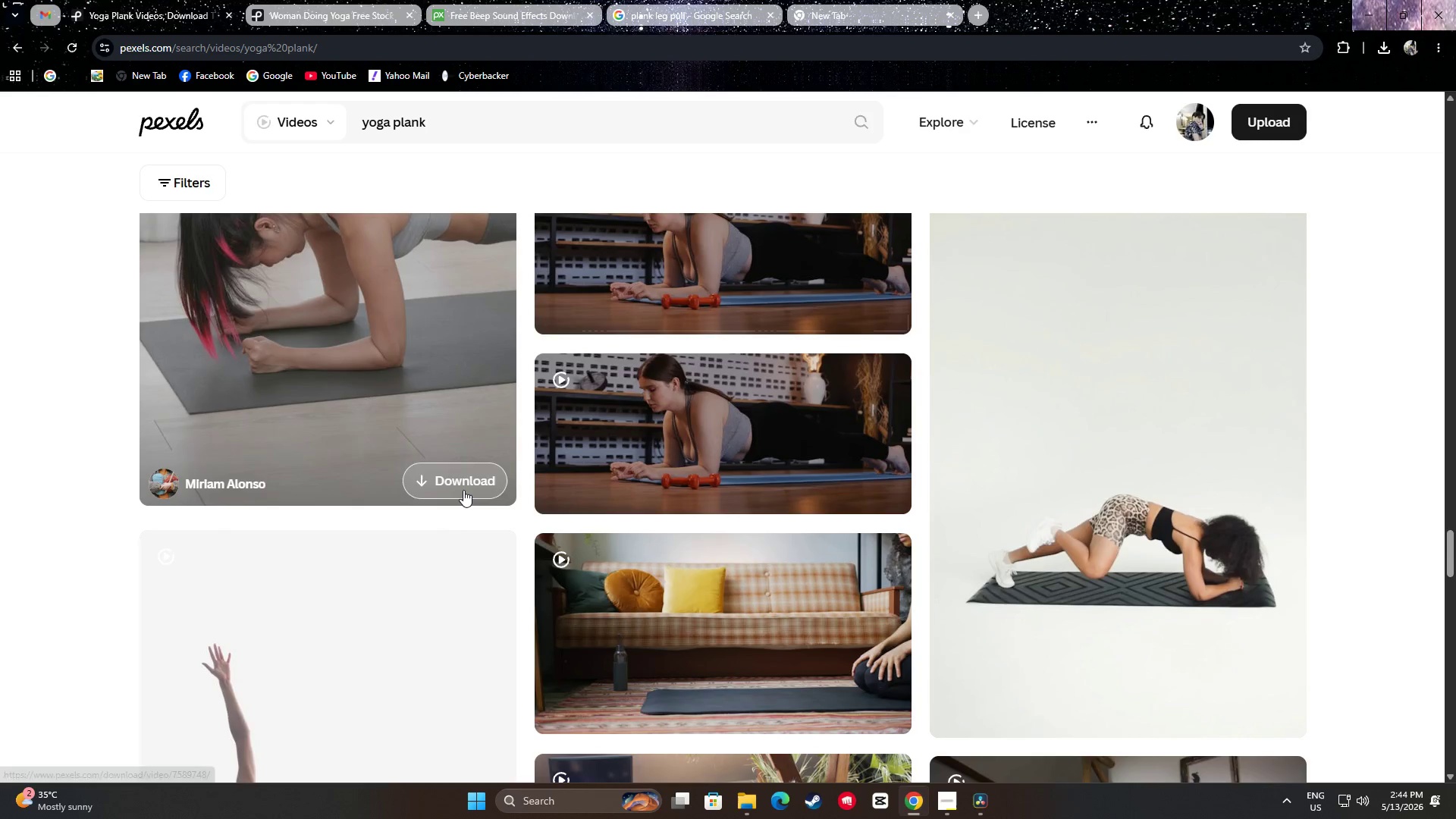 
scroll: coordinate [461, 490], scroll_direction: up, amount: 3.0
 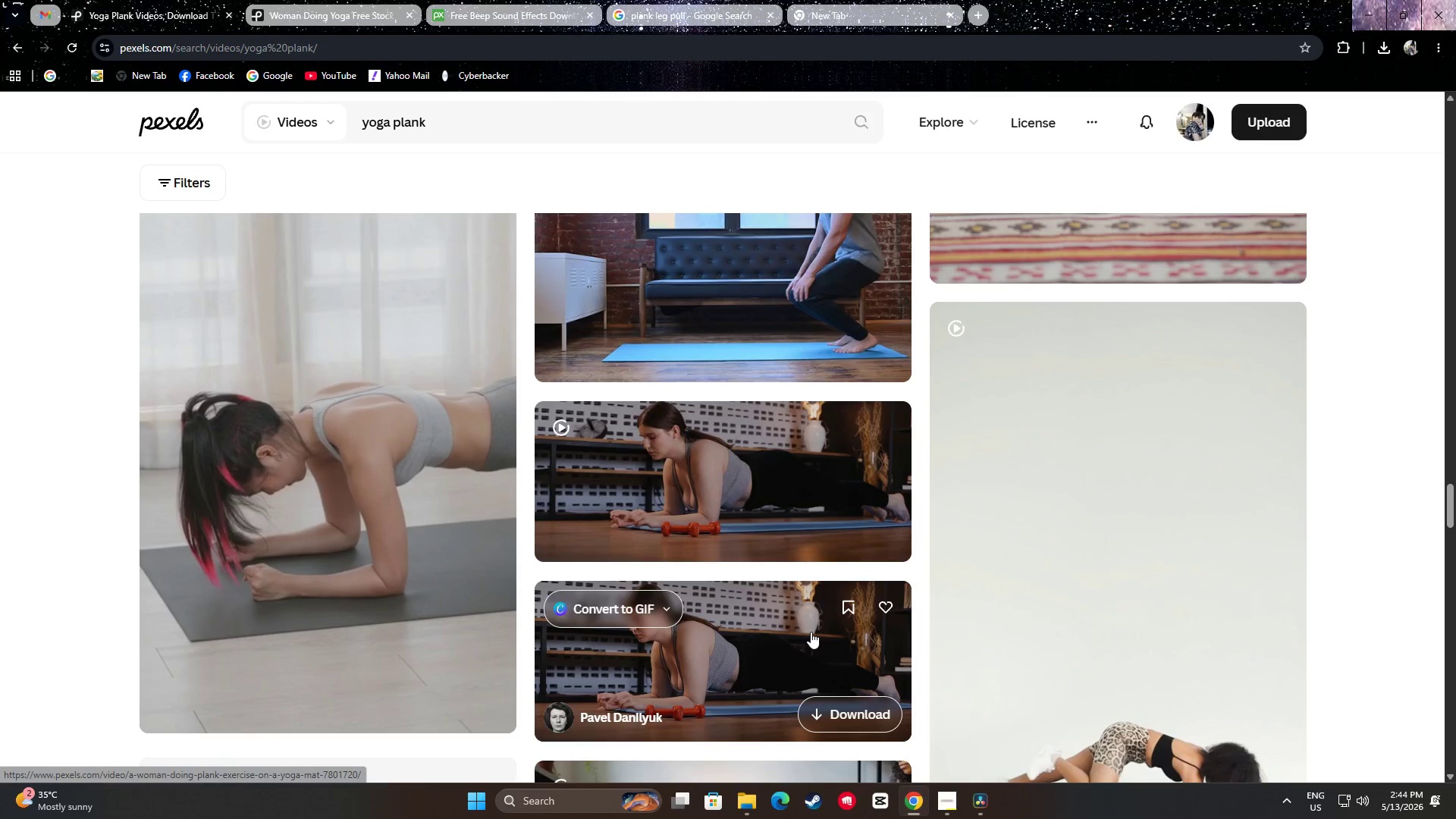 
wait(18.12)
 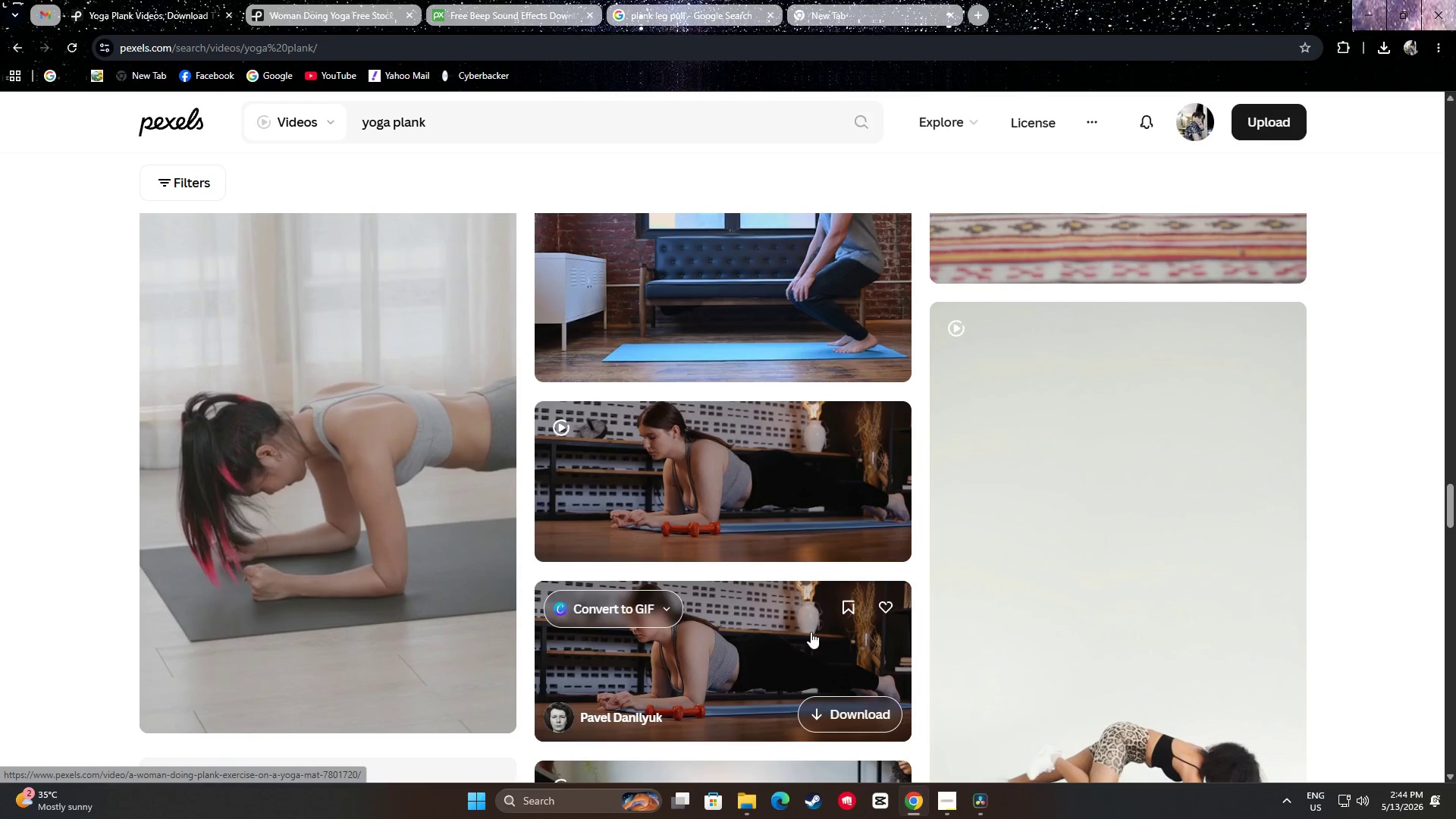 
scroll: coordinate [450, 546], scroll_direction: down, amount: 29.0
 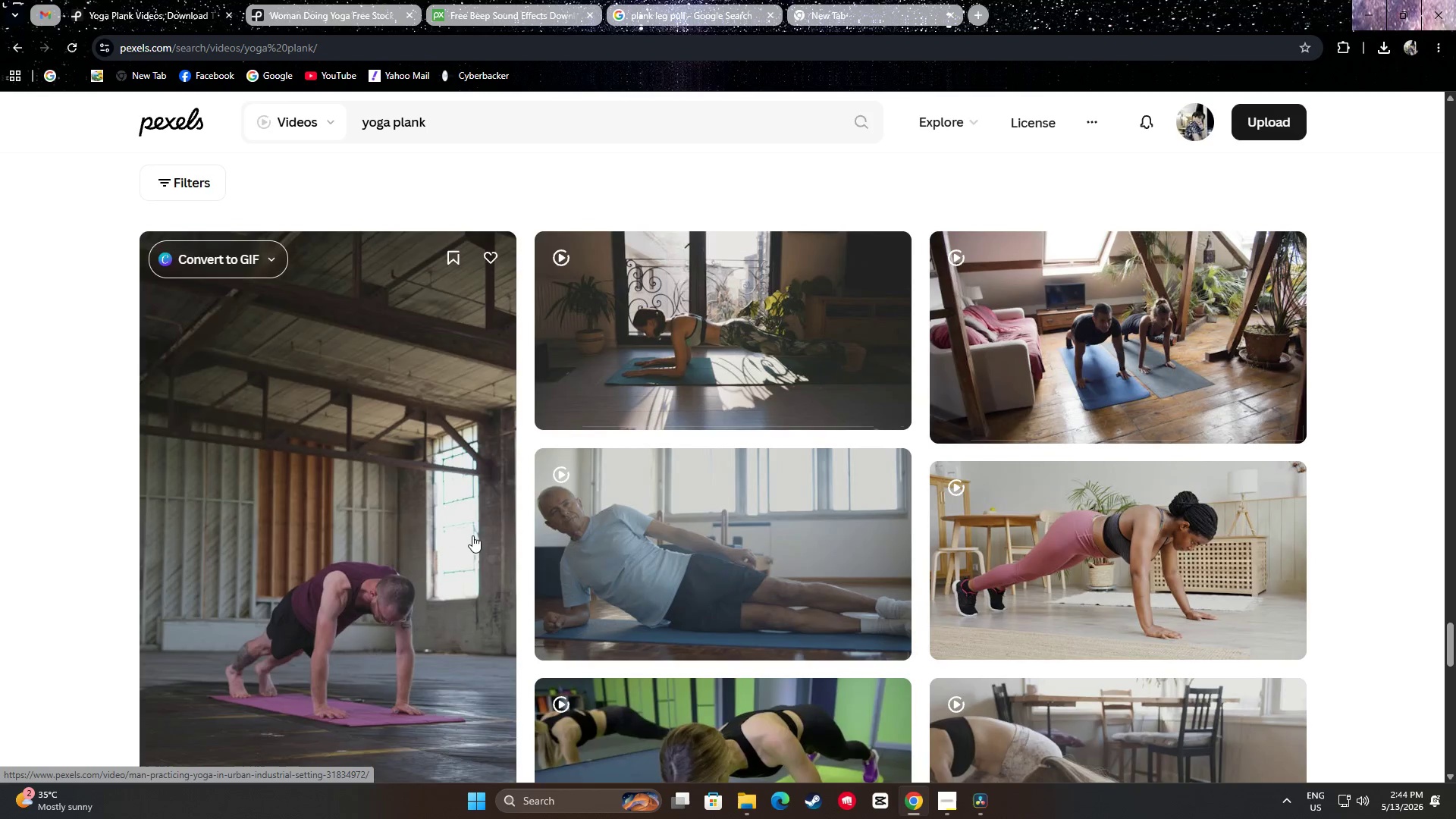 
scroll: coordinate [733, 416], scroll_direction: down, amount: 24.0
 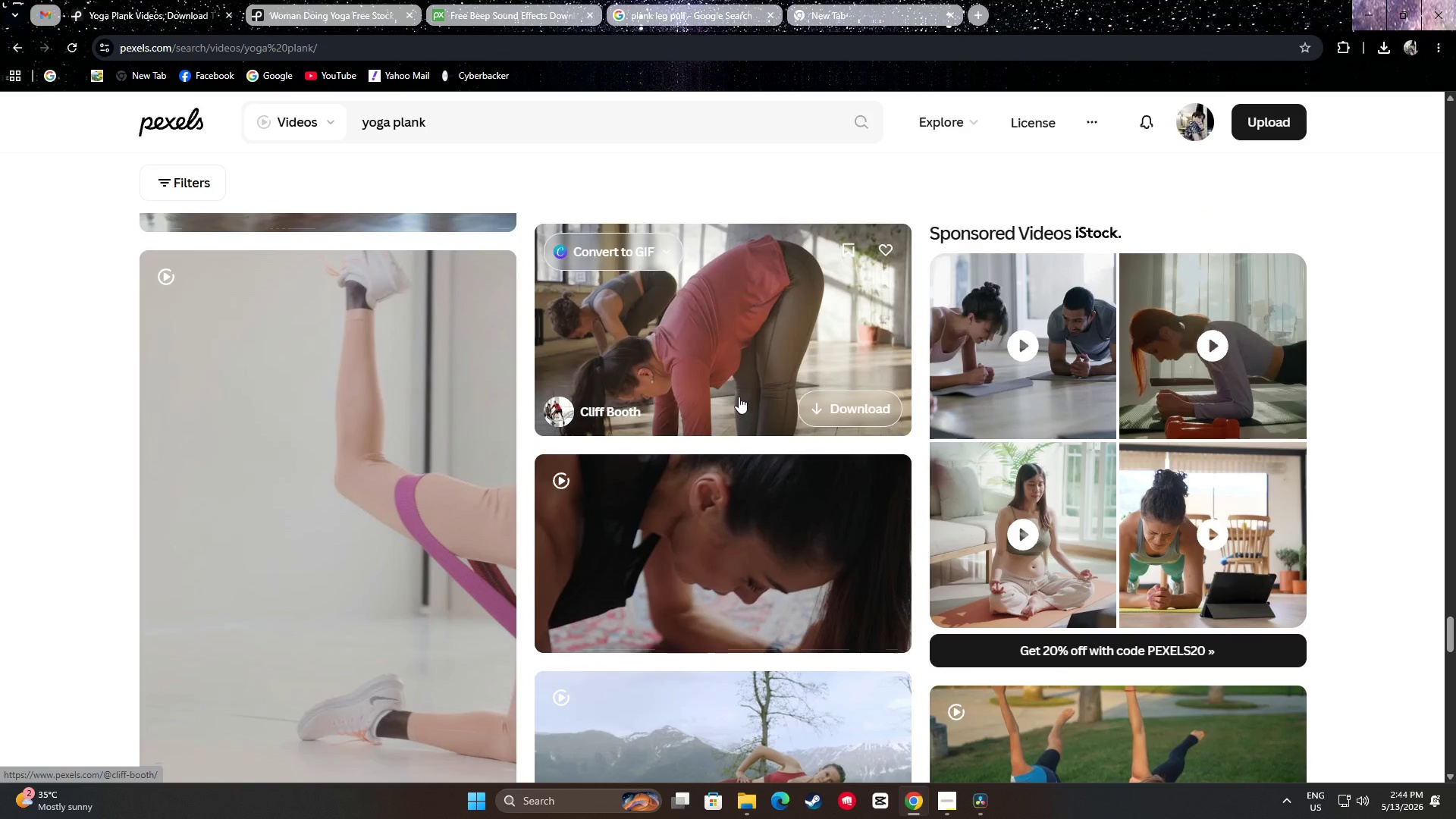 
scroll: coordinate [705, 417], scroll_direction: down, amount: 3.0
 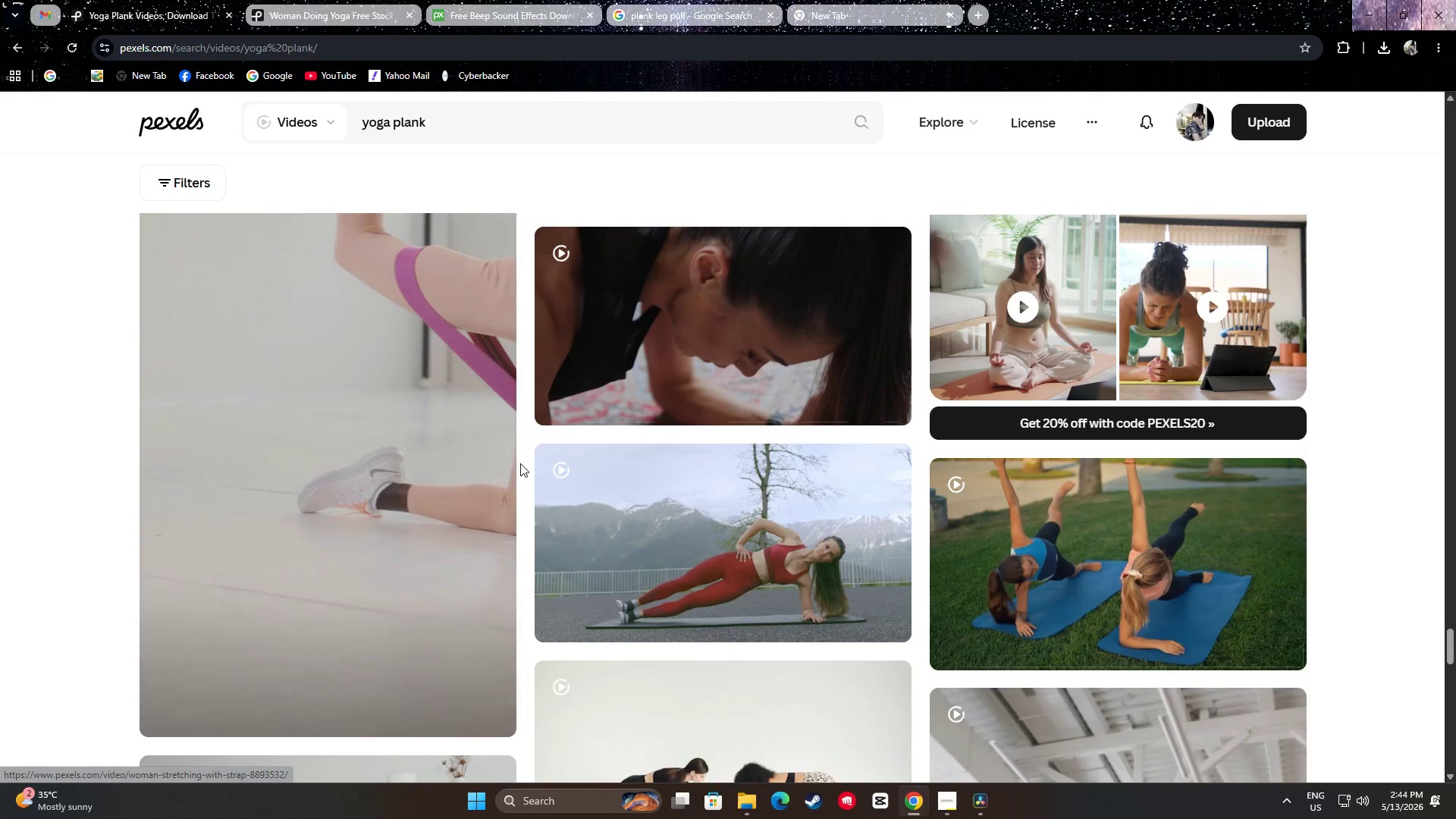 
scroll: coordinate [474, 492], scroll_direction: up, amount: 1.0
 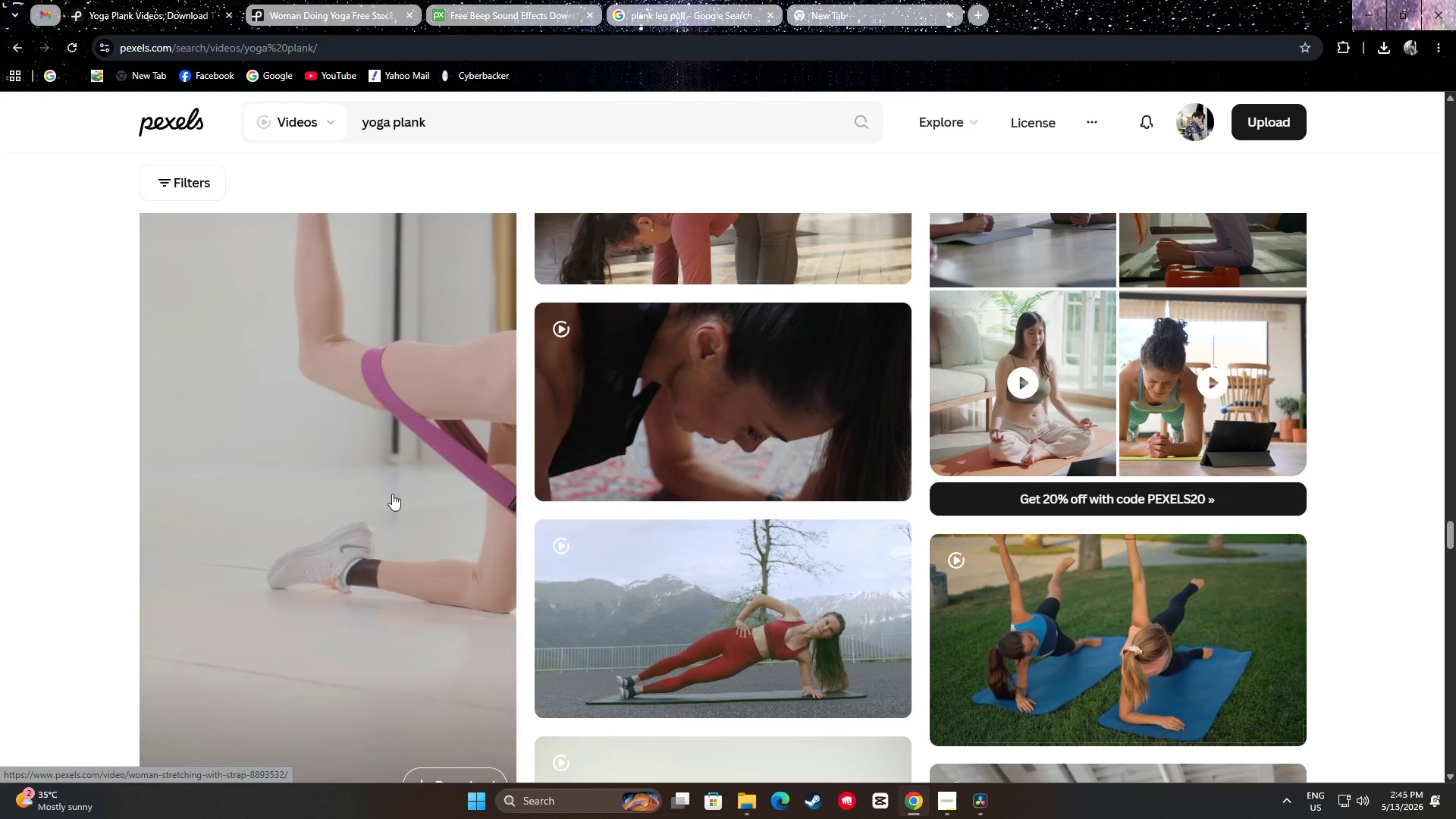 
scroll: coordinate [1139, 485], scroll_direction: down, amount: 15.0
 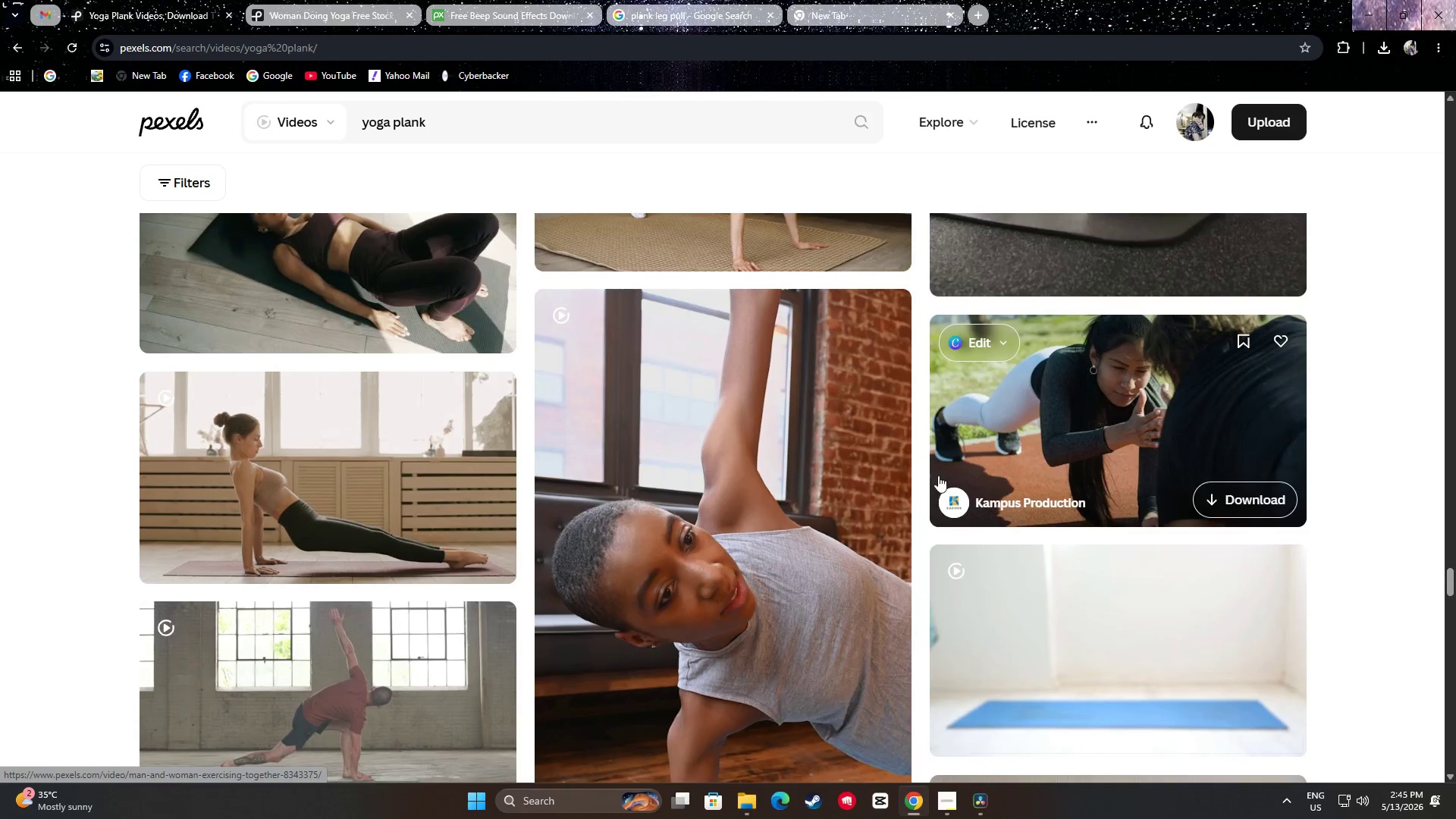 
scroll: coordinate [543, 474], scroll_direction: none, amount: 0.0
 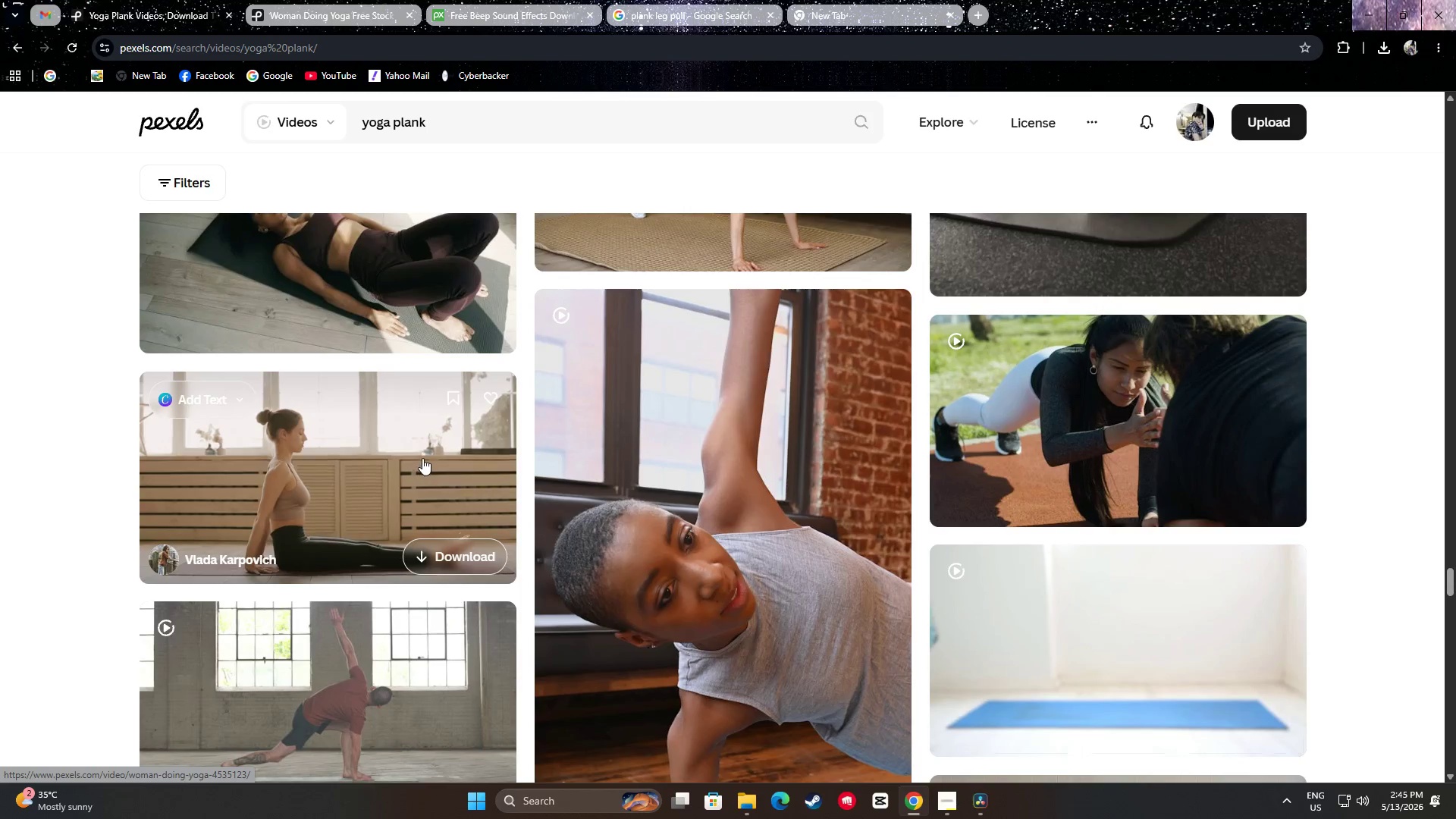 
scroll: coordinate [475, 494], scroll_direction: down, amount: 12.0
 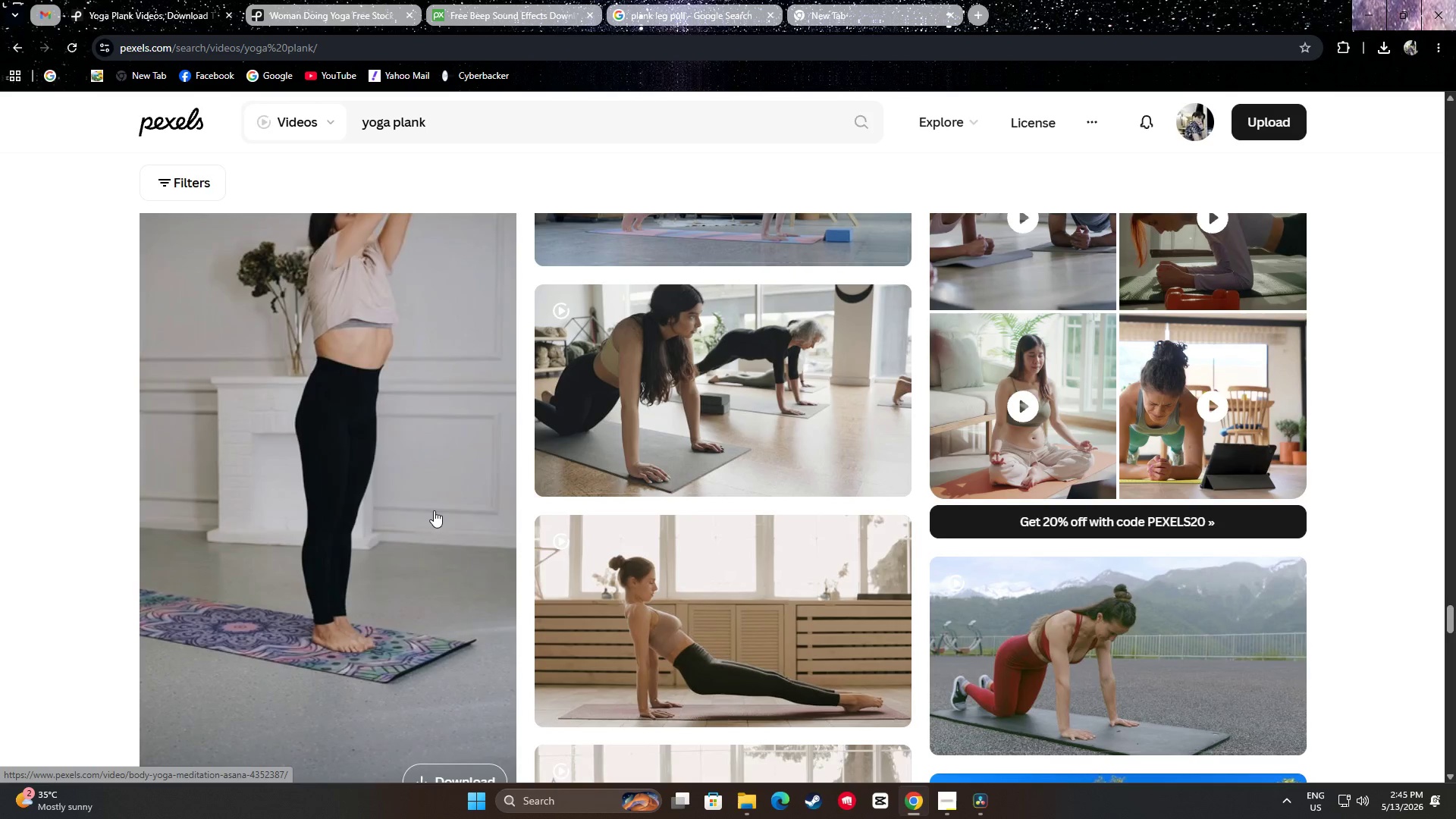 
scroll: coordinate [431, 507], scroll_direction: up, amount: 2.0
 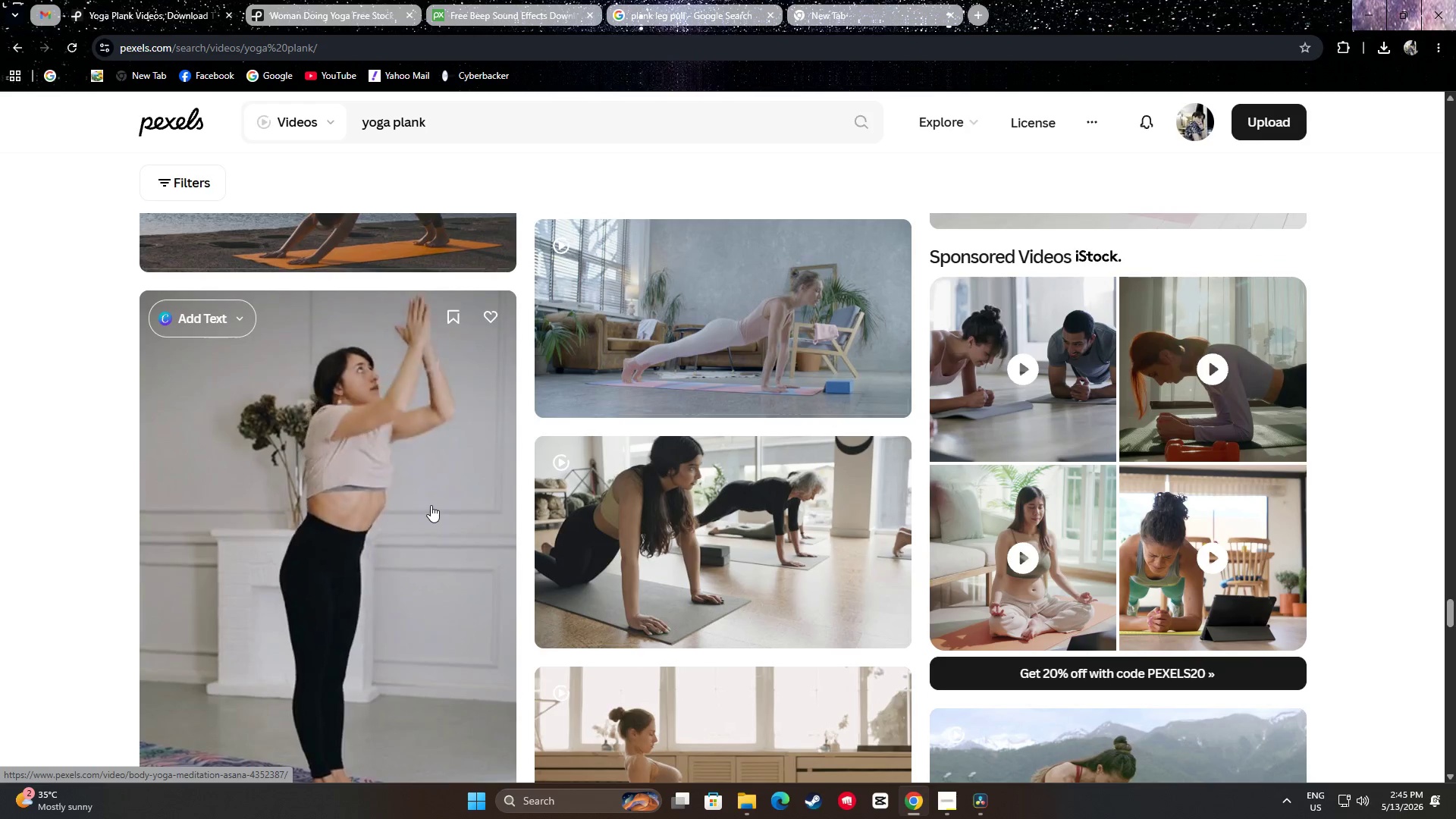 
scroll: coordinate [416, 504], scroll_direction: down, amount: 12.0
 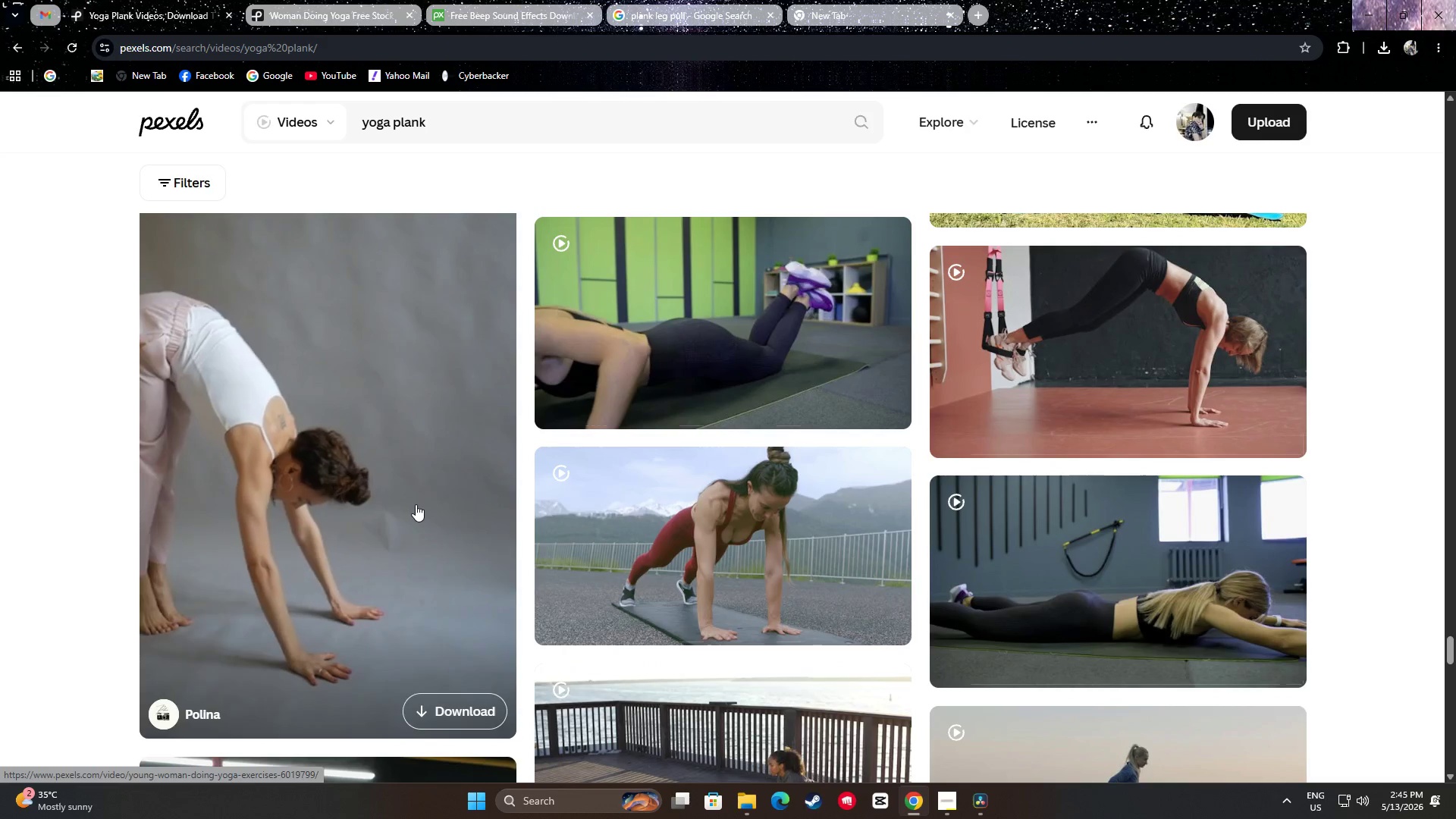 
wait(5.85)
 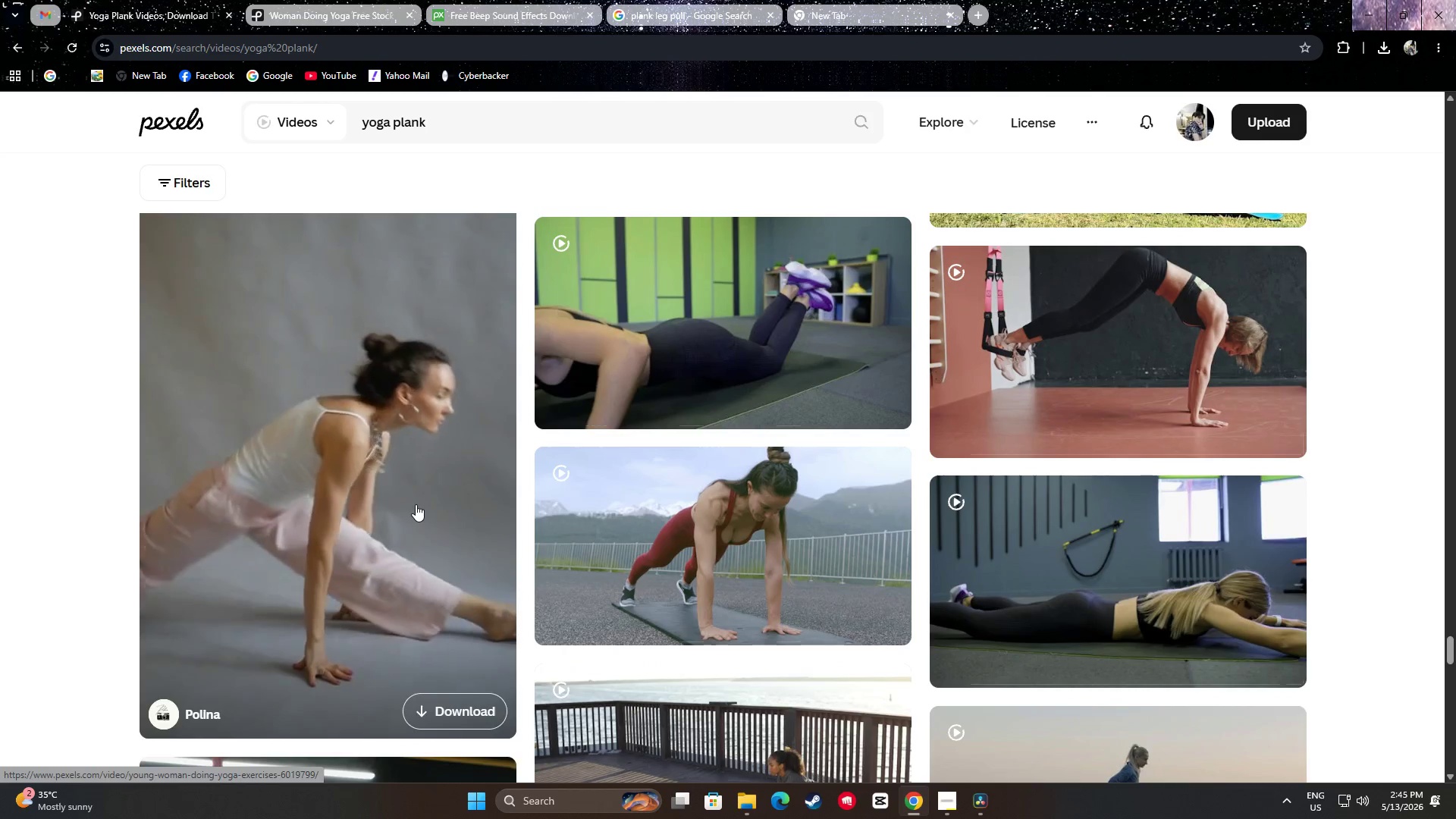 
scroll: coordinate [661, 422], scroll_direction: down, amount: 18.0
 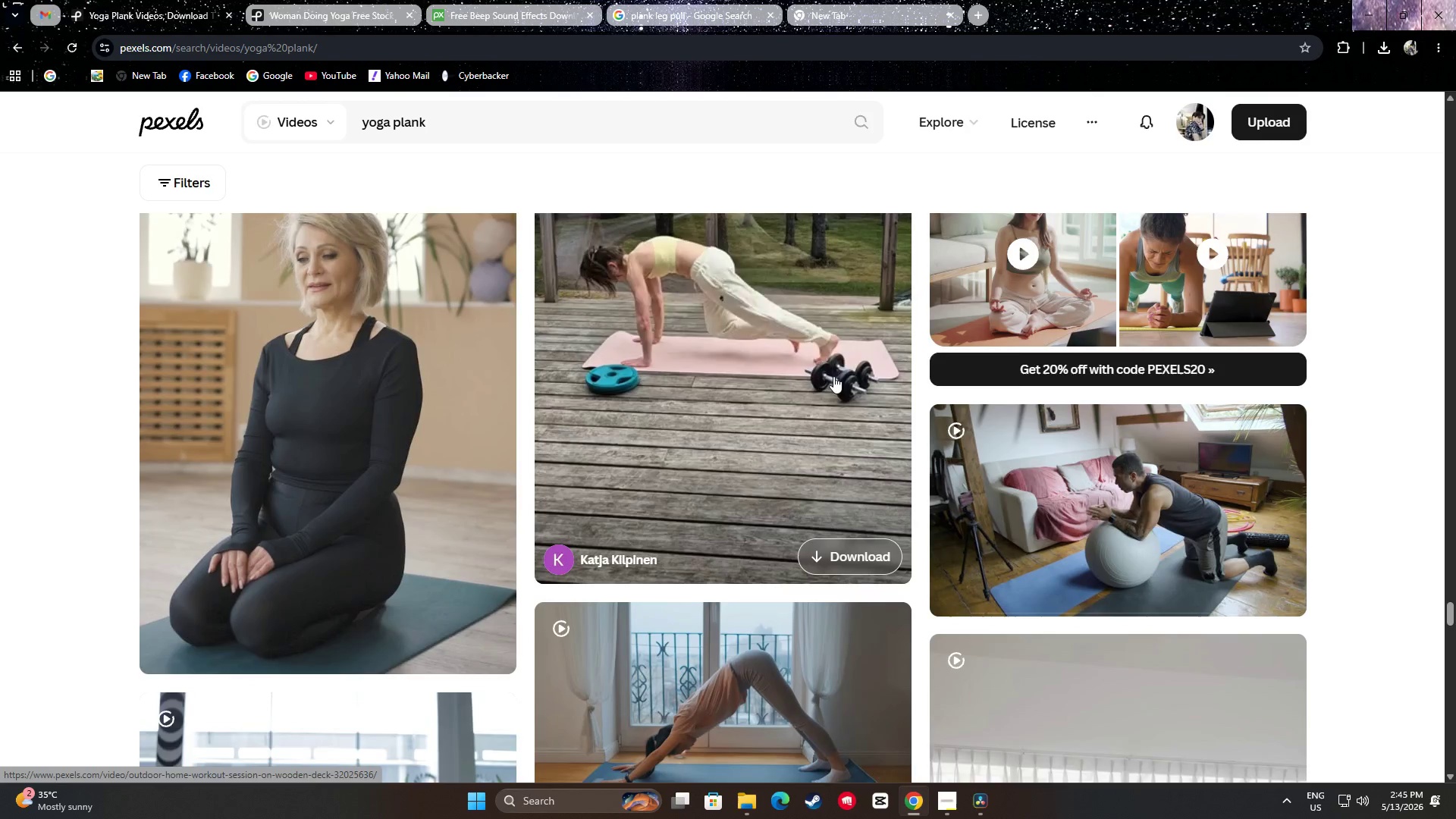 
scroll: coordinate [779, 359], scroll_direction: up, amount: 3.0
 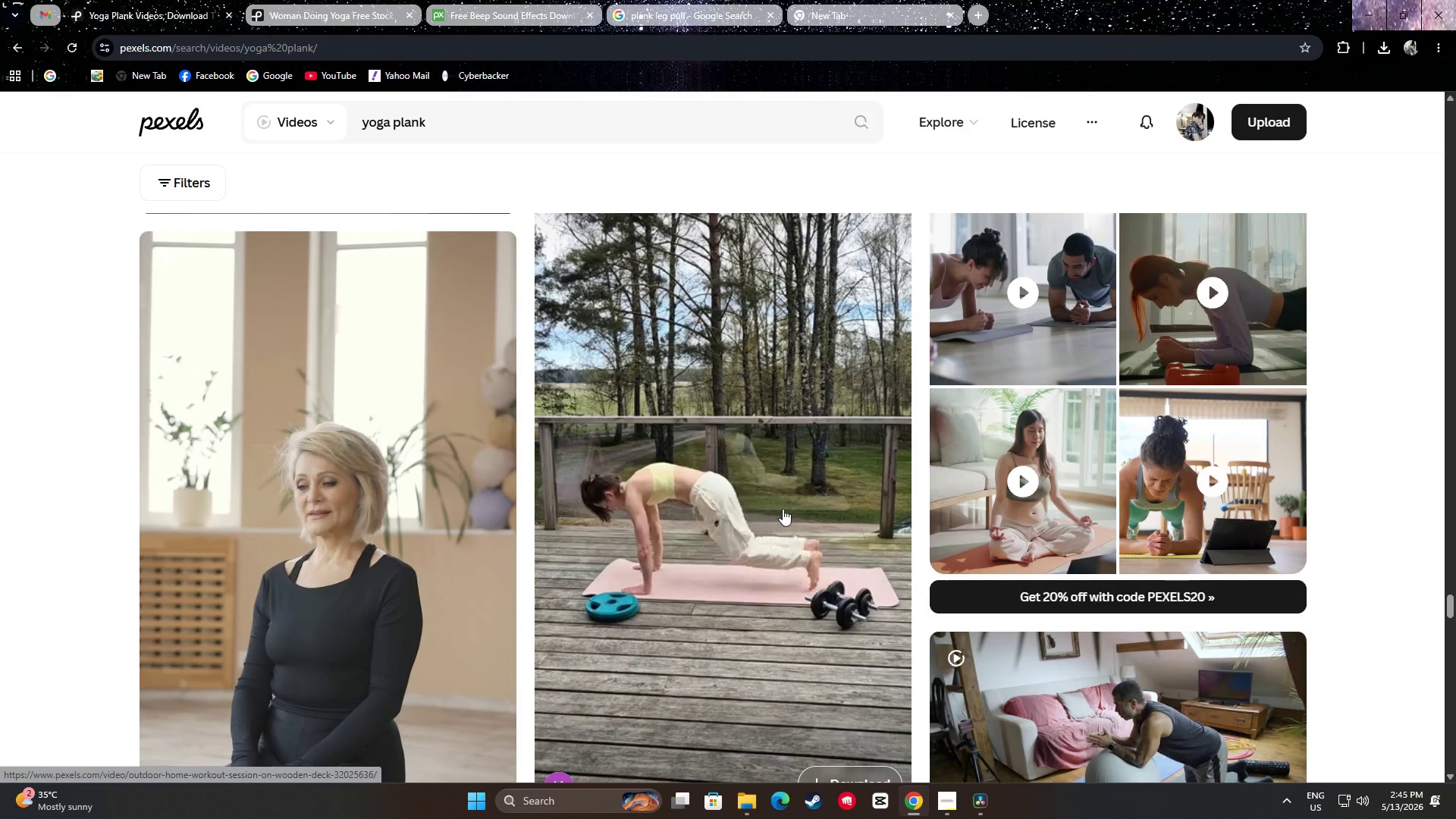 
scroll: coordinate [795, 459], scroll_direction: down, amount: 6.0
 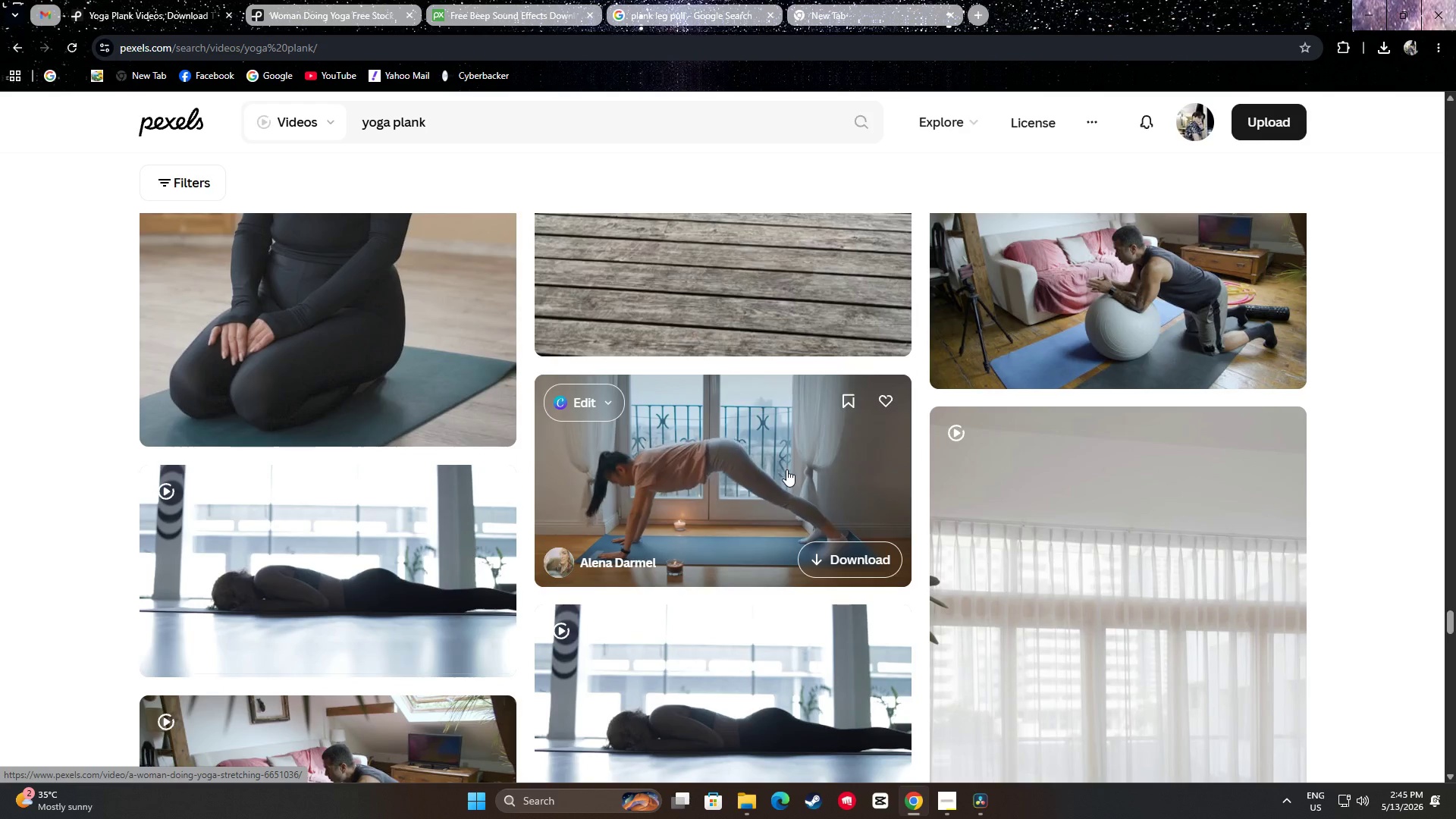 
wait(5.17)
 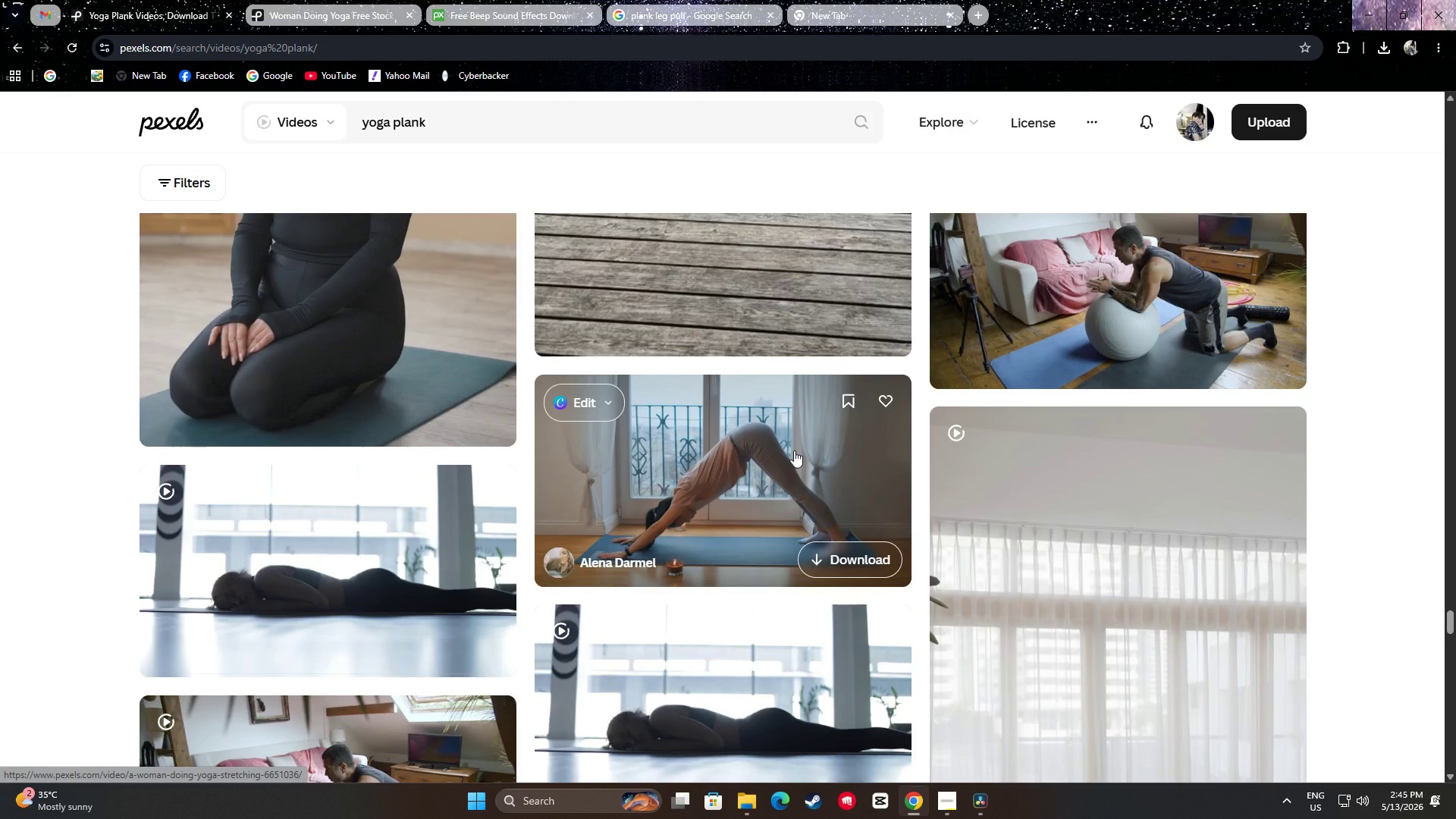 
scroll: coordinate [1367, 453], scroll_direction: down, amount: 18.0
 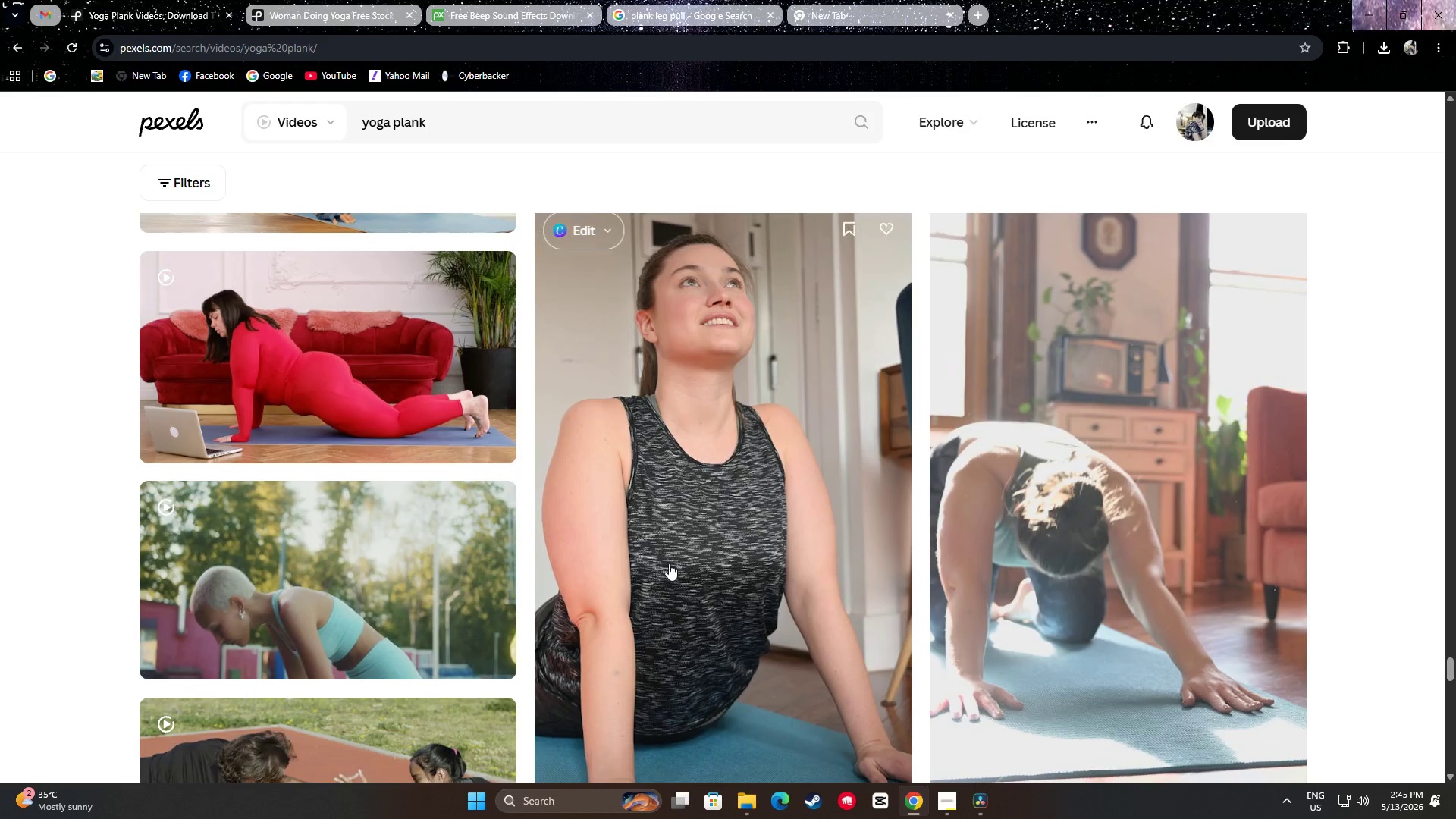 
scroll: coordinate [669, 563], scroll_direction: down, amount: 1.0
 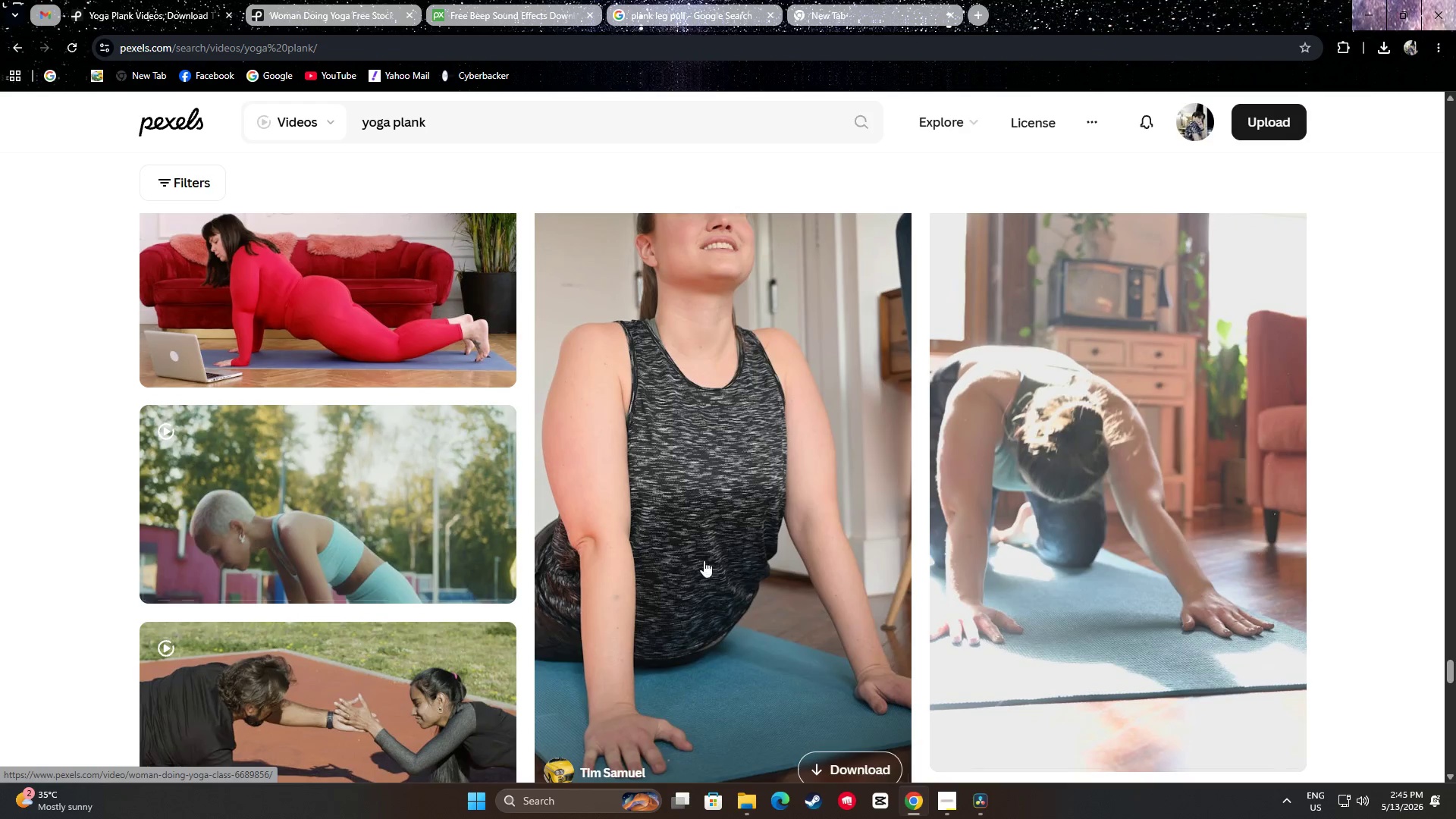 
scroll: coordinate [727, 564], scroll_direction: up, amount: 1.0
 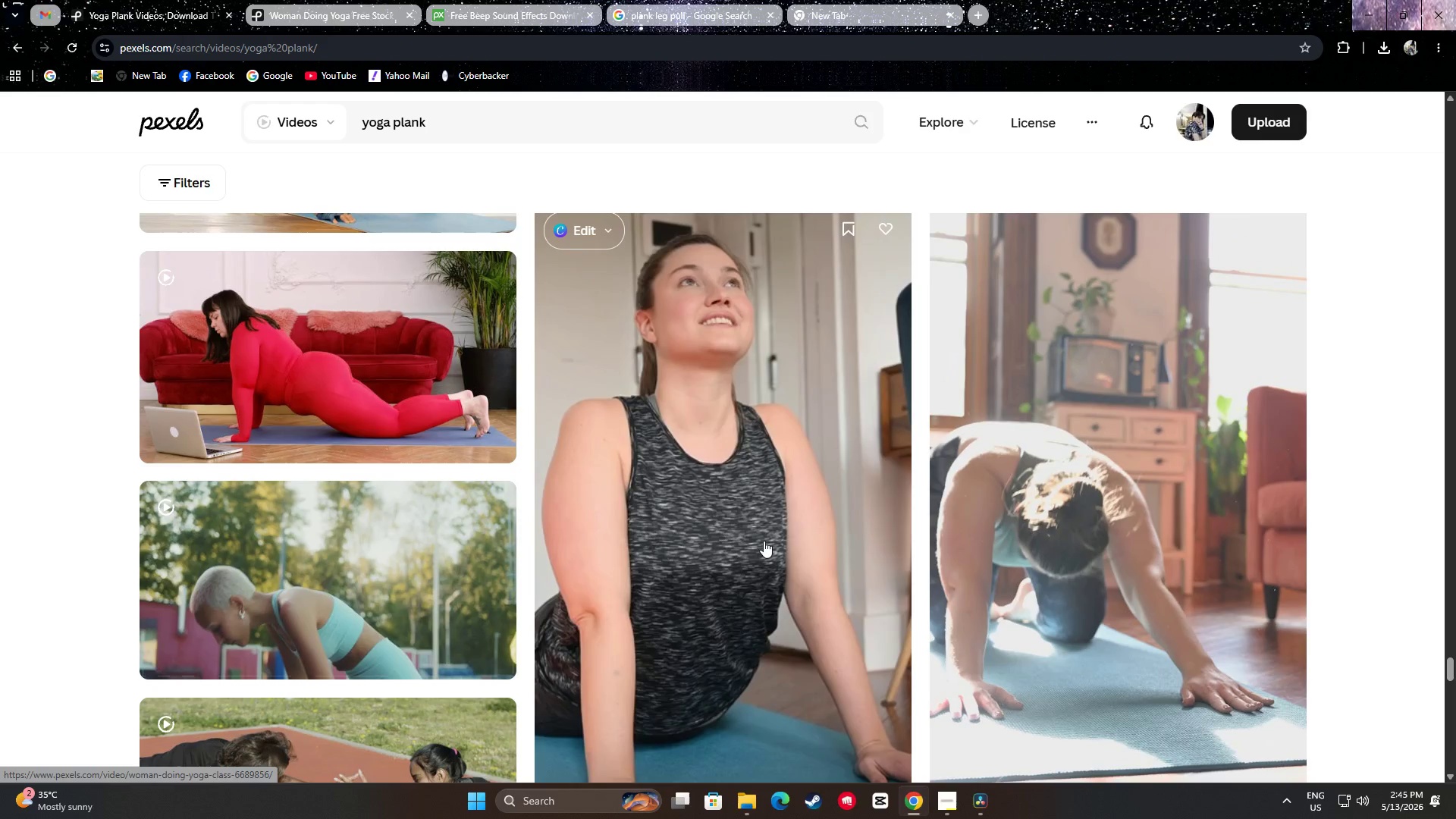 
scroll: coordinate [1097, 547], scroll_direction: down, amount: 28.0
 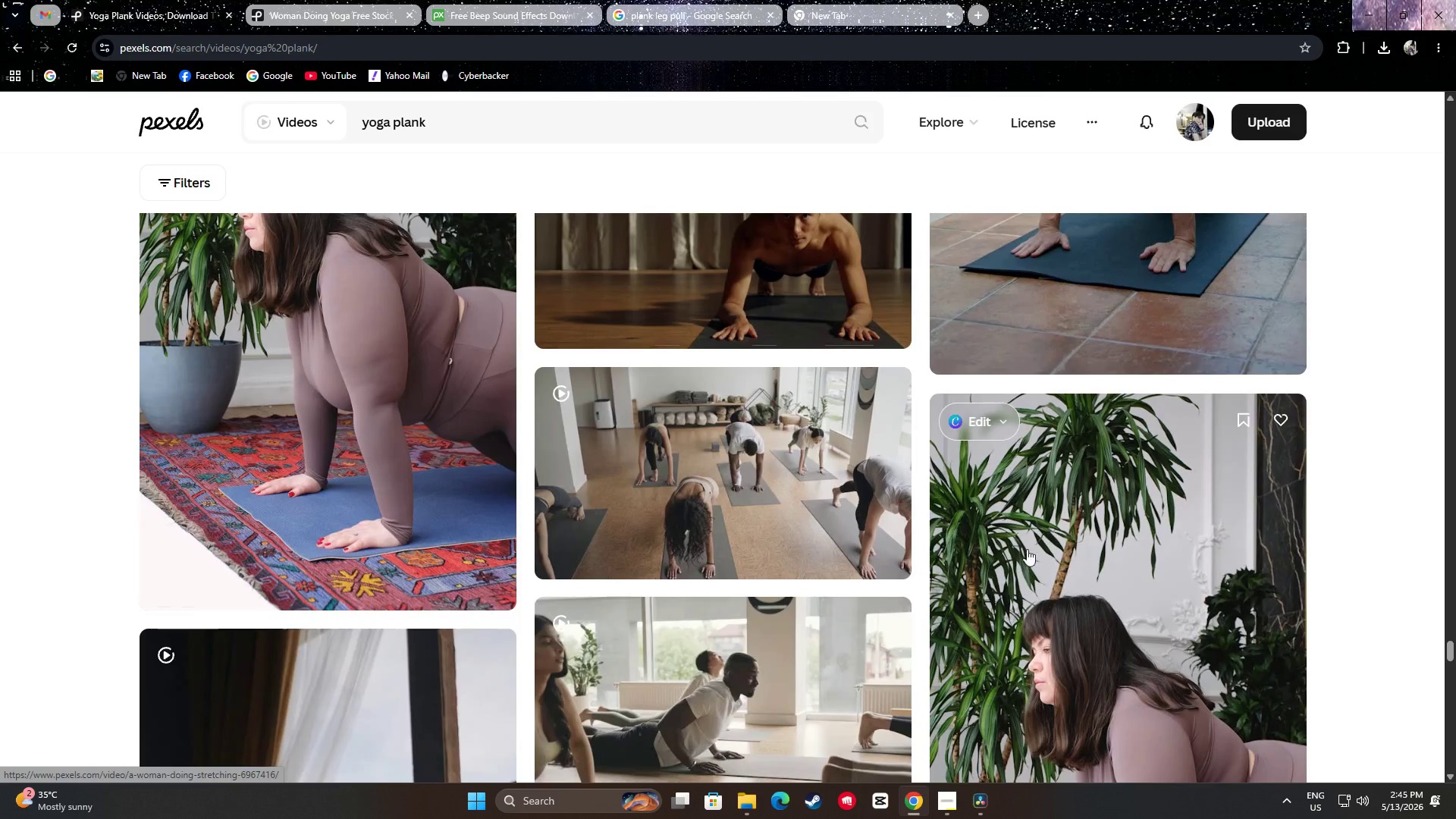 
scroll: coordinate [772, 468], scroll_direction: down, amount: 10.0
 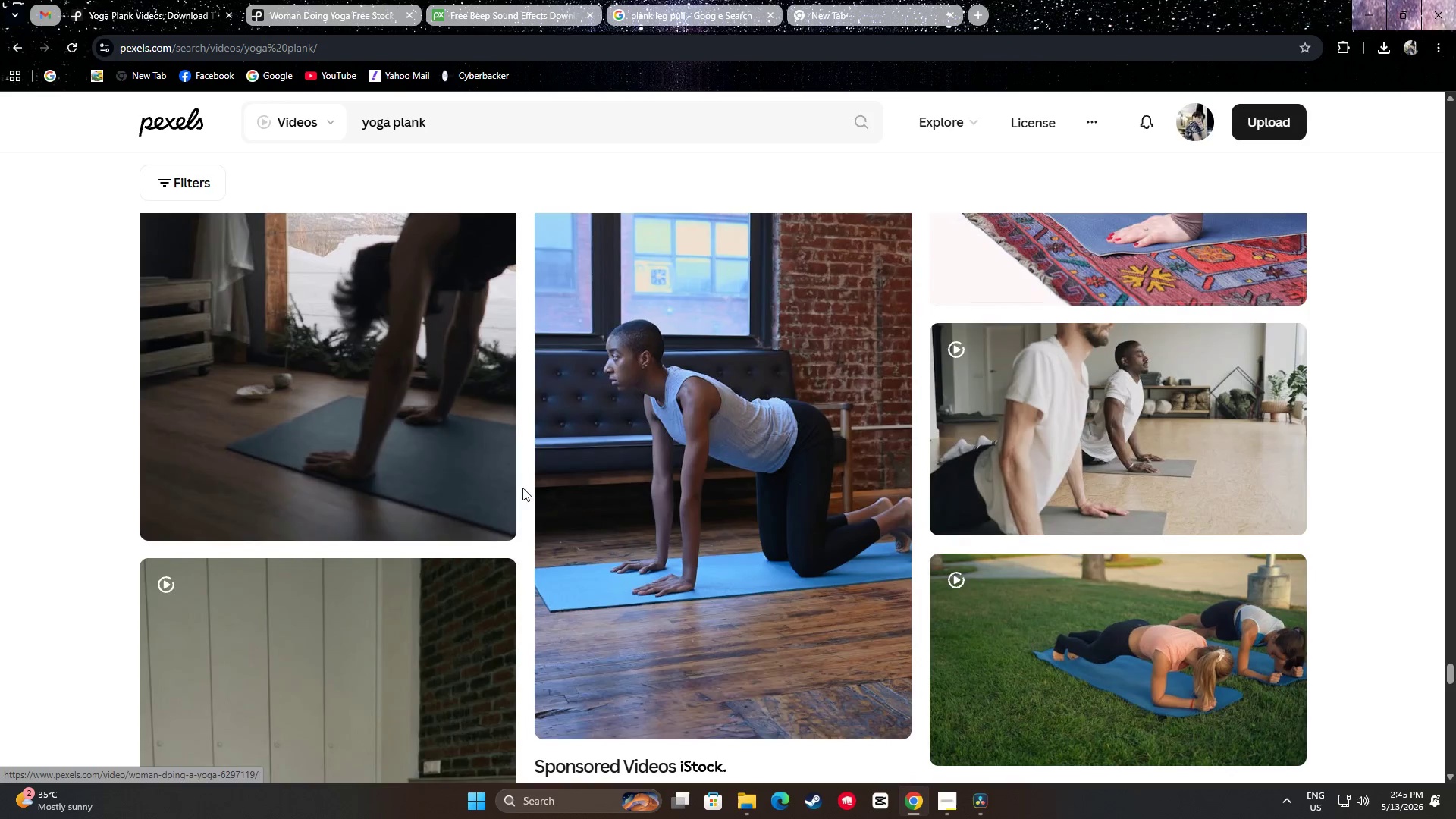 
scroll: coordinate [482, 497], scroll_direction: up, amount: 4.0
 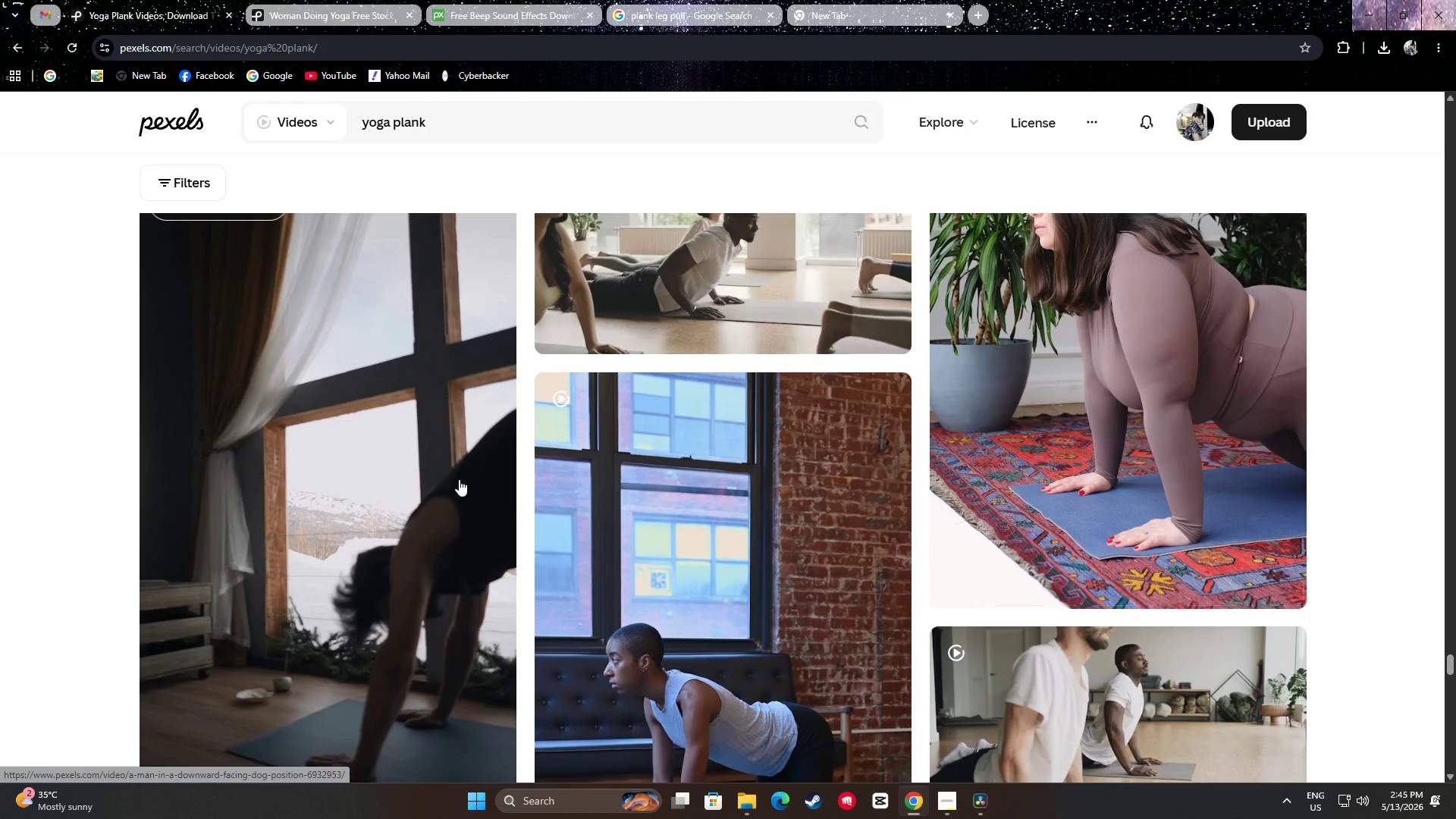 
scroll: coordinate [419, 486], scroll_direction: down, amount: 25.0
 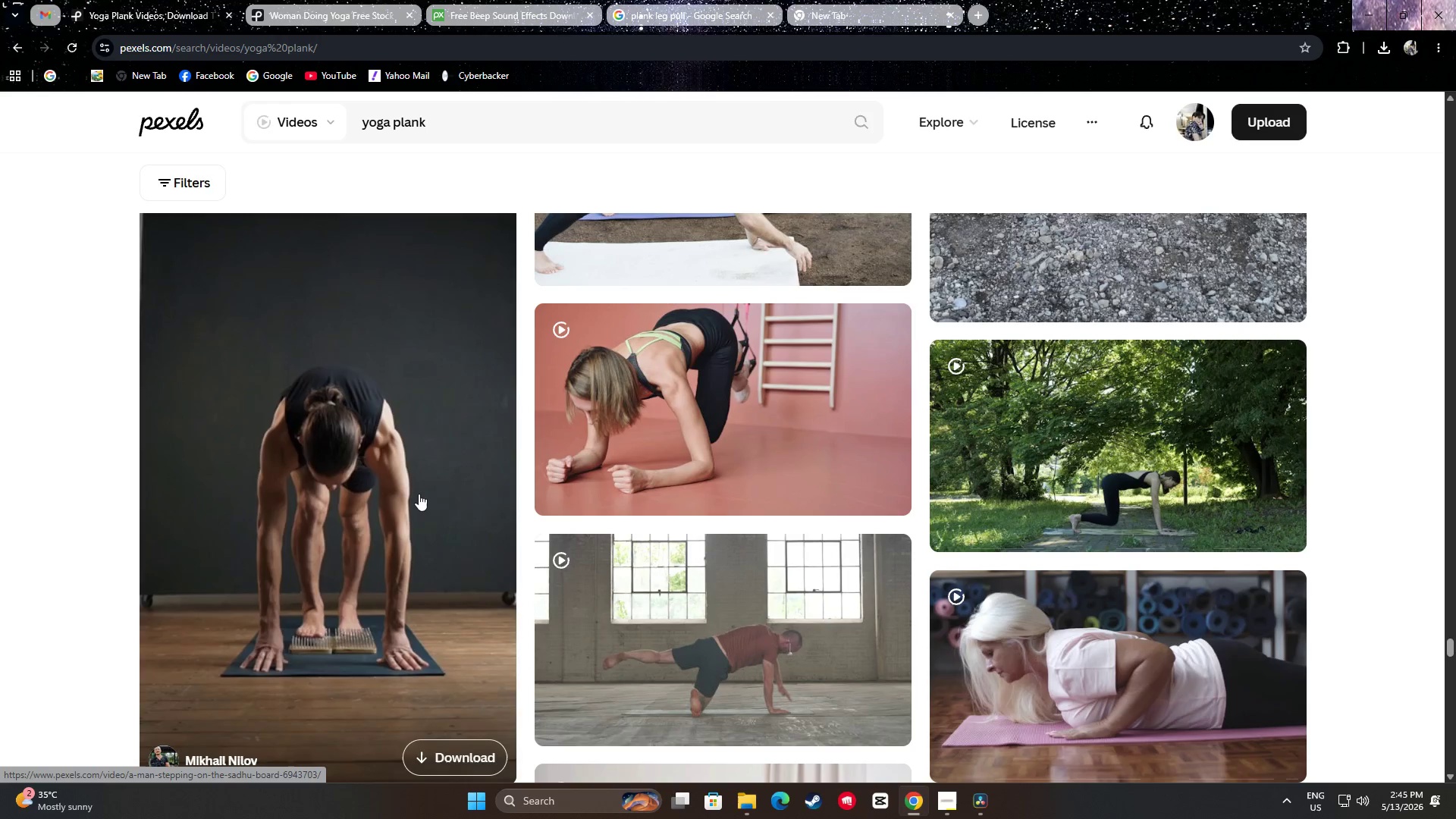 
scroll: coordinate [393, 437], scroll_direction: down, amount: 9.0
 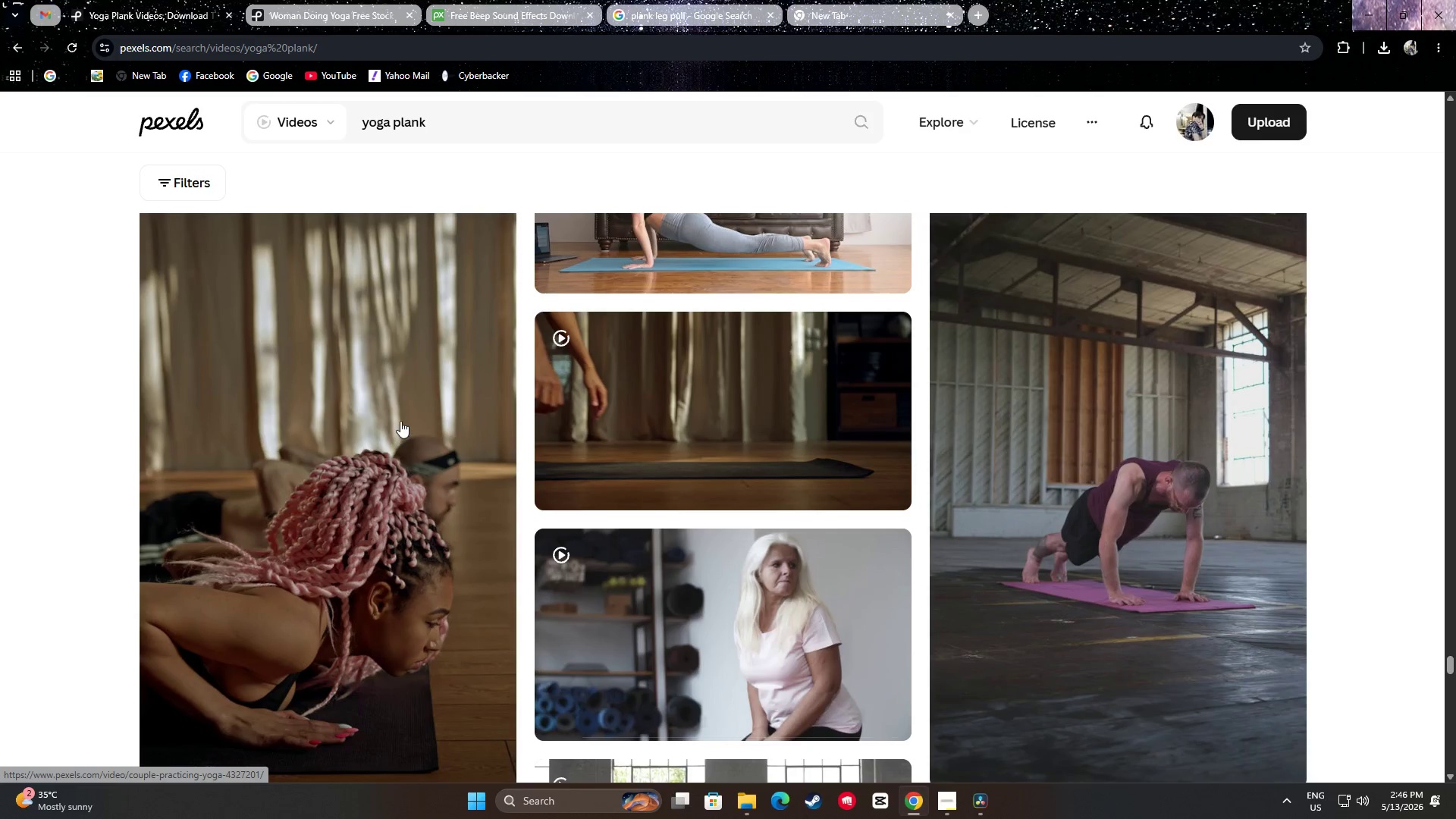 
scroll: coordinate [410, 422], scroll_direction: up, amount: 3.0
 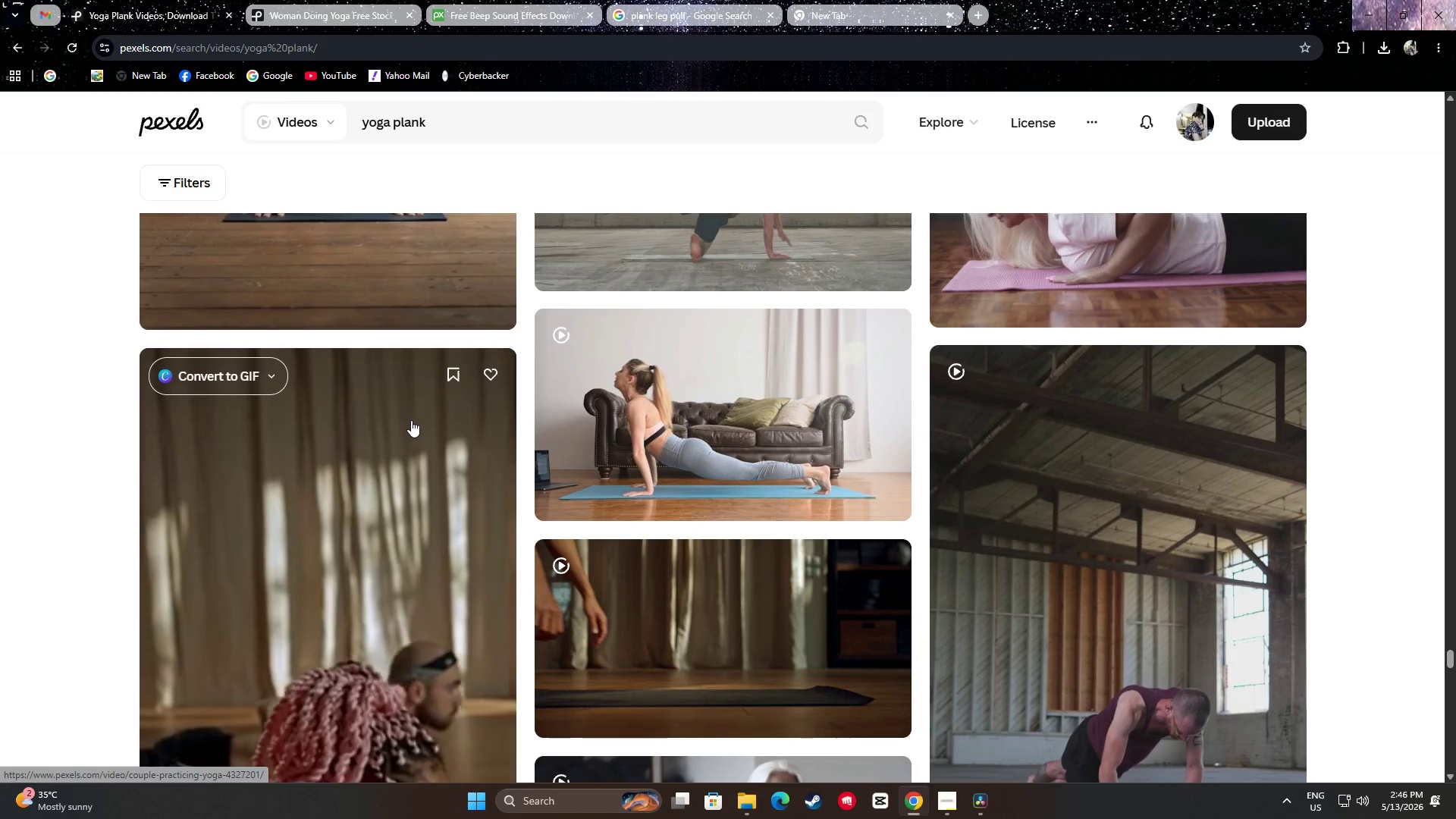 
scroll: coordinate [438, 416], scroll_direction: down, amount: 25.0
 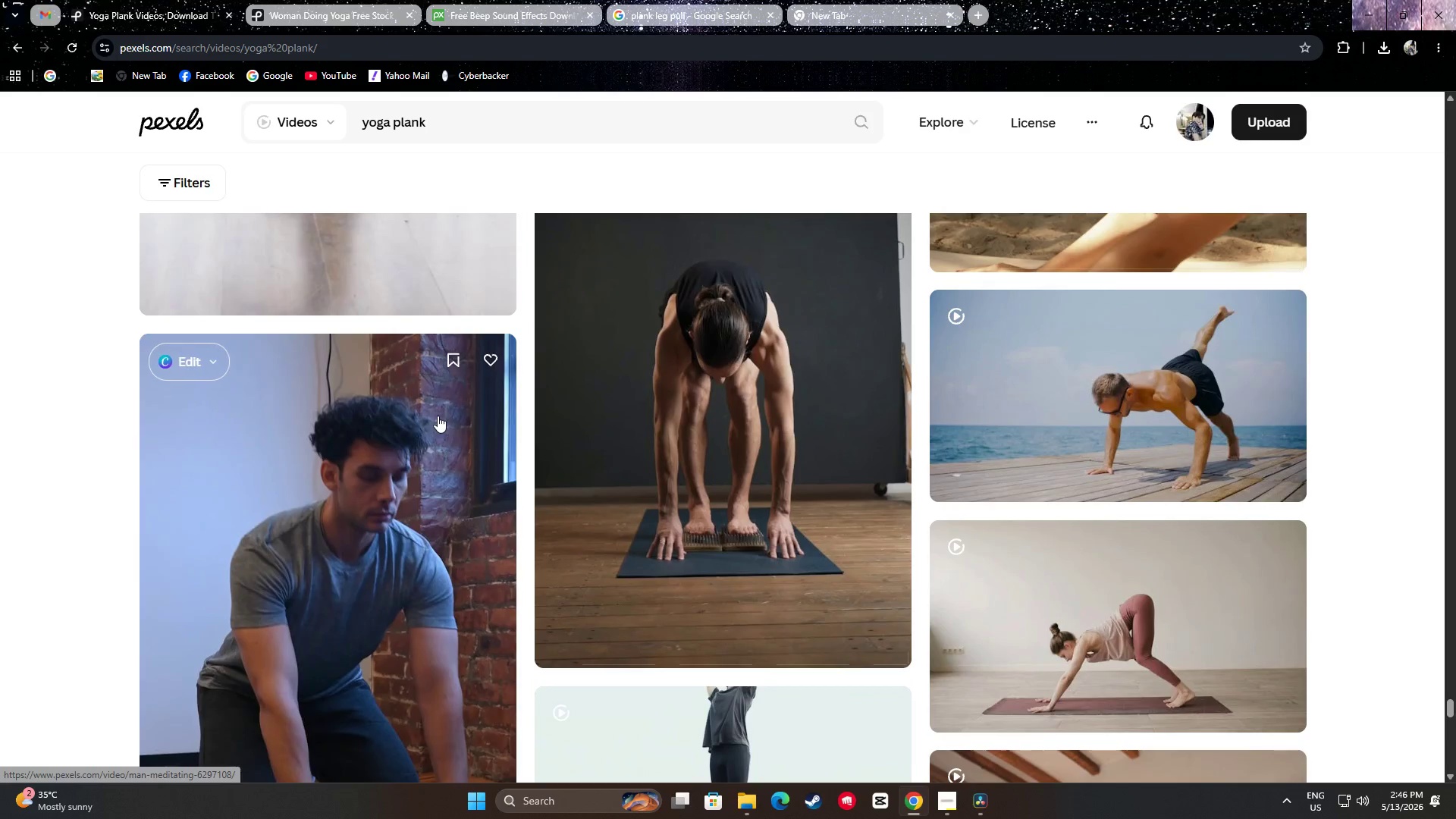 
scroll: coordinate [437, 408], scroll_direction: down, amount: 10.0
 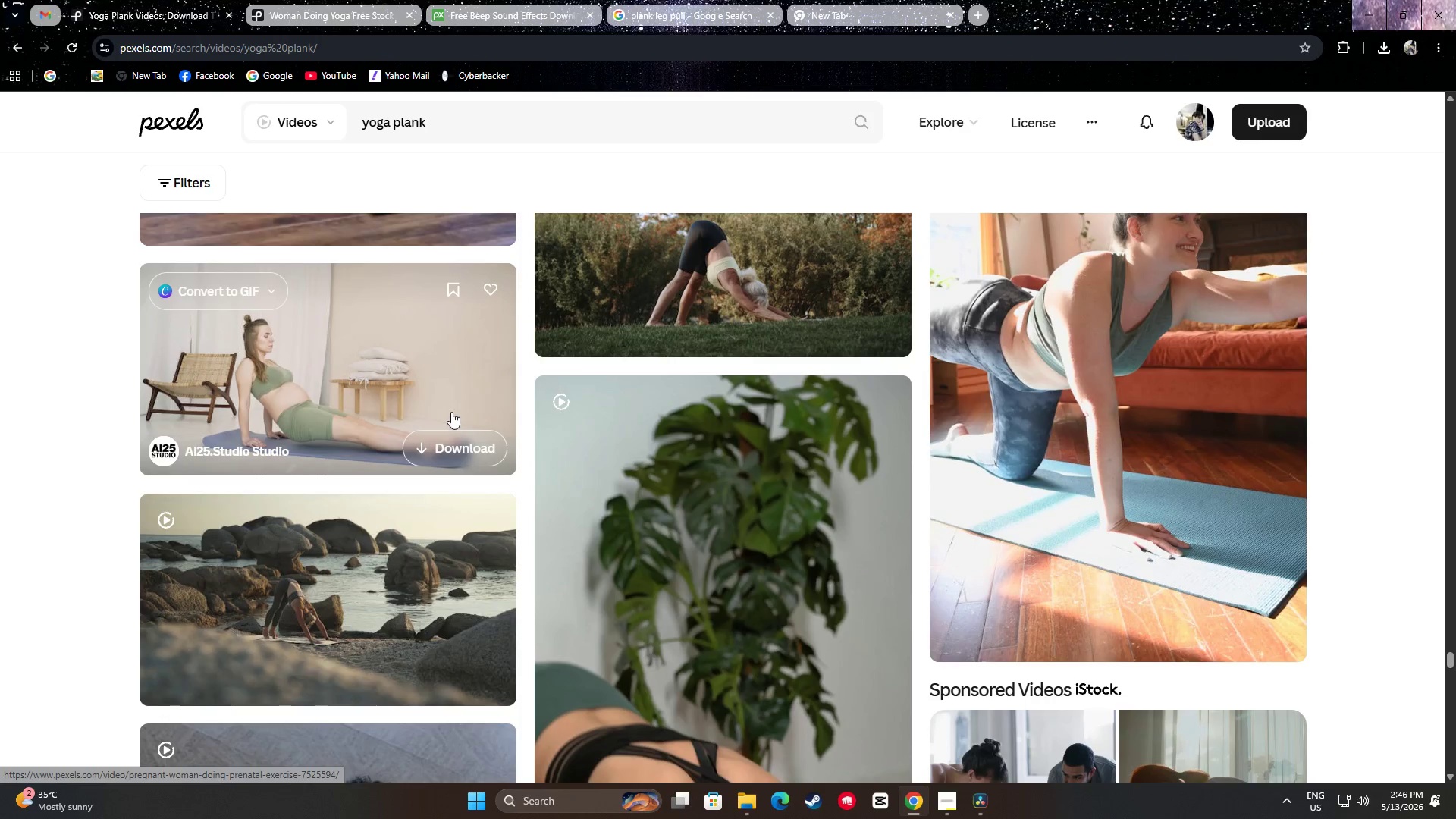 
scroll: coordinate [1236, 514], scroll_direction: up, amount: 3.0
 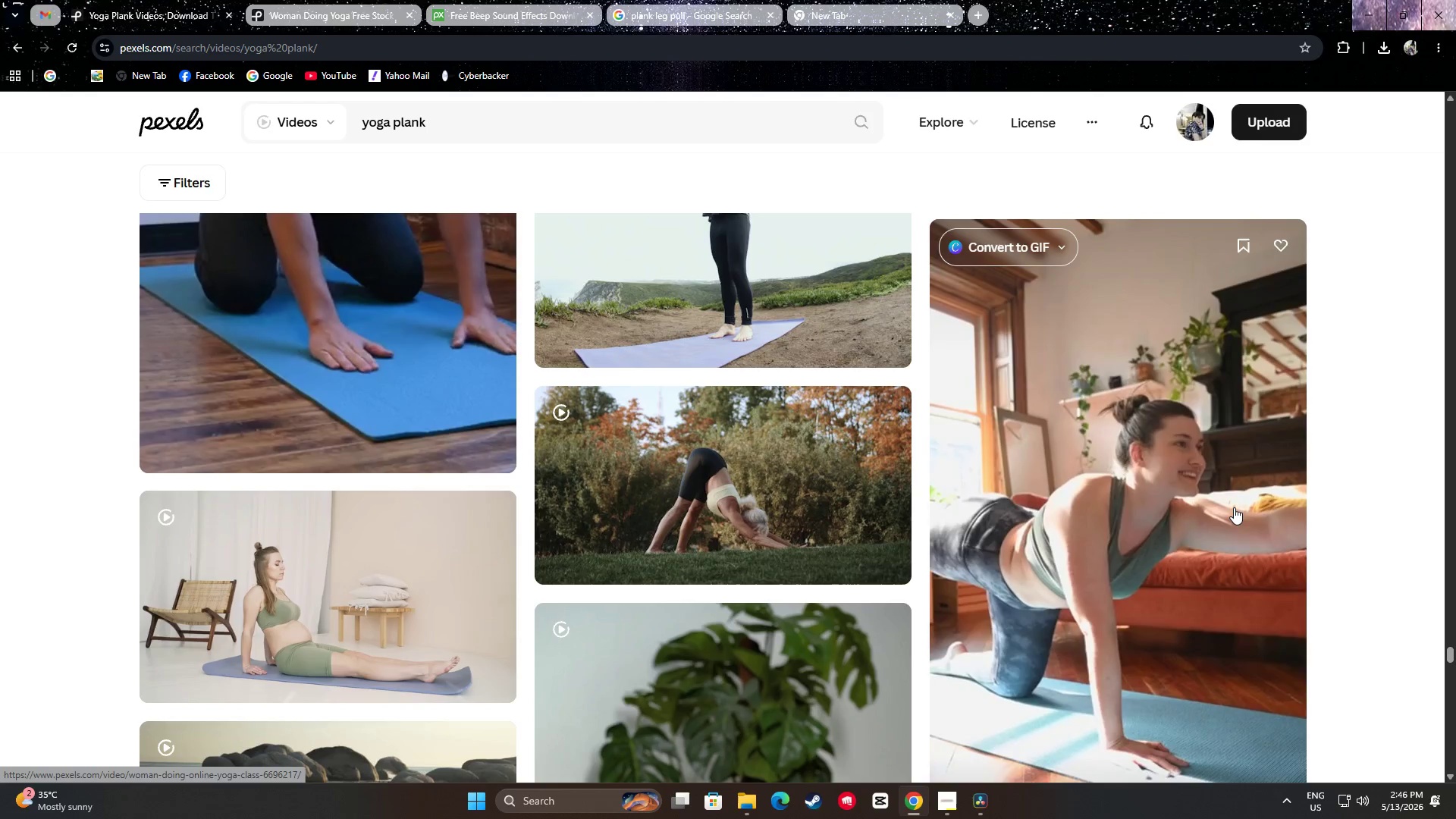 
wait(12.22)
 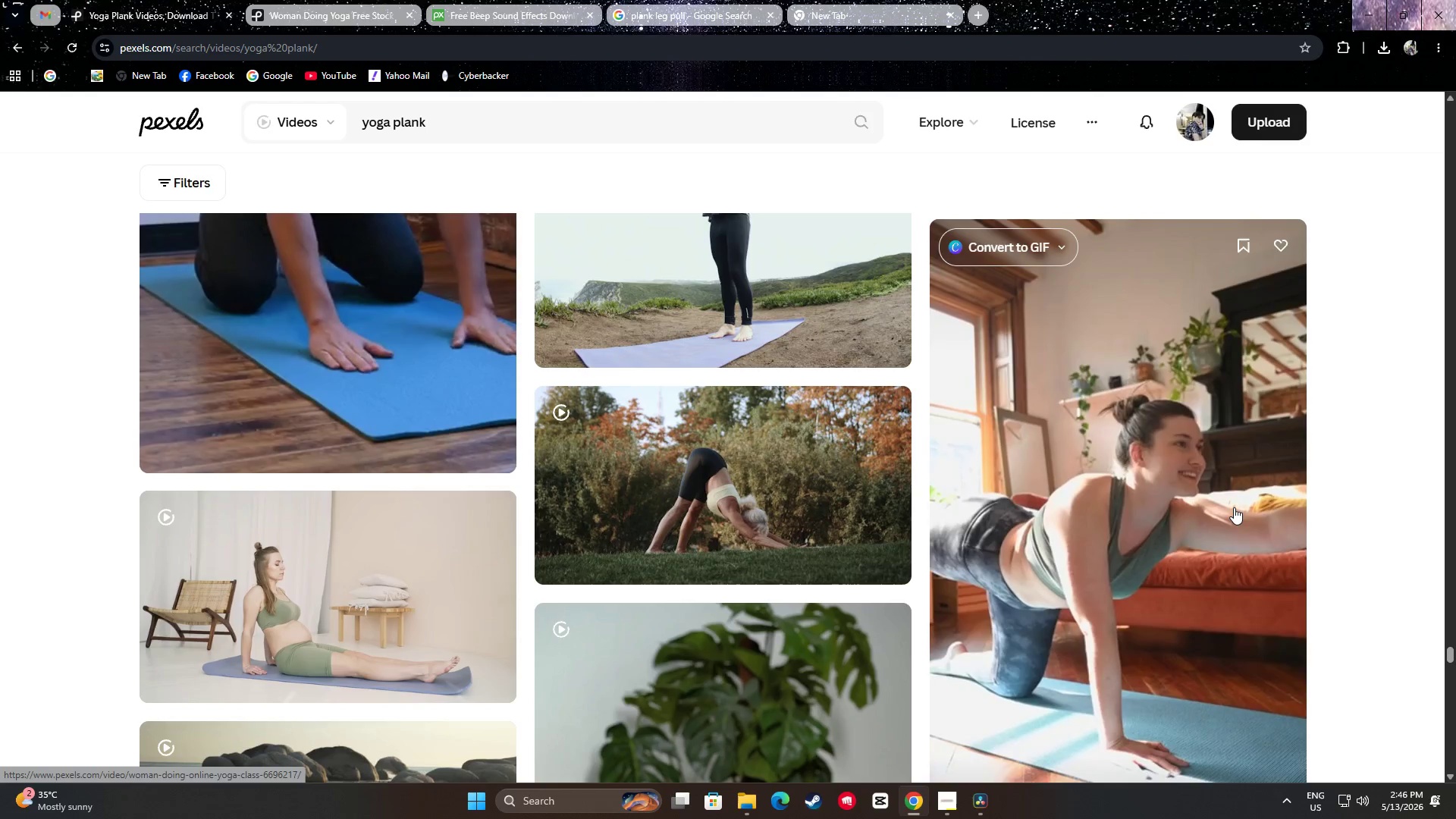 
scroll: coordinate [462, 450], scroll_direction: down, amount: 25.0
 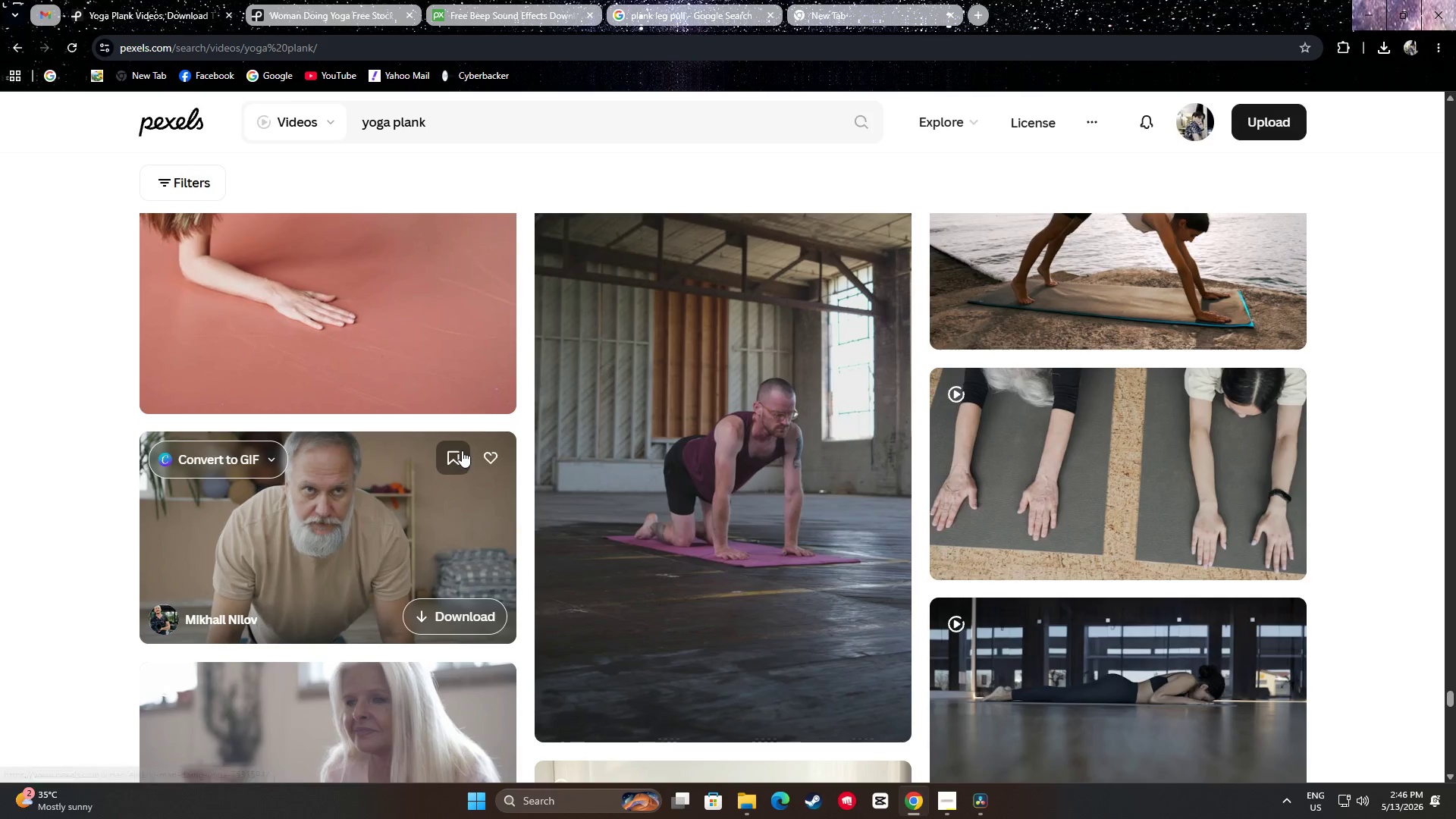 
scroll: coordinate [1094, 408], scroll_direction: down, amount: 26.0
 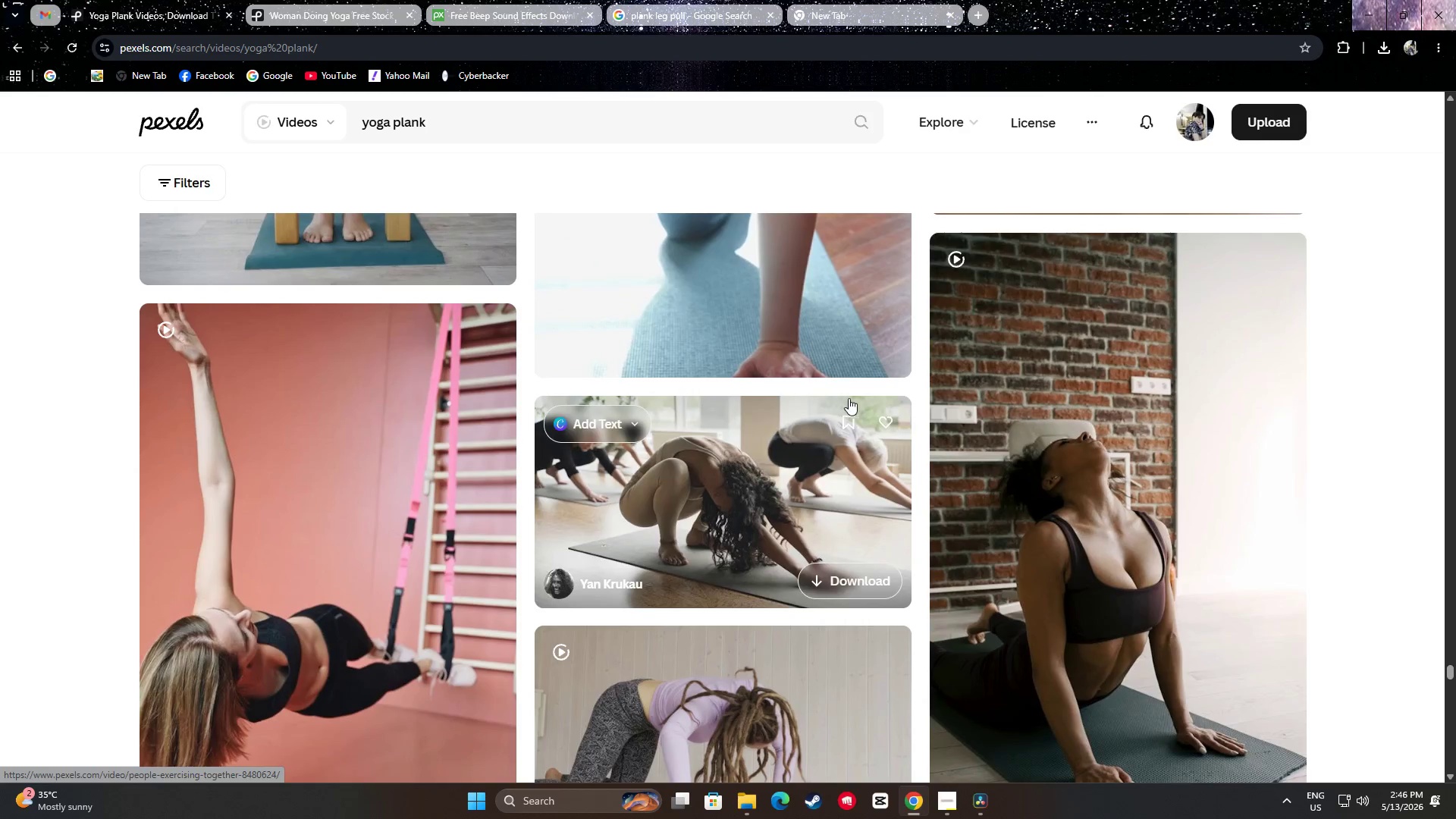 
scroll: coordinate [425, 331], scroll_direction: down, amount: 15.0
 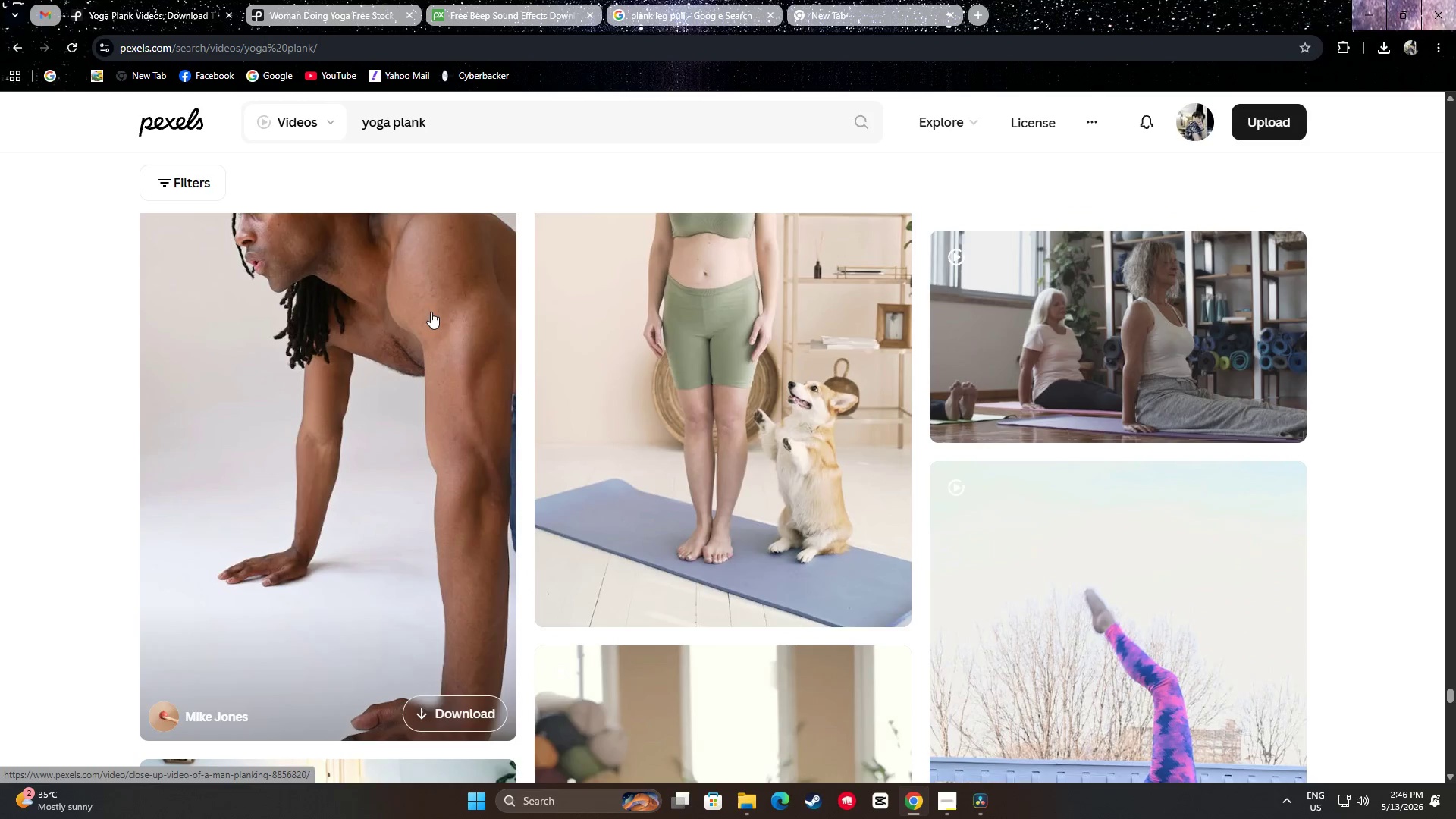 
scroll: coordinate [723, 326], scroll_direction: up, amount: 3.0
 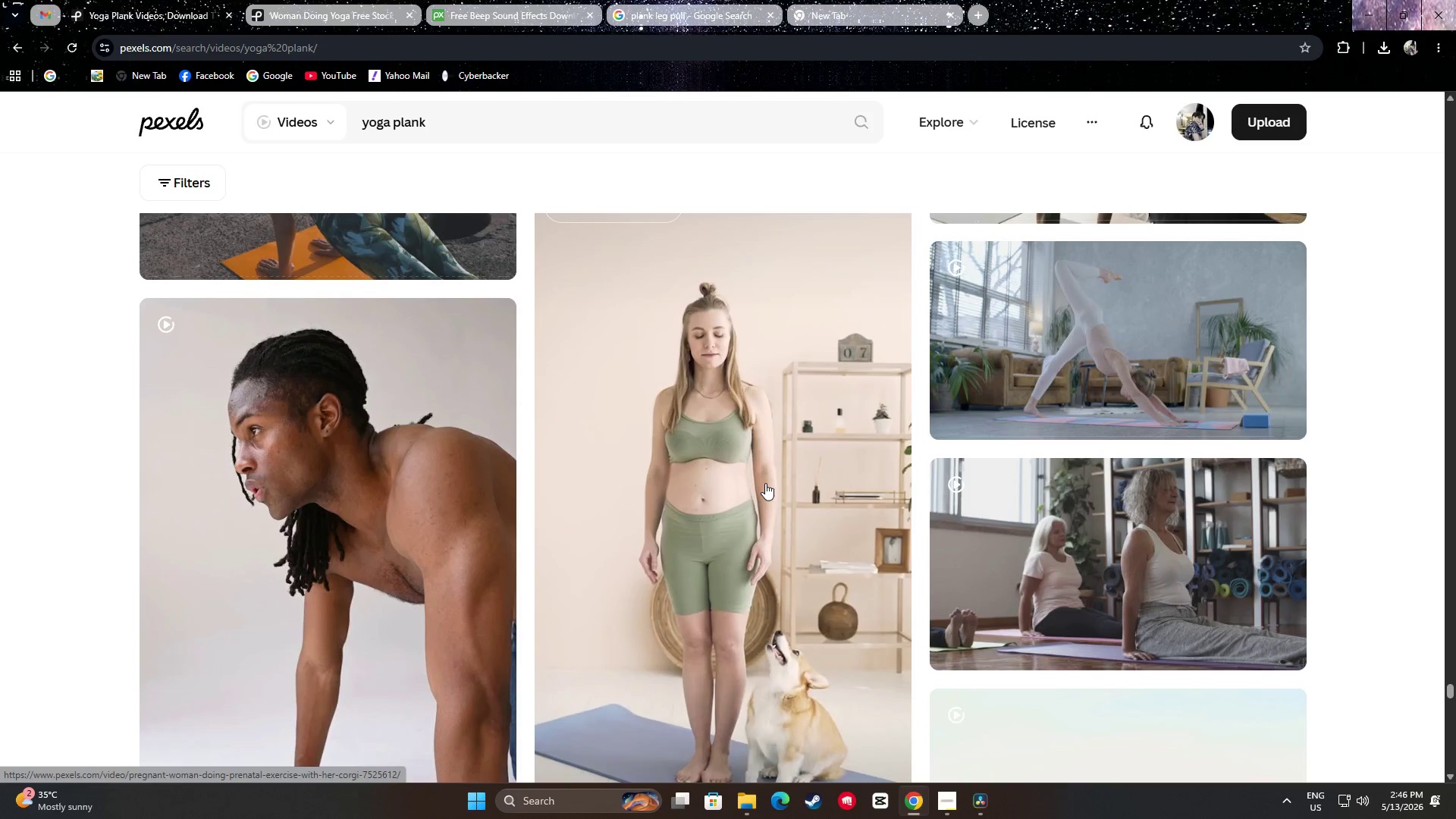 
scroll: coordinate [766, 482], scroll_direction: down, amount: 3.0
 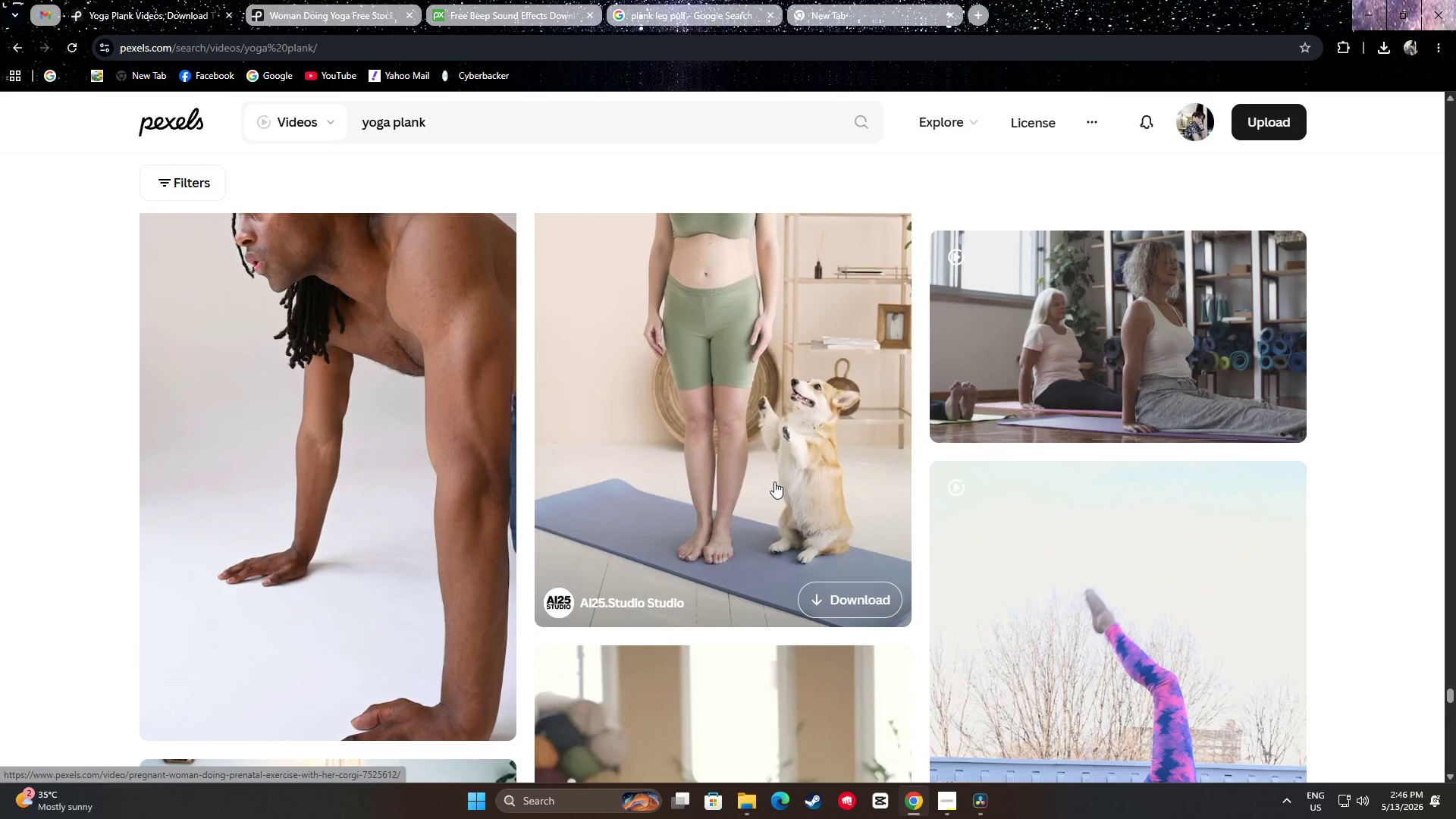 
scroll: coordinate [786, 484], scroll_direction: up, amount: 3.0
 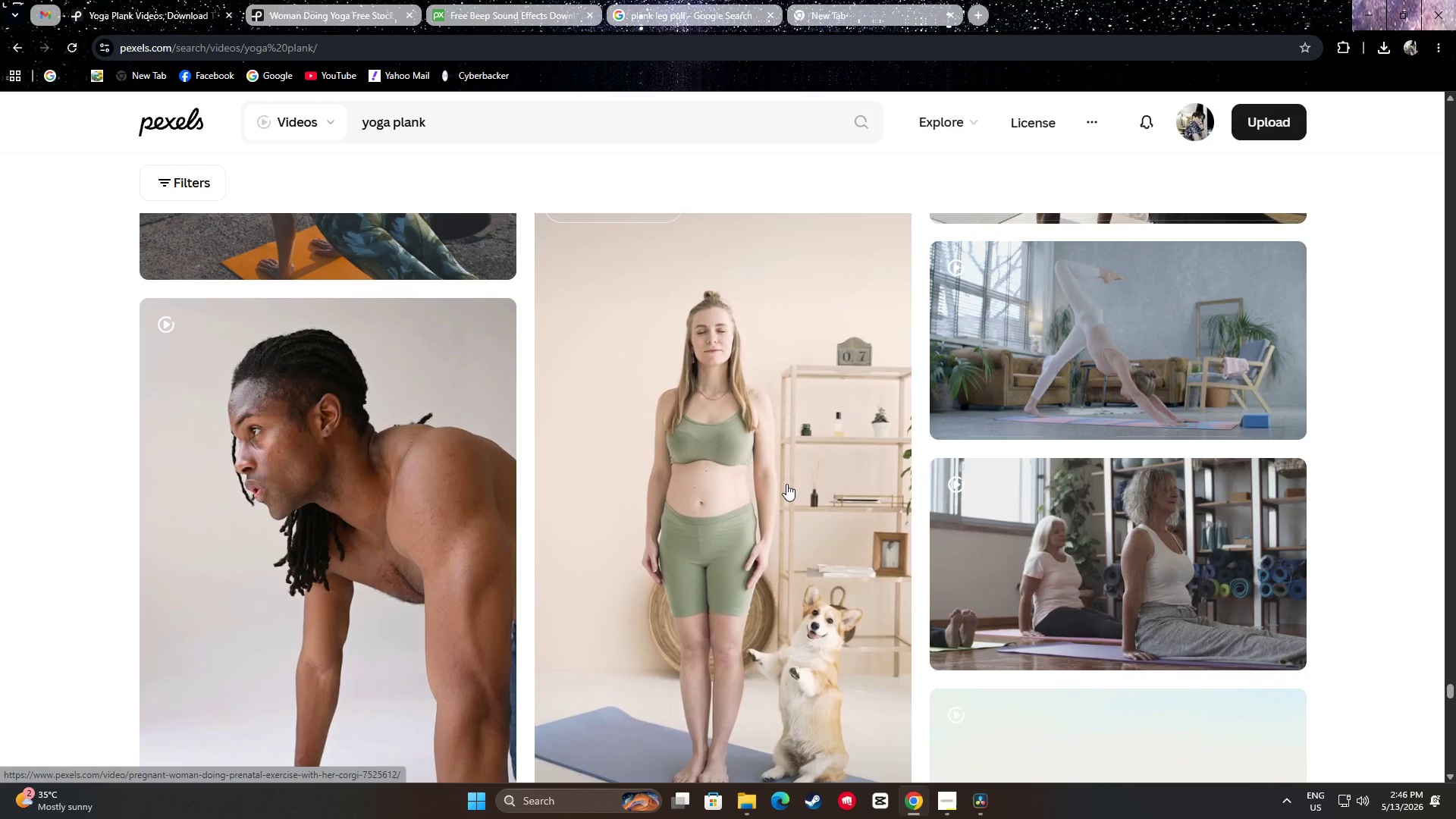 
scroll: coordinate [770, 453], scroll_direction: down, amount: 25.0
 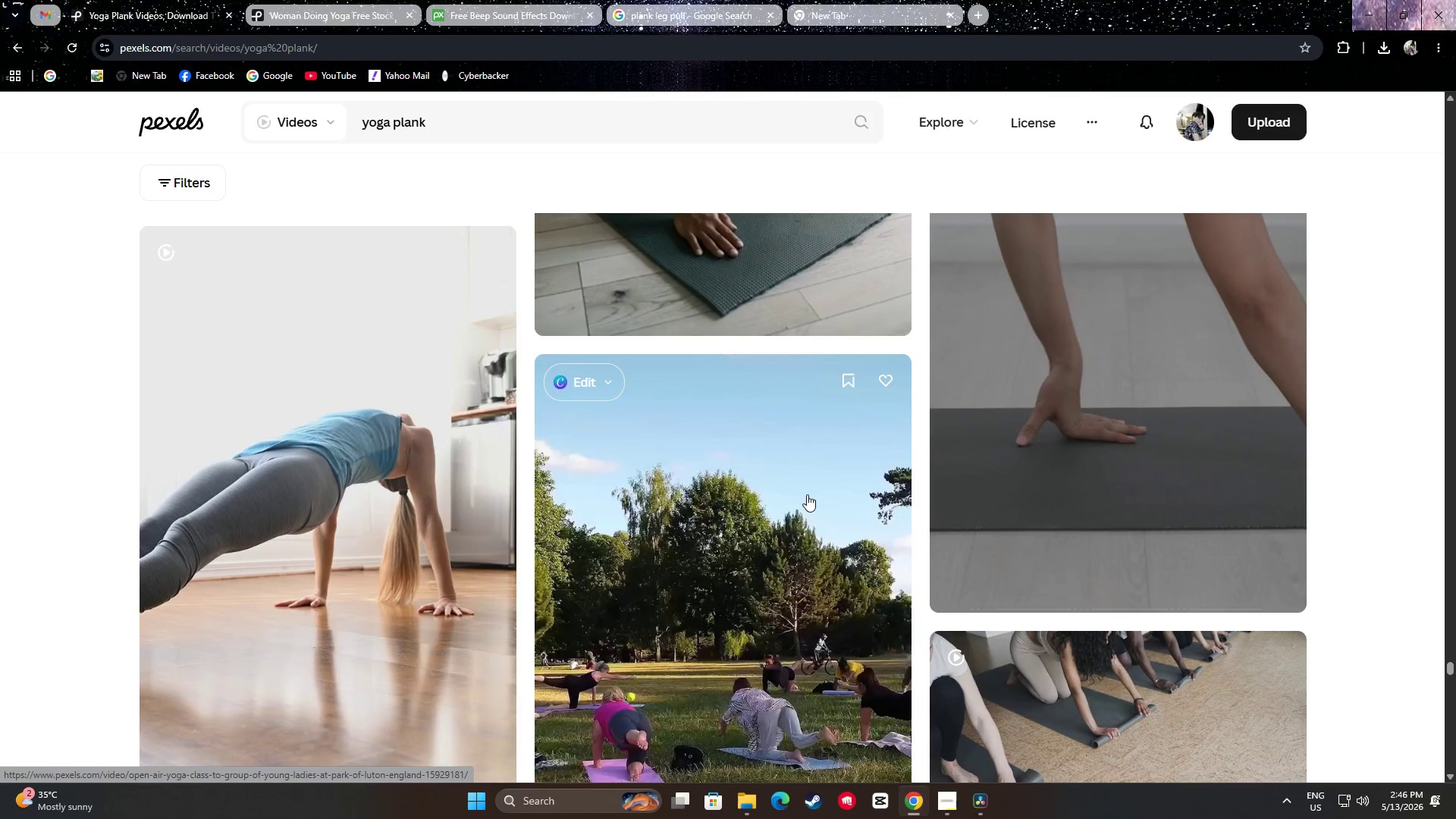 
scroll: coordinate [727, 459], scroll_direction: down, amount: 25.0
 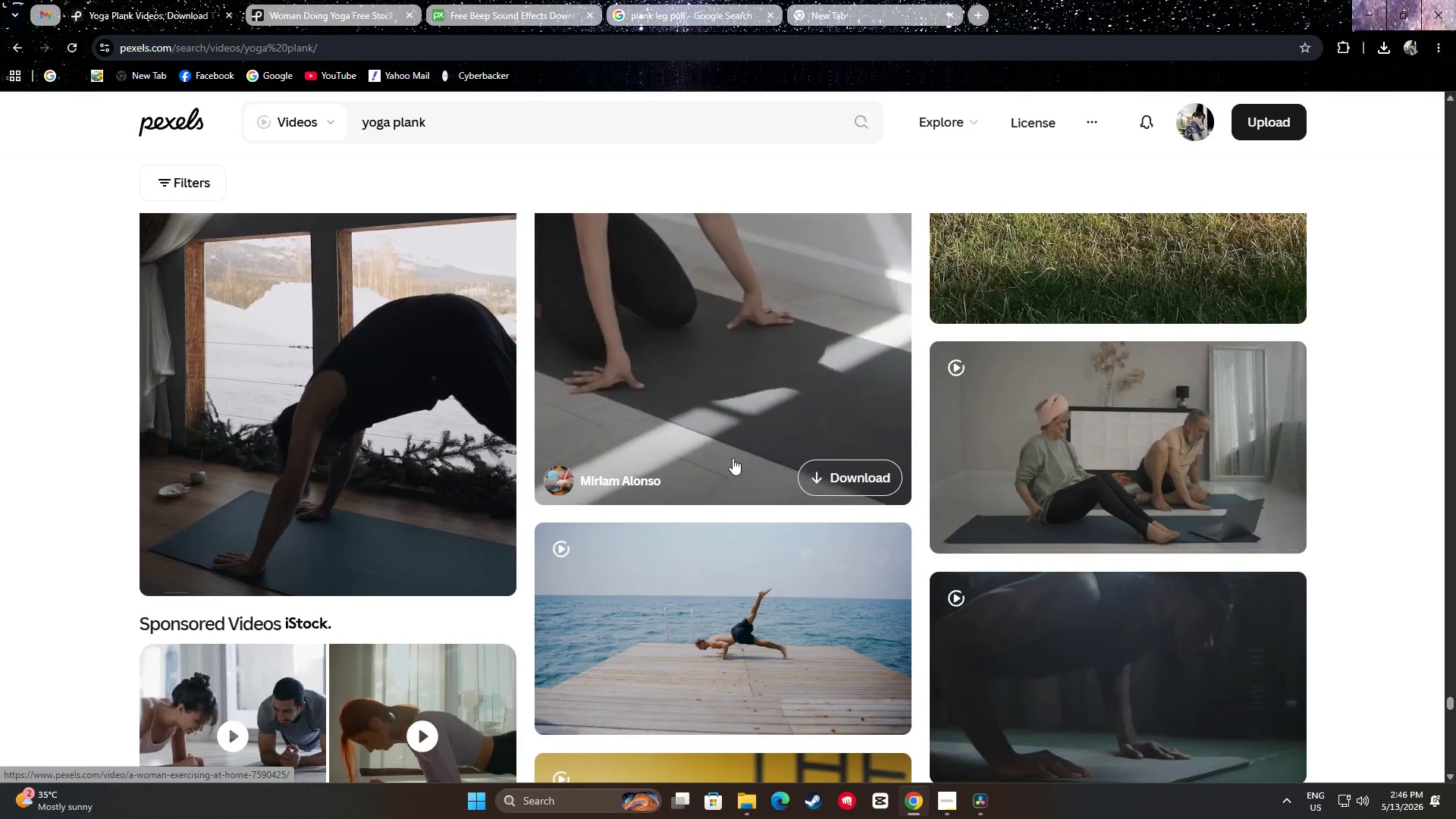 
scroll: coordinate [754, 468], scroll_direction: down, amount: 18.0
 